 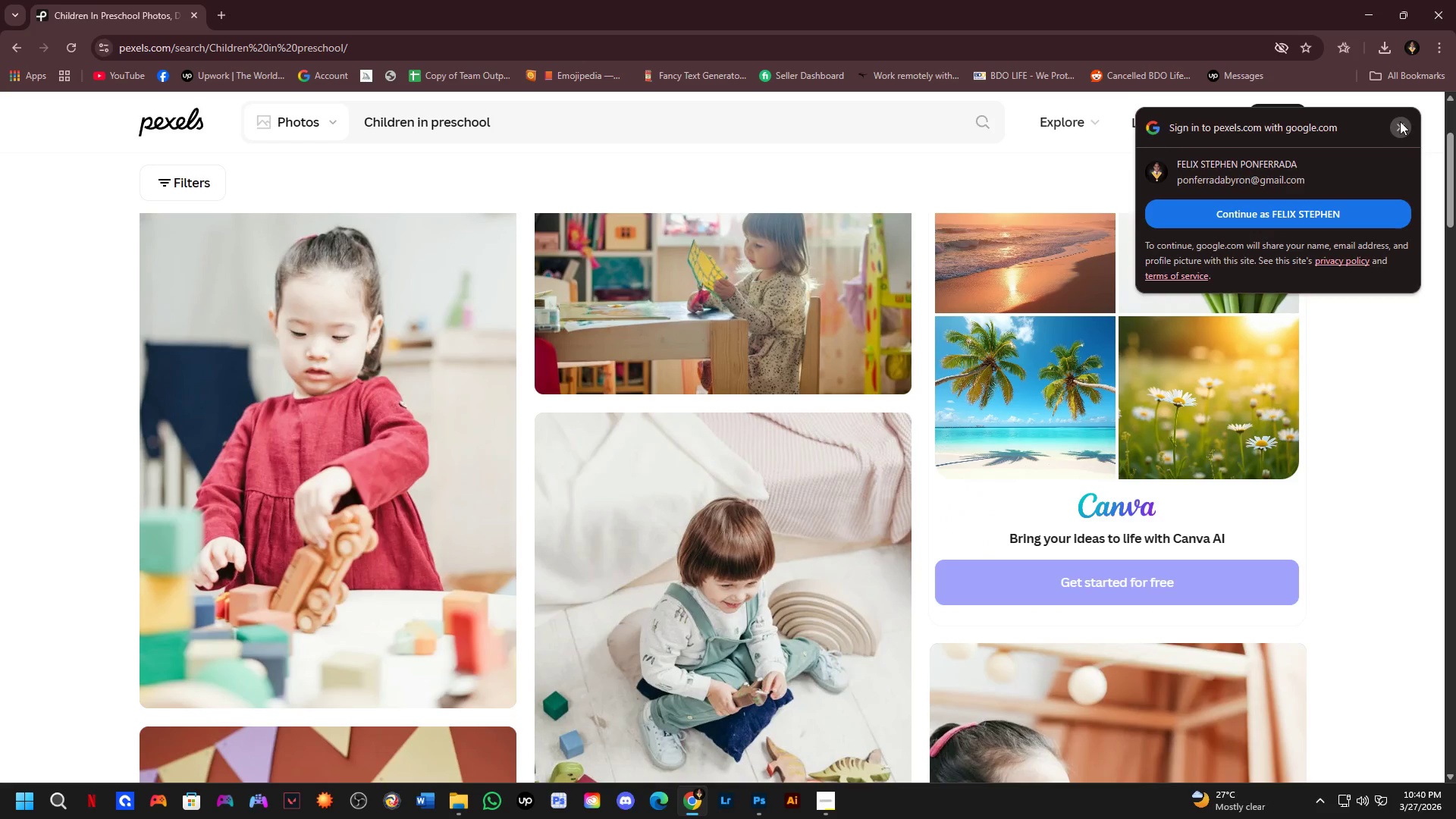 
scroll: coordinate [930, 438], scroll_direction: down, amount: 8.0
 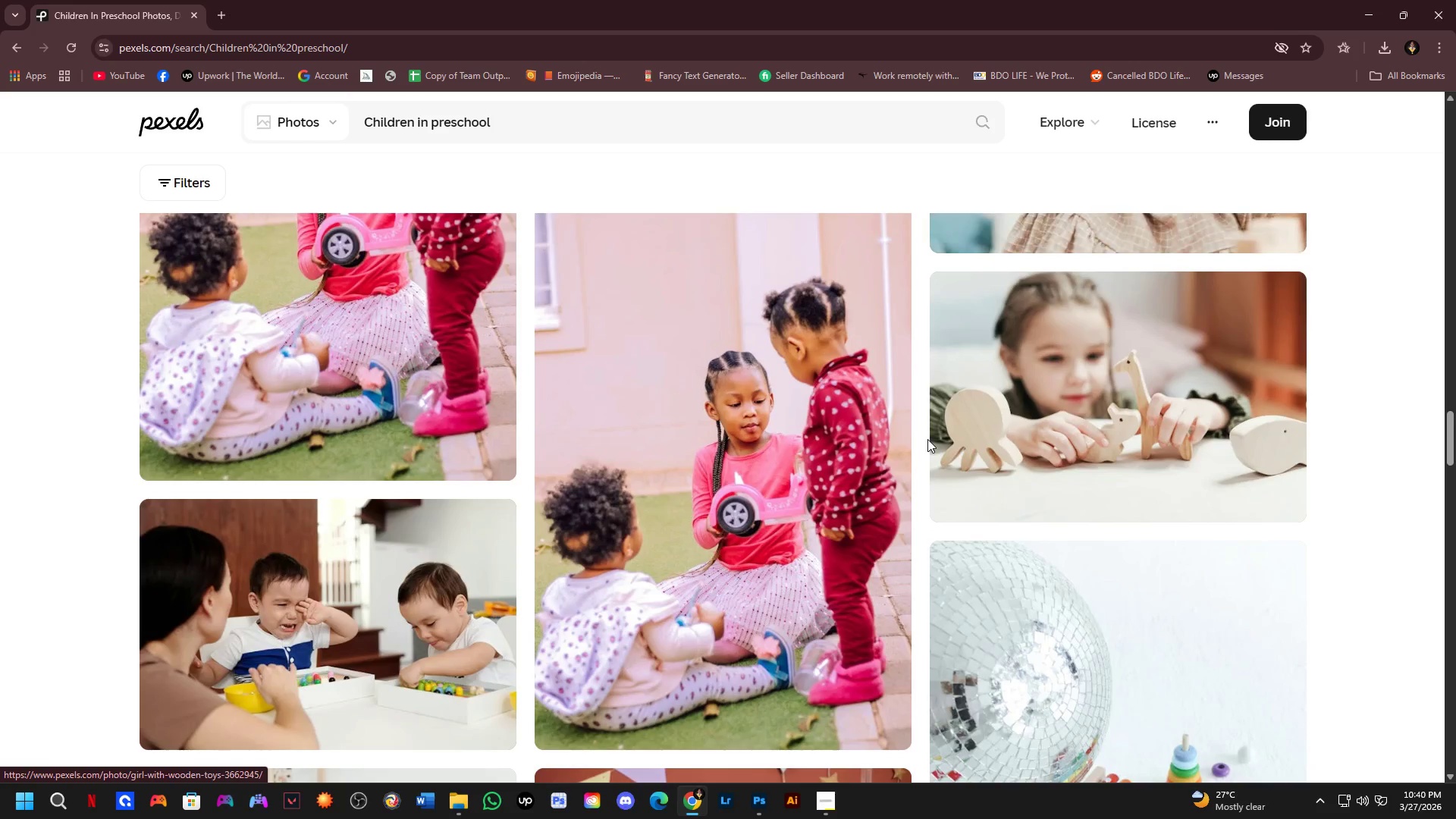 
scroll: coordinate [920, 450], scroll_direction: down, amount: 13.0
 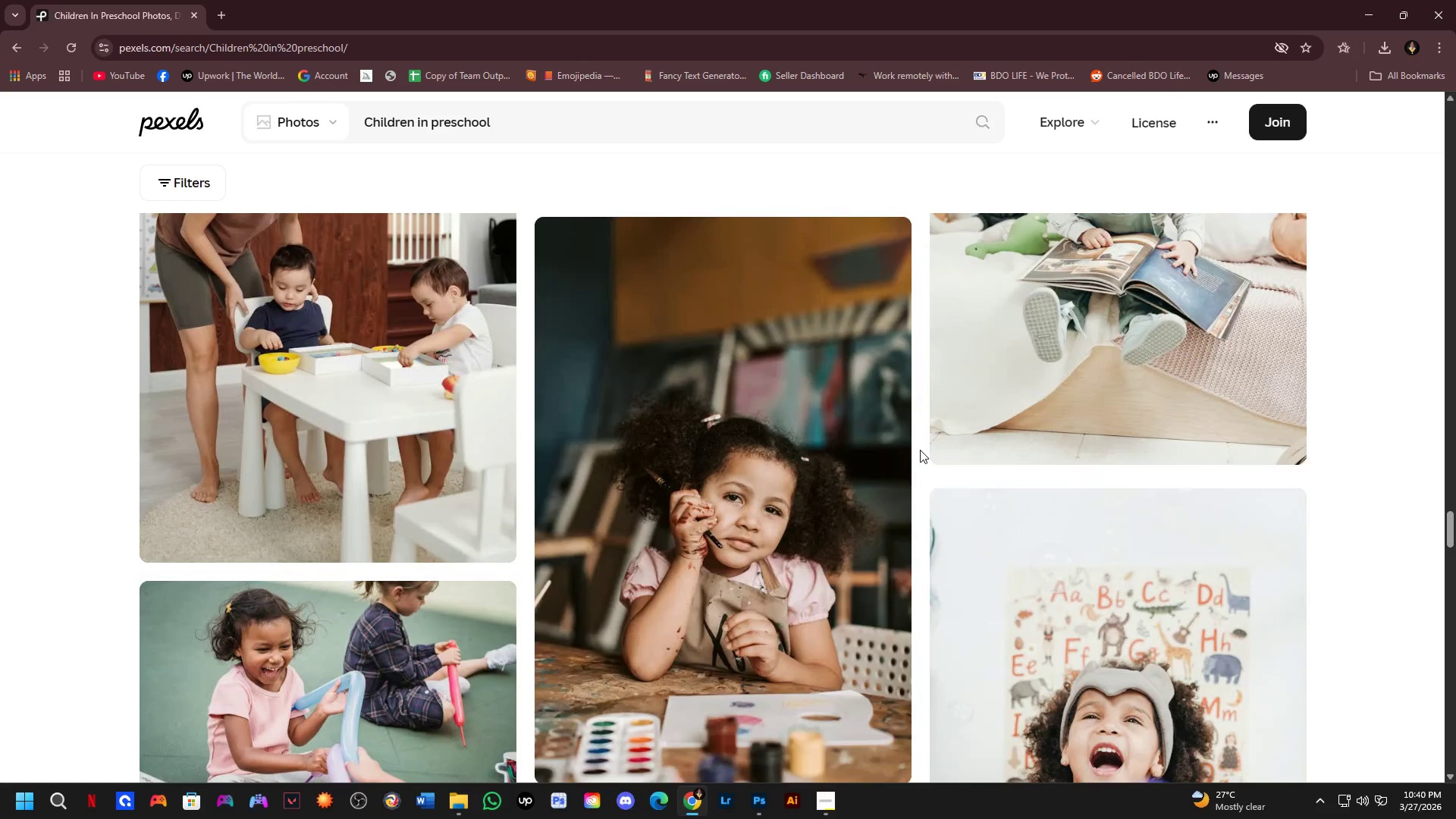 
scroll: coordinate [809, 504], scroll_direction: down, amount: 15.0
 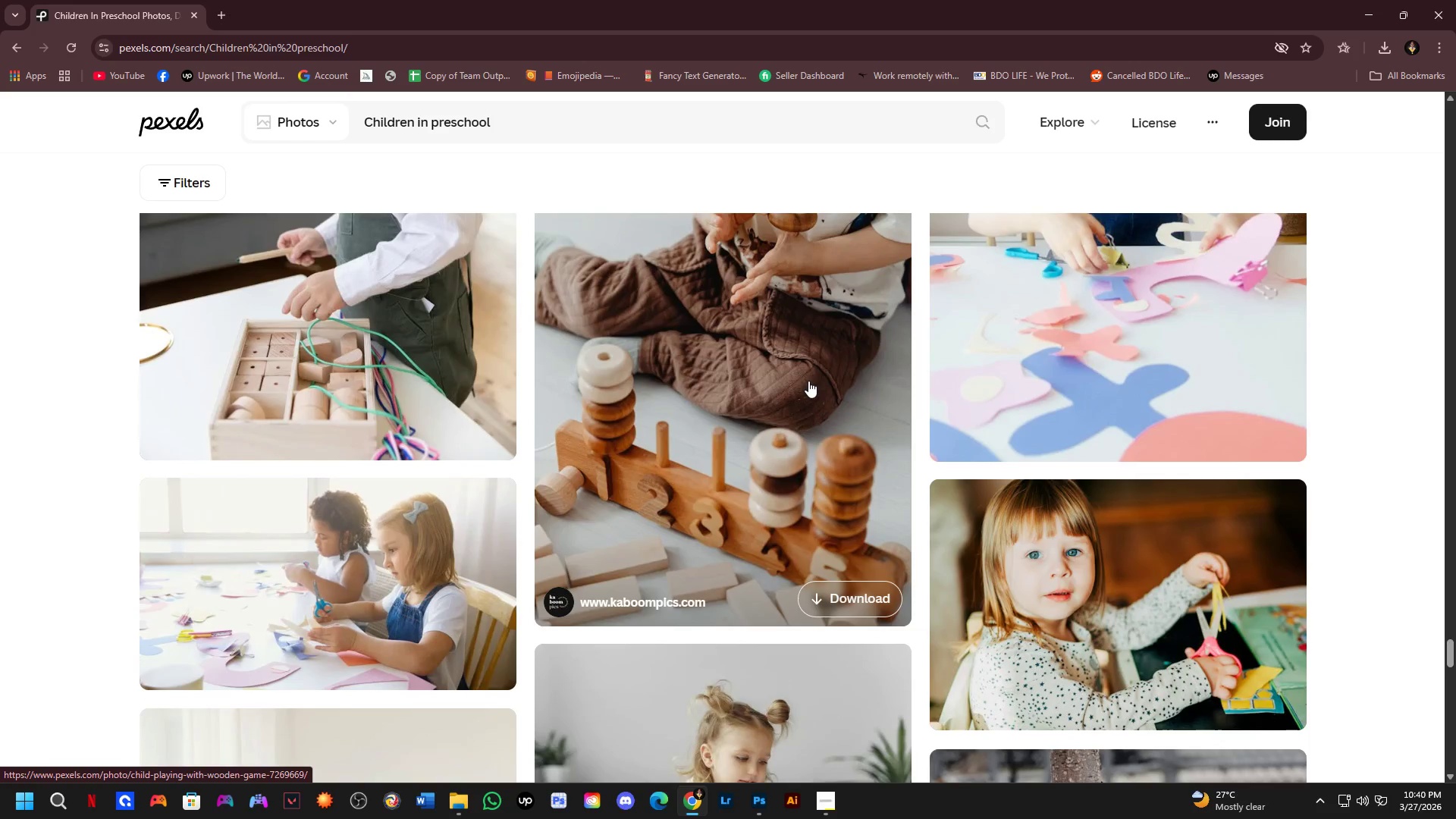 
left_click([808, 379])
 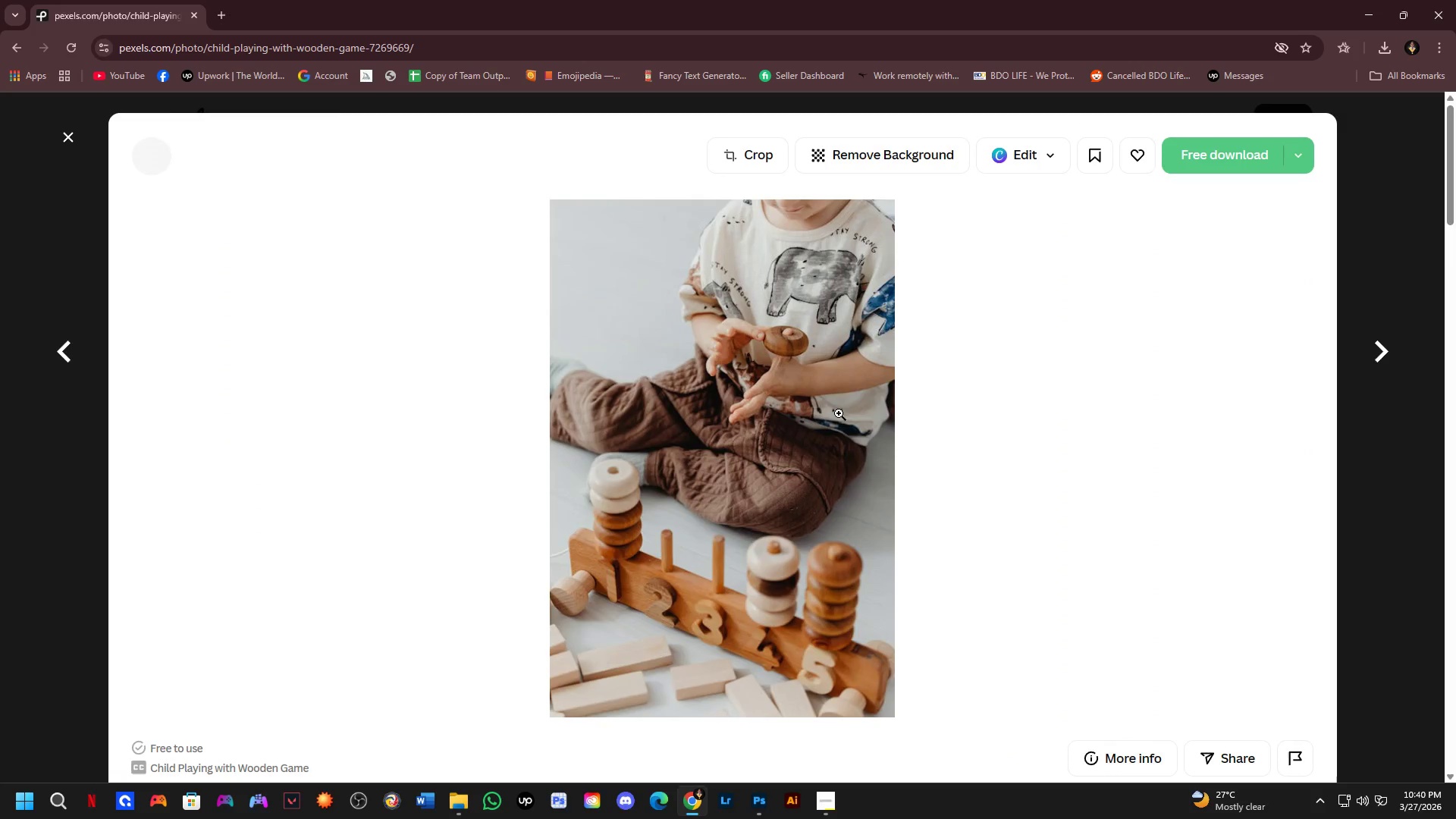 
scroll: coordinate [868, 494], scroll_direction: down, amount: 12.0
 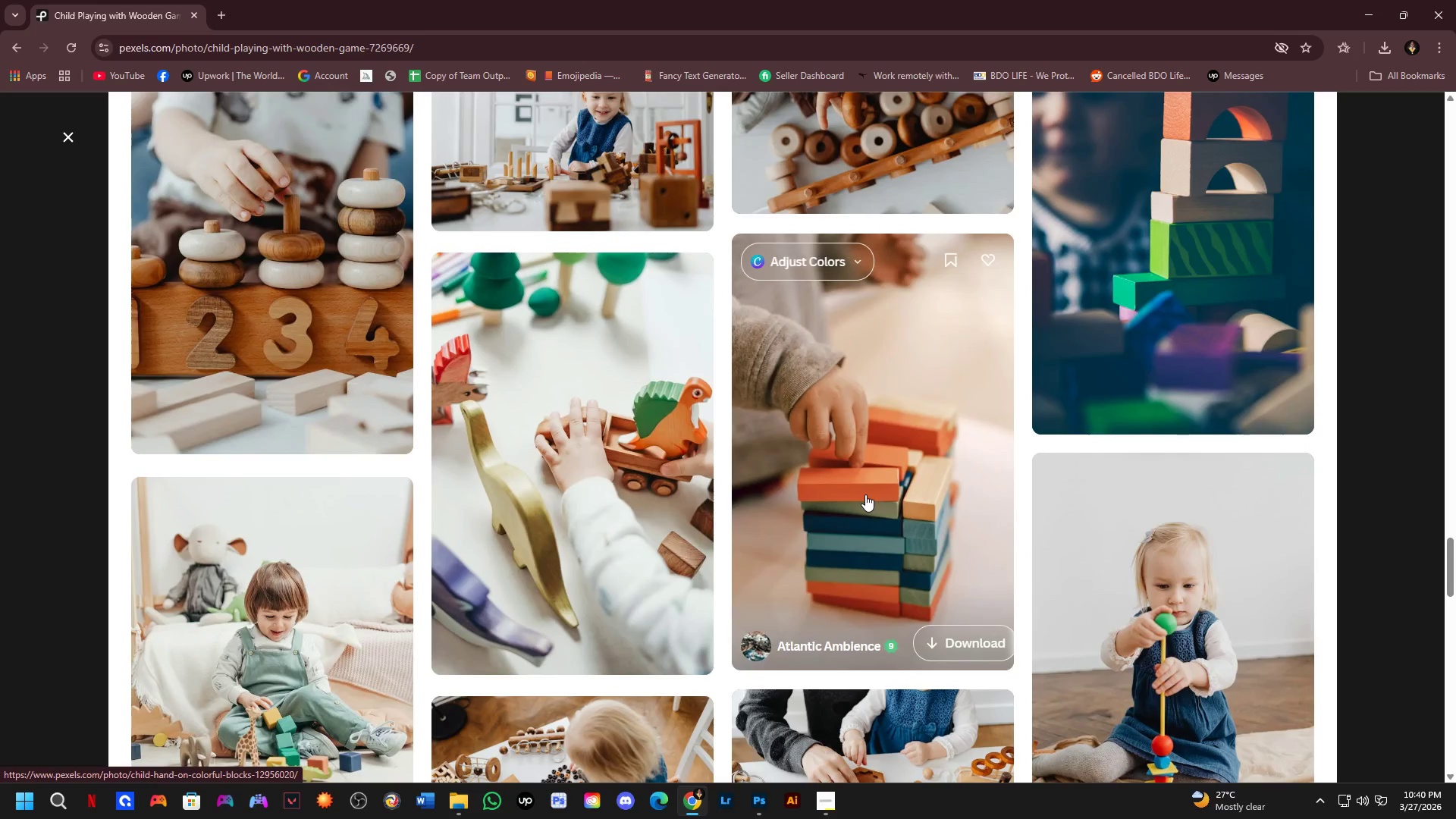 
scroll: coordinate [921, 535], scroll_direction: up, amount: 21.0
 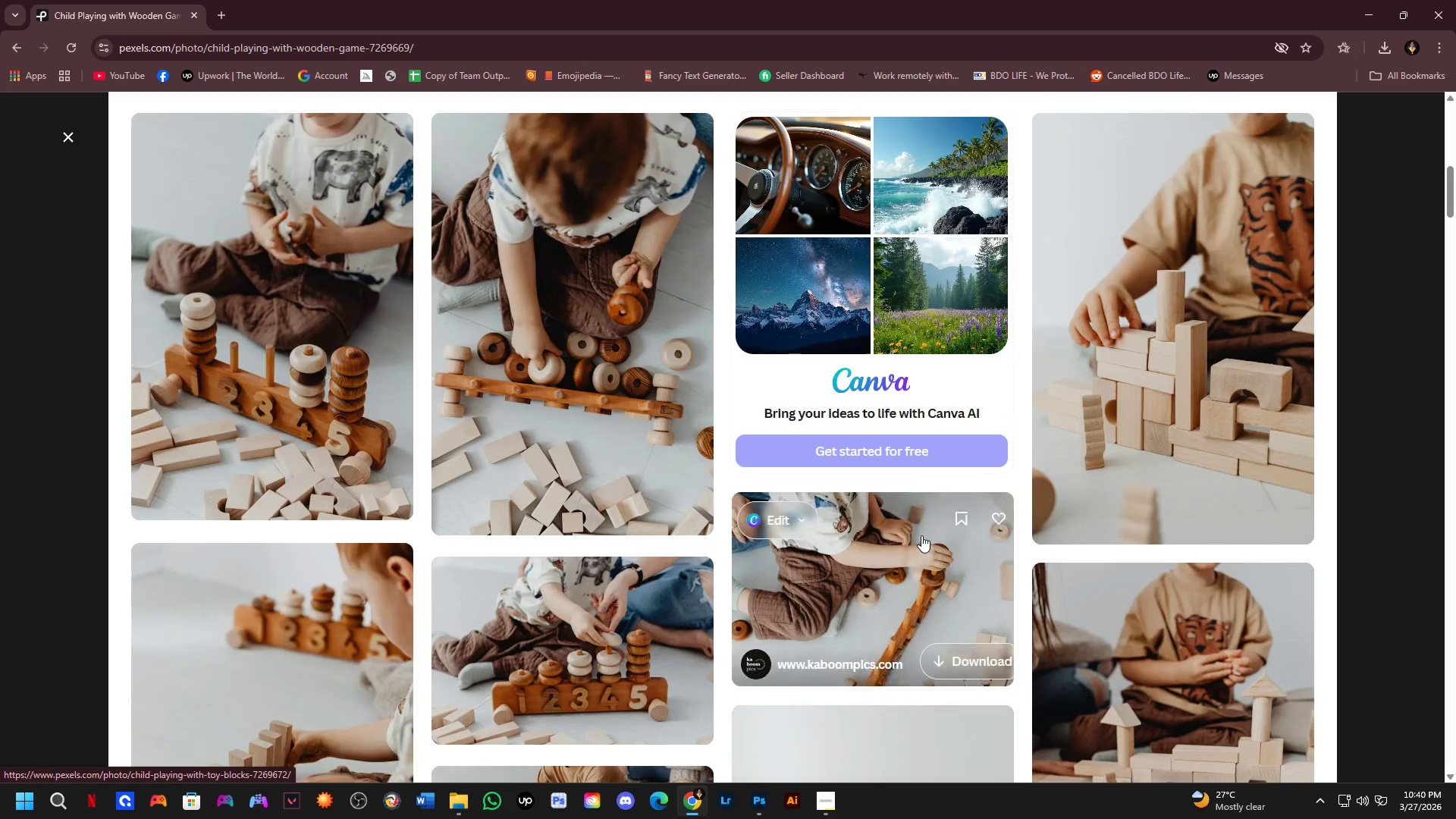 
scroll: coordinate [576, 510], scroll_direction: down, amount: 10.0
 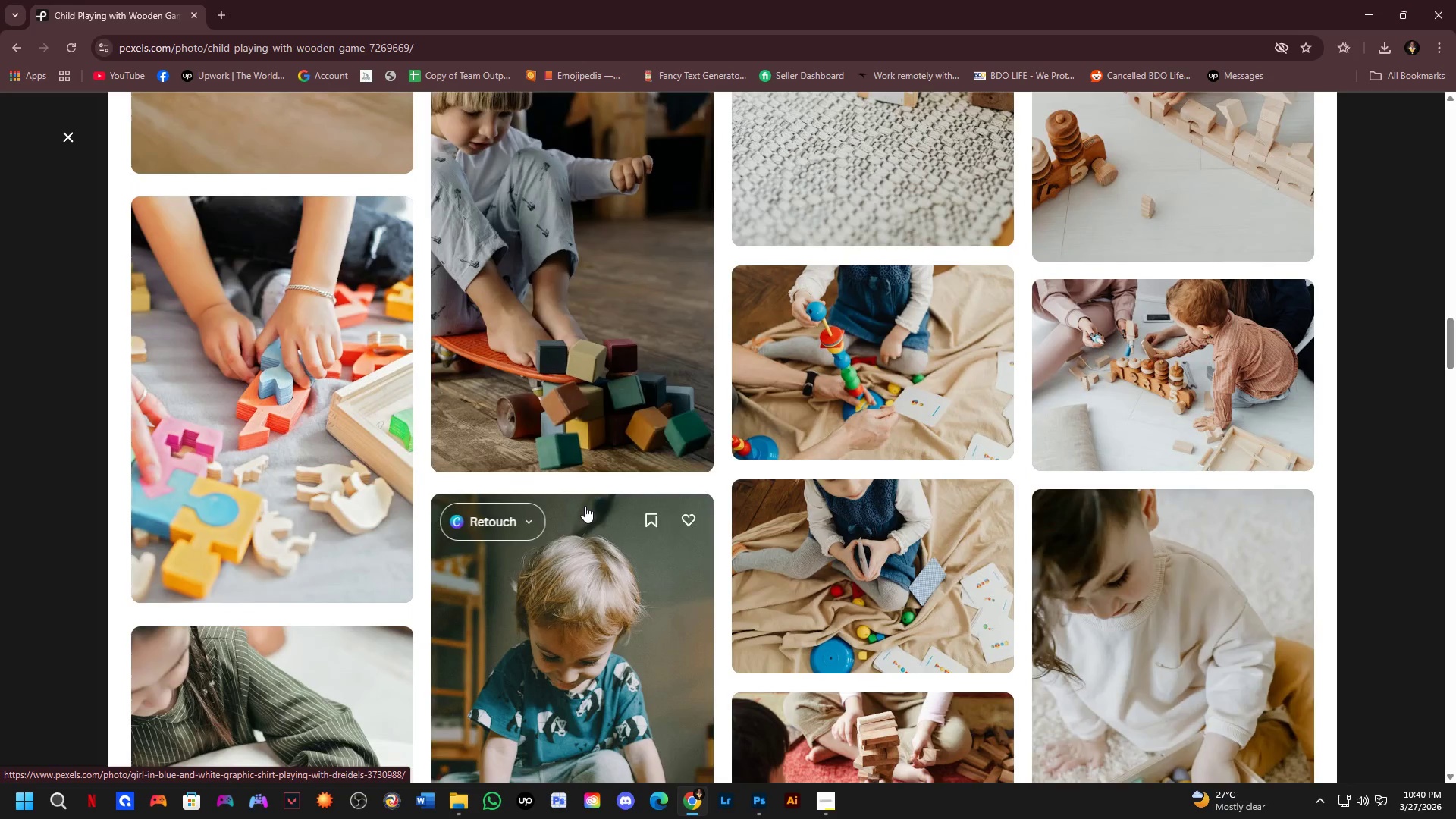 
left_click([582, 431])
 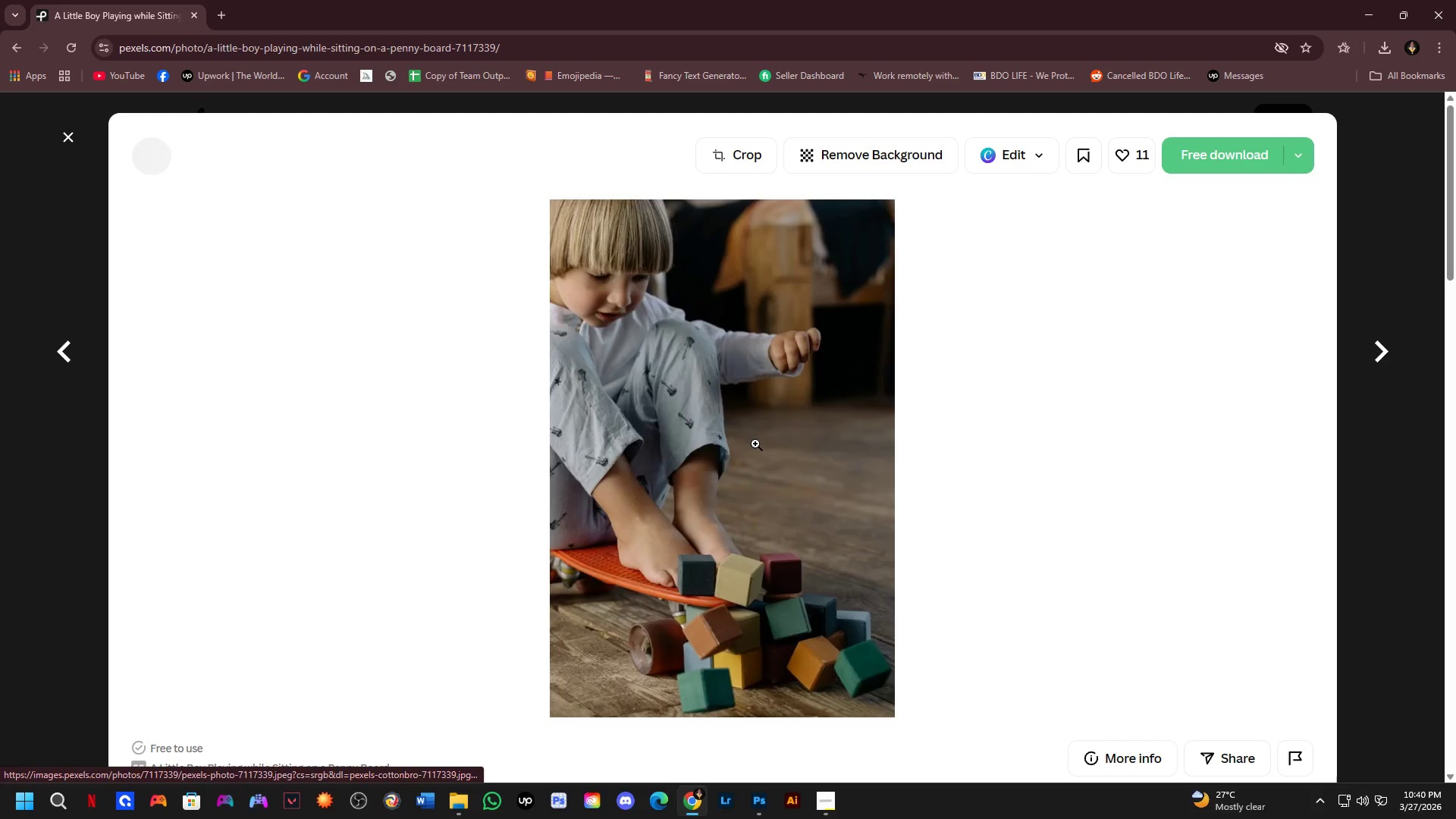 
scroll: coordinate [585, 506], scroll_direction: up, amount: 1.0
 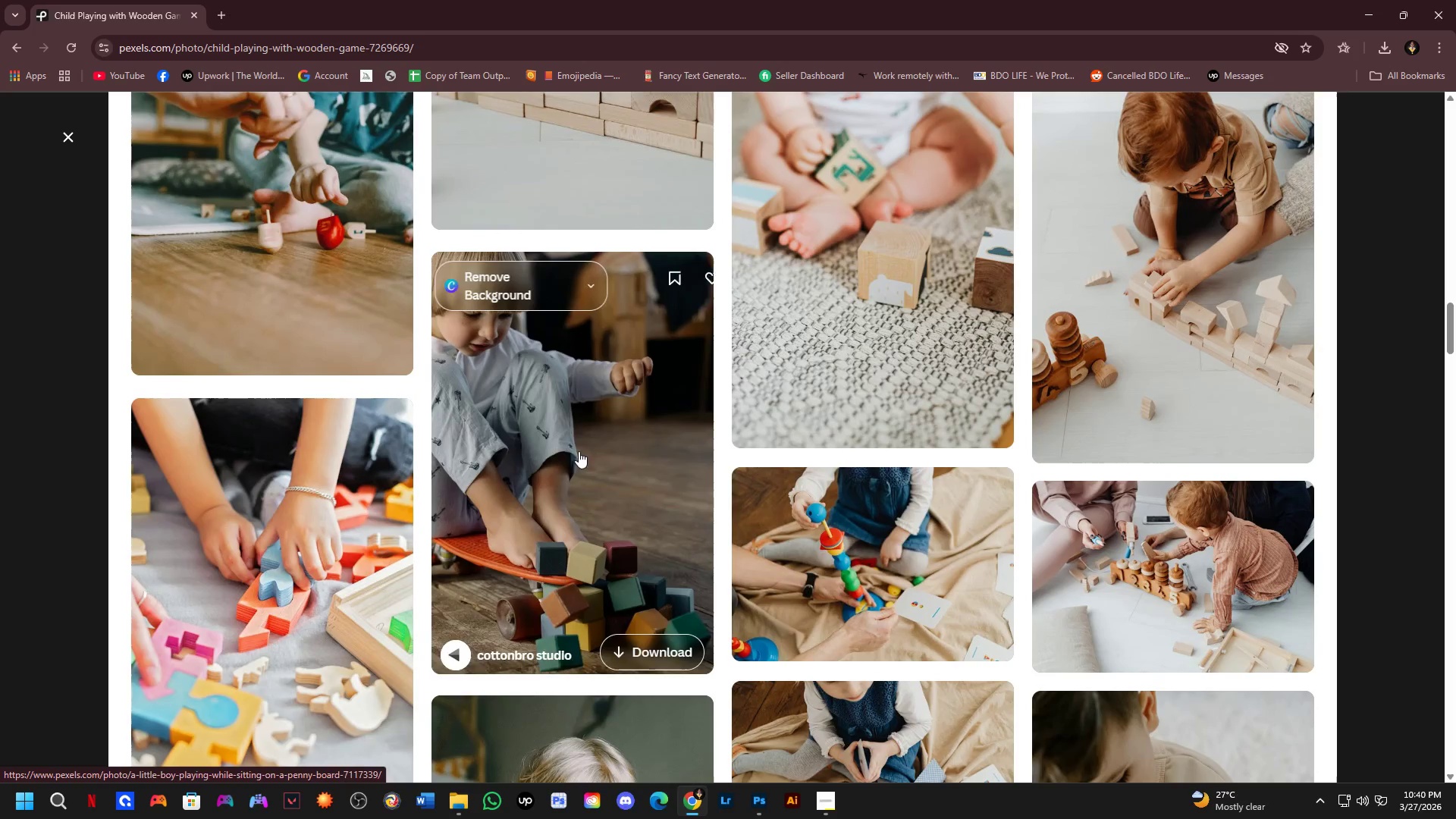 
left_click([661, 320])
 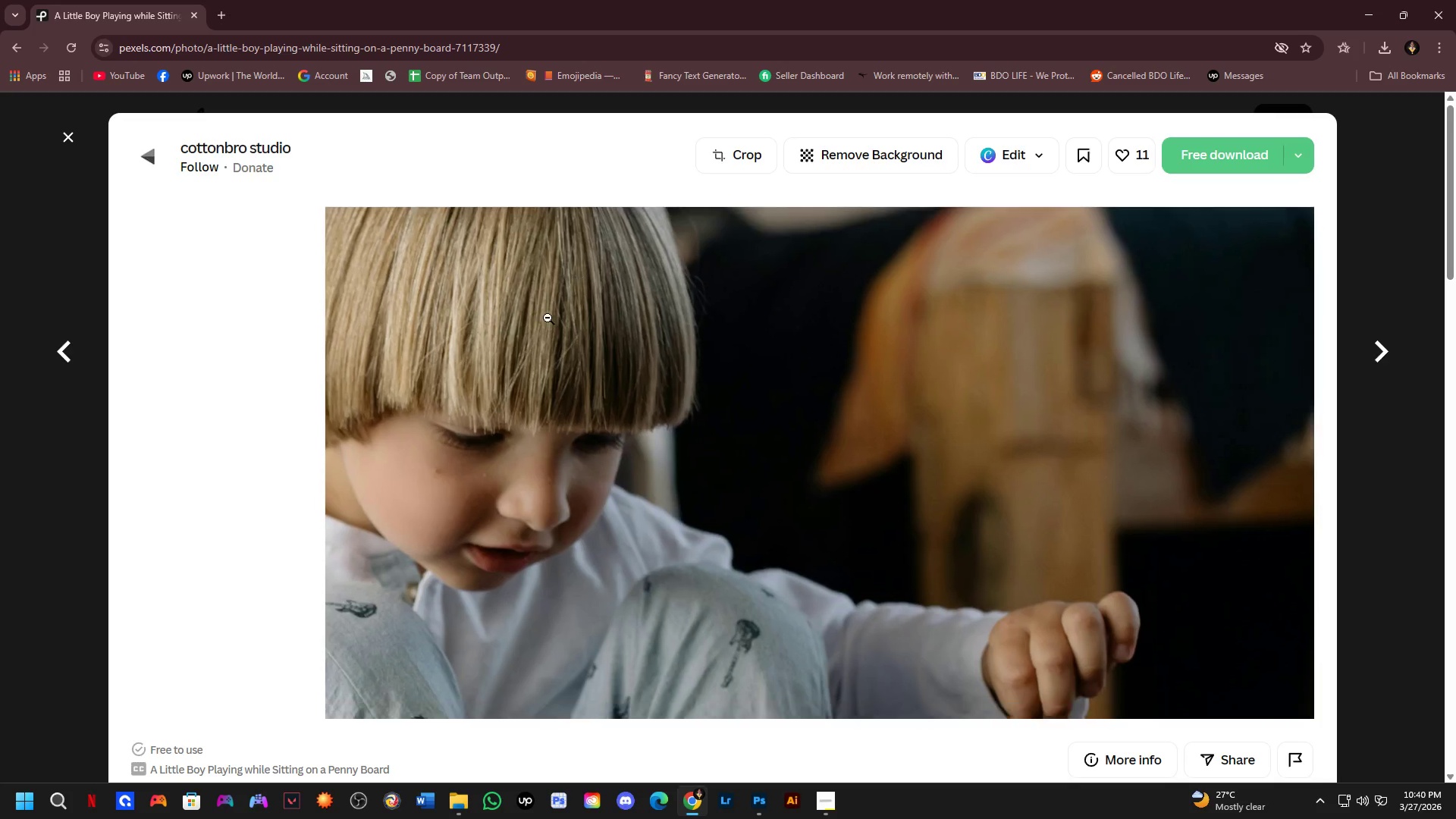 
left_click([535, 326])
 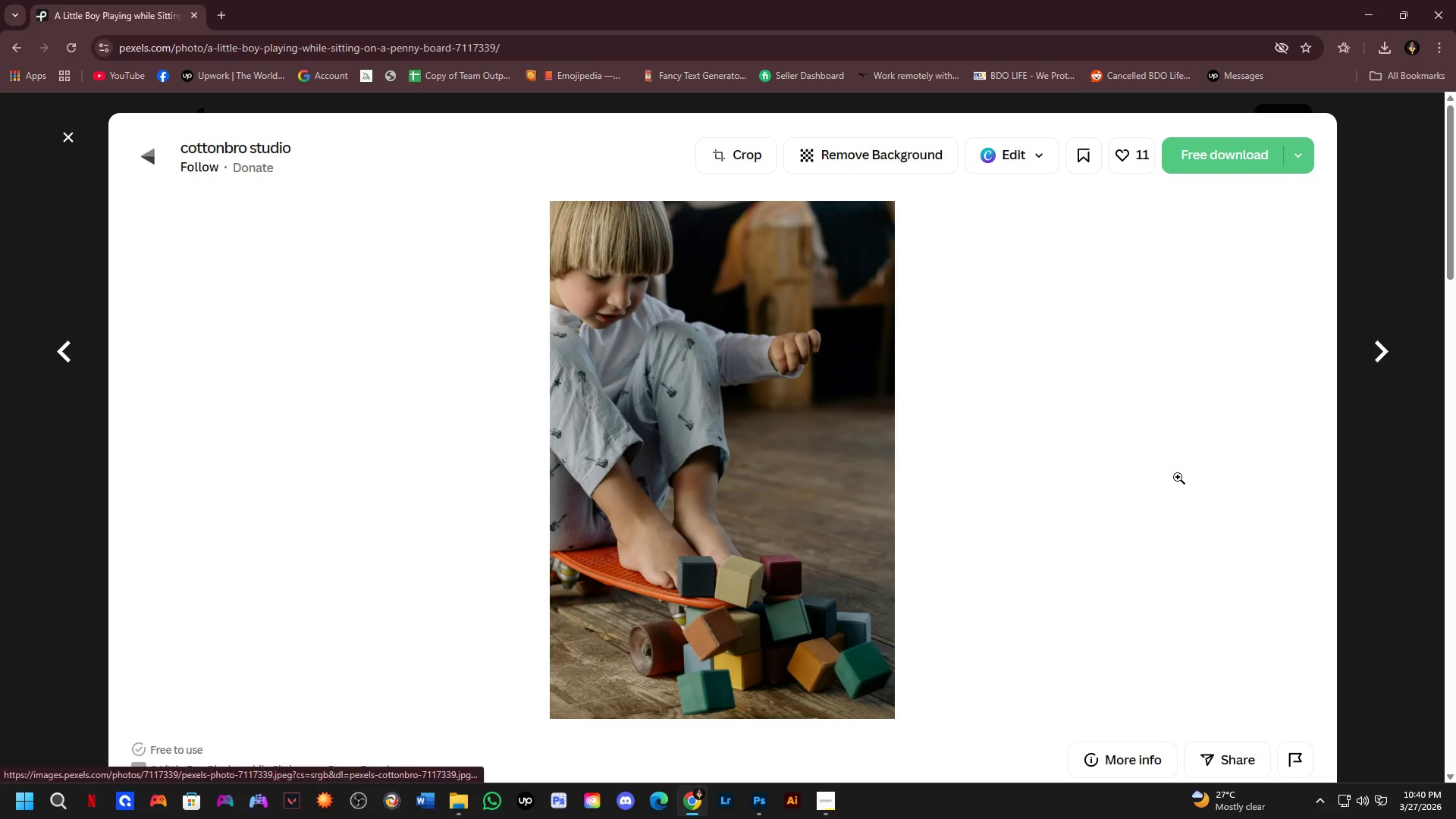 
scroll: coordinate [1033, 465], scroll_direction: down, amount: 5.0
 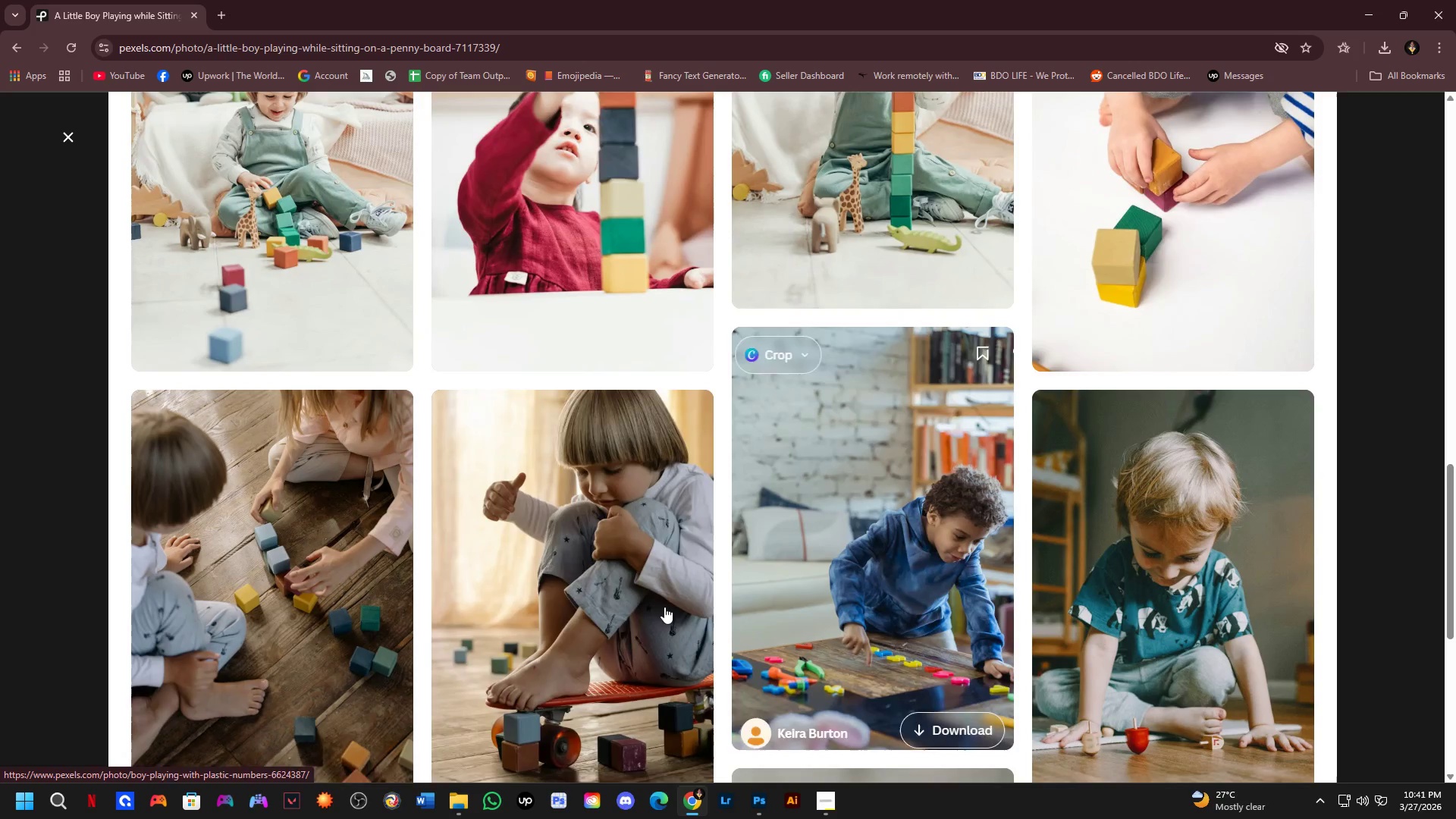 
left_click([615, 622])
 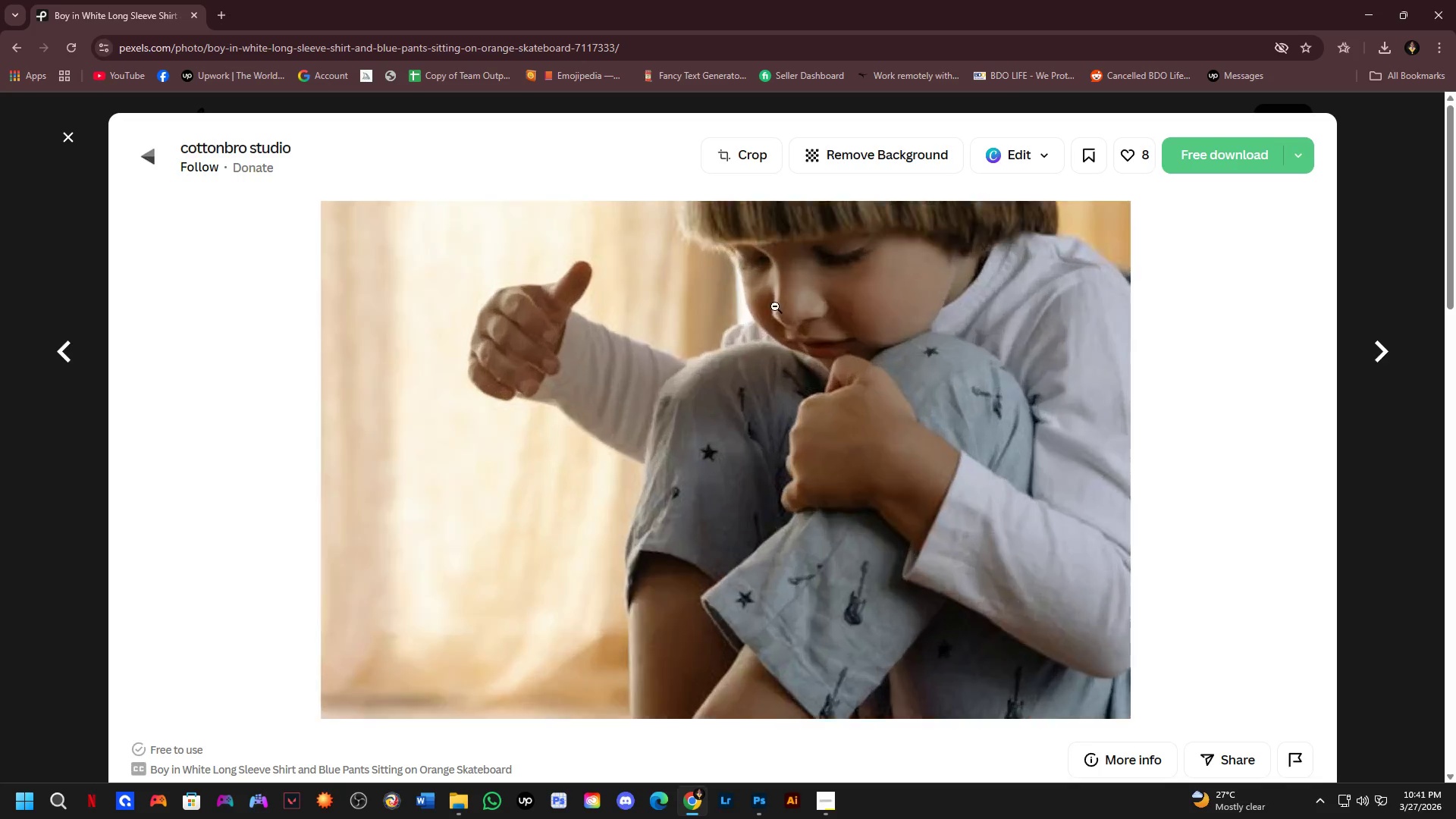 
left_click([785, 310])
 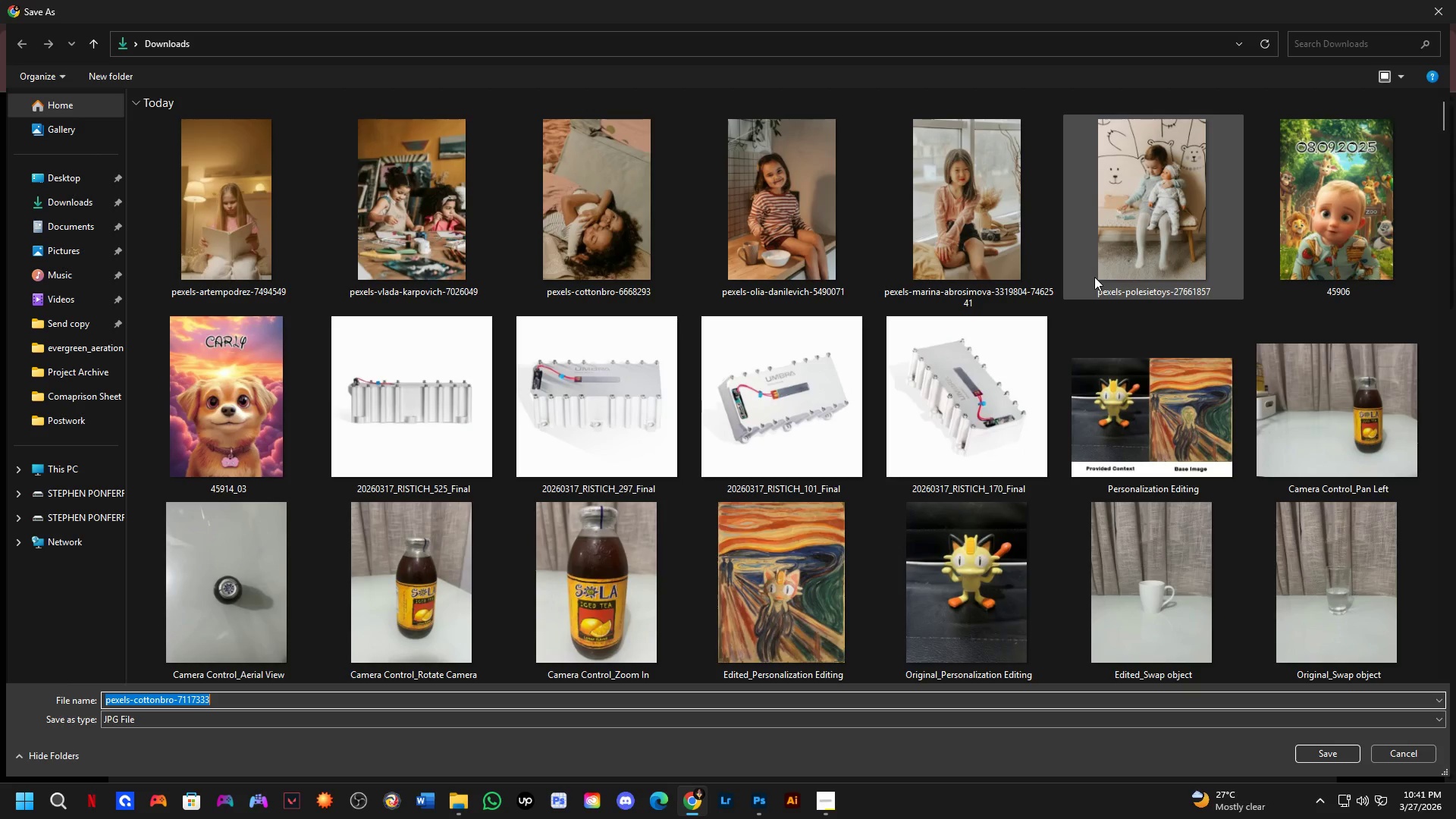 
key(NumpadEnter)
 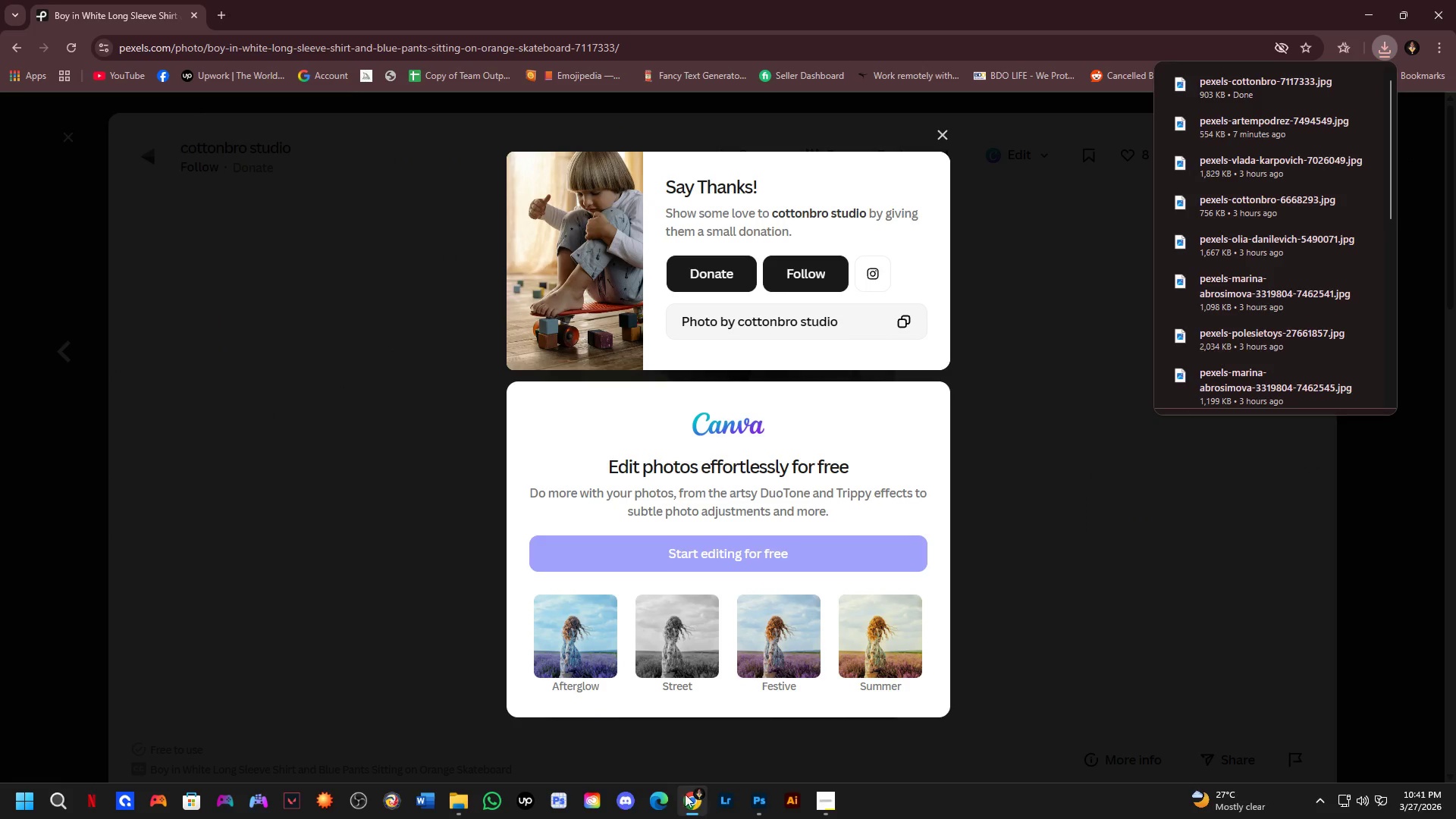 
left_click([468, 811])
 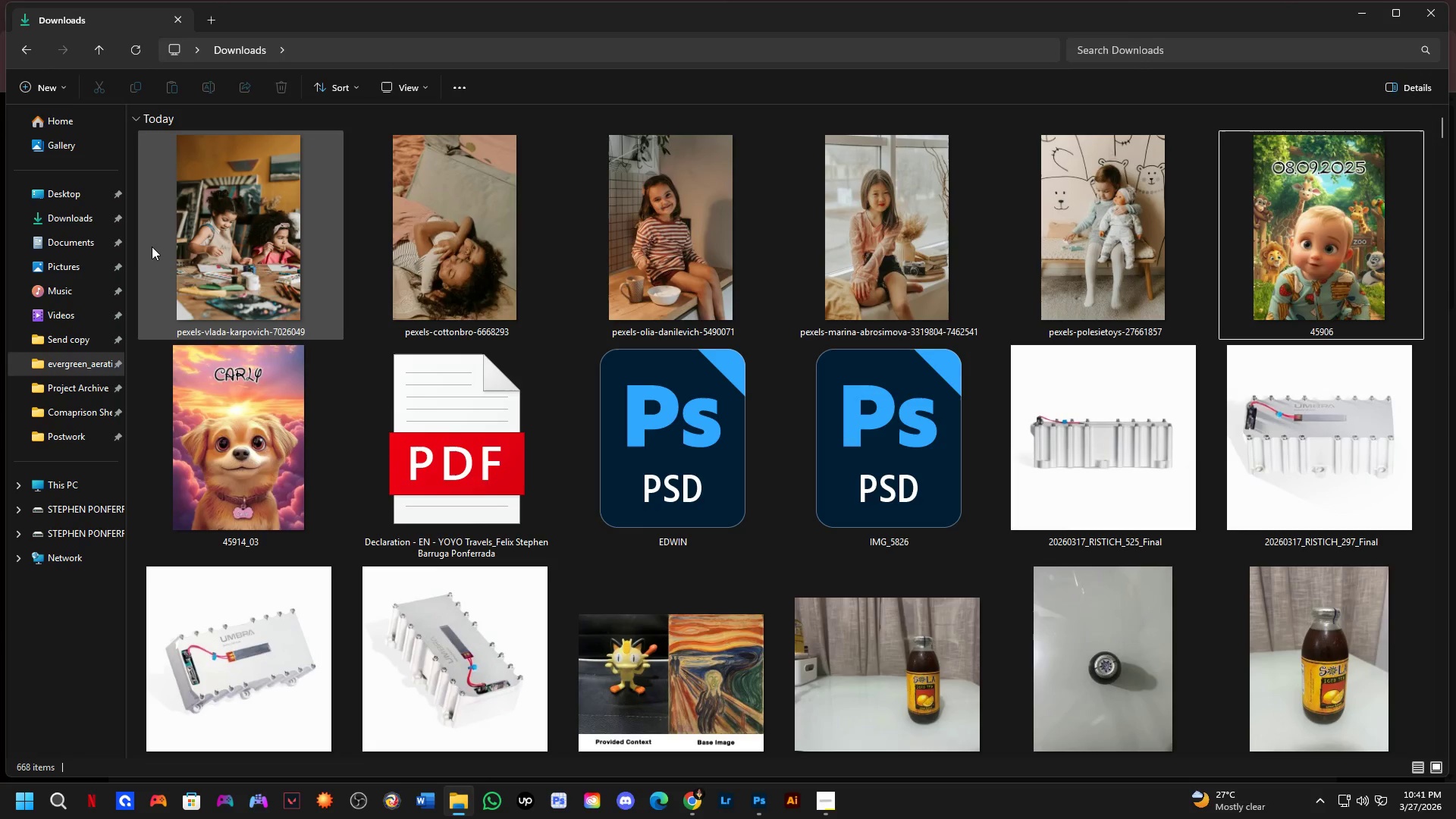 
left_click([63, 224])
 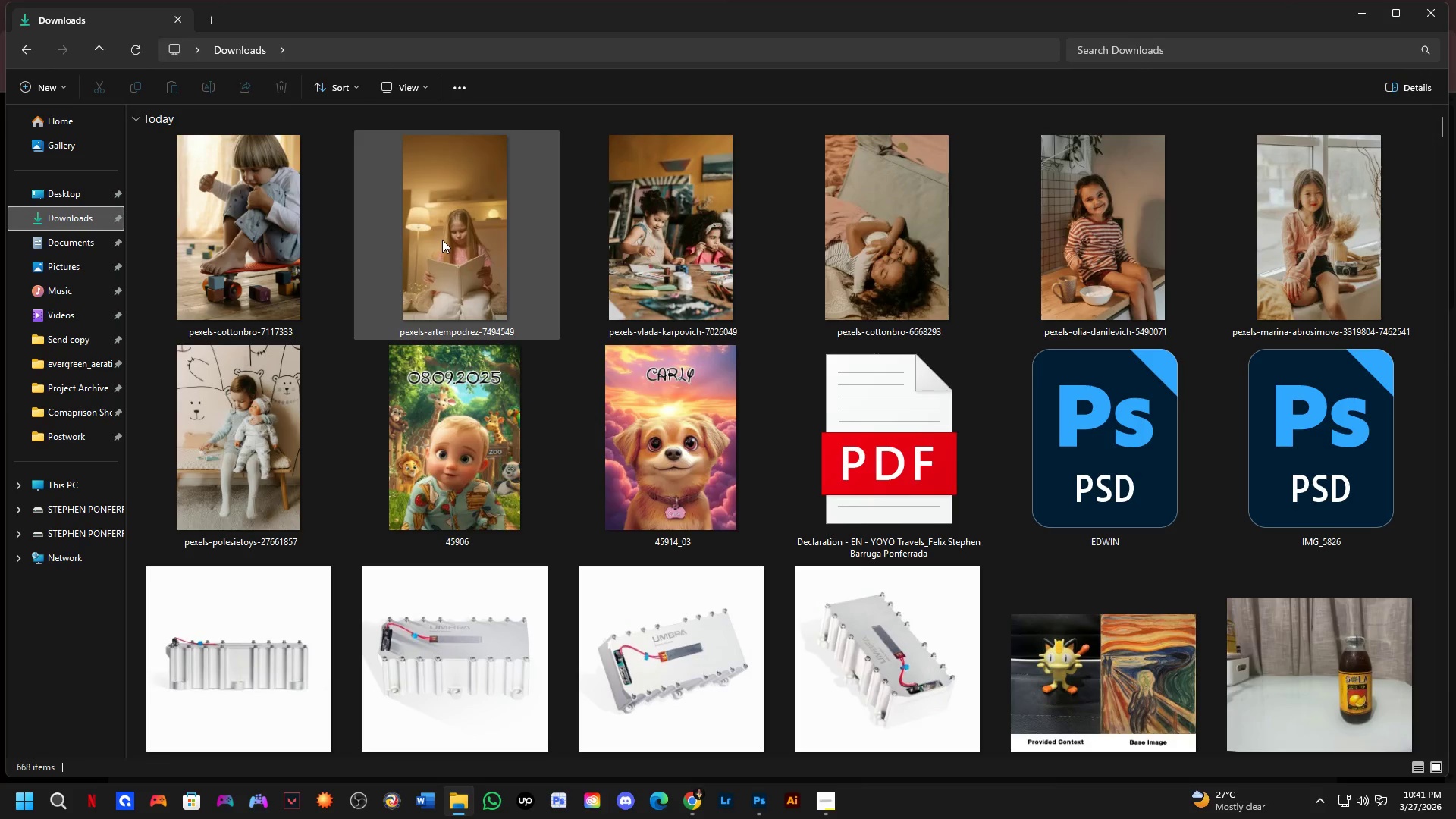 
key(Control+D)
 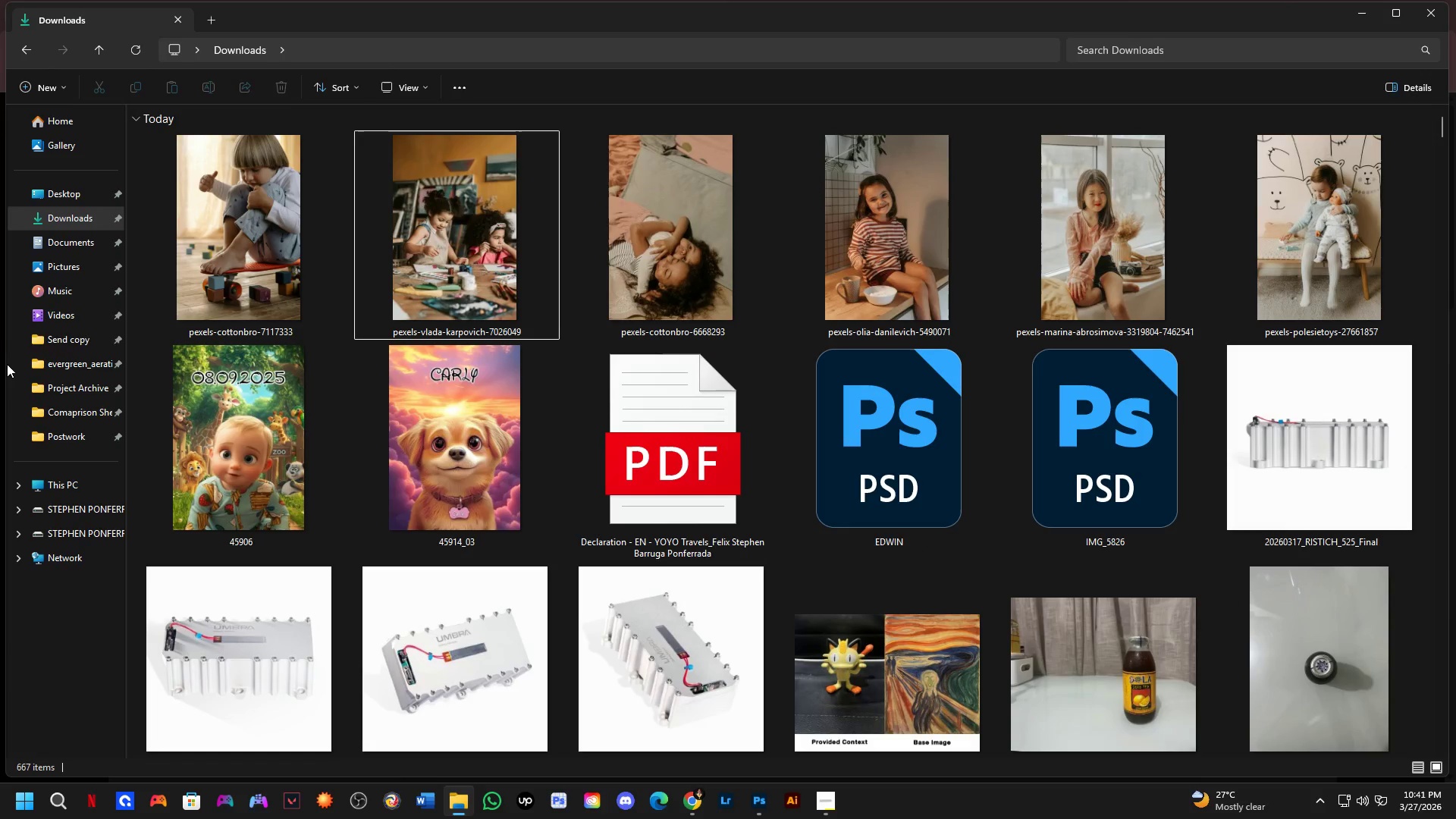 
left_click([80, 337])
 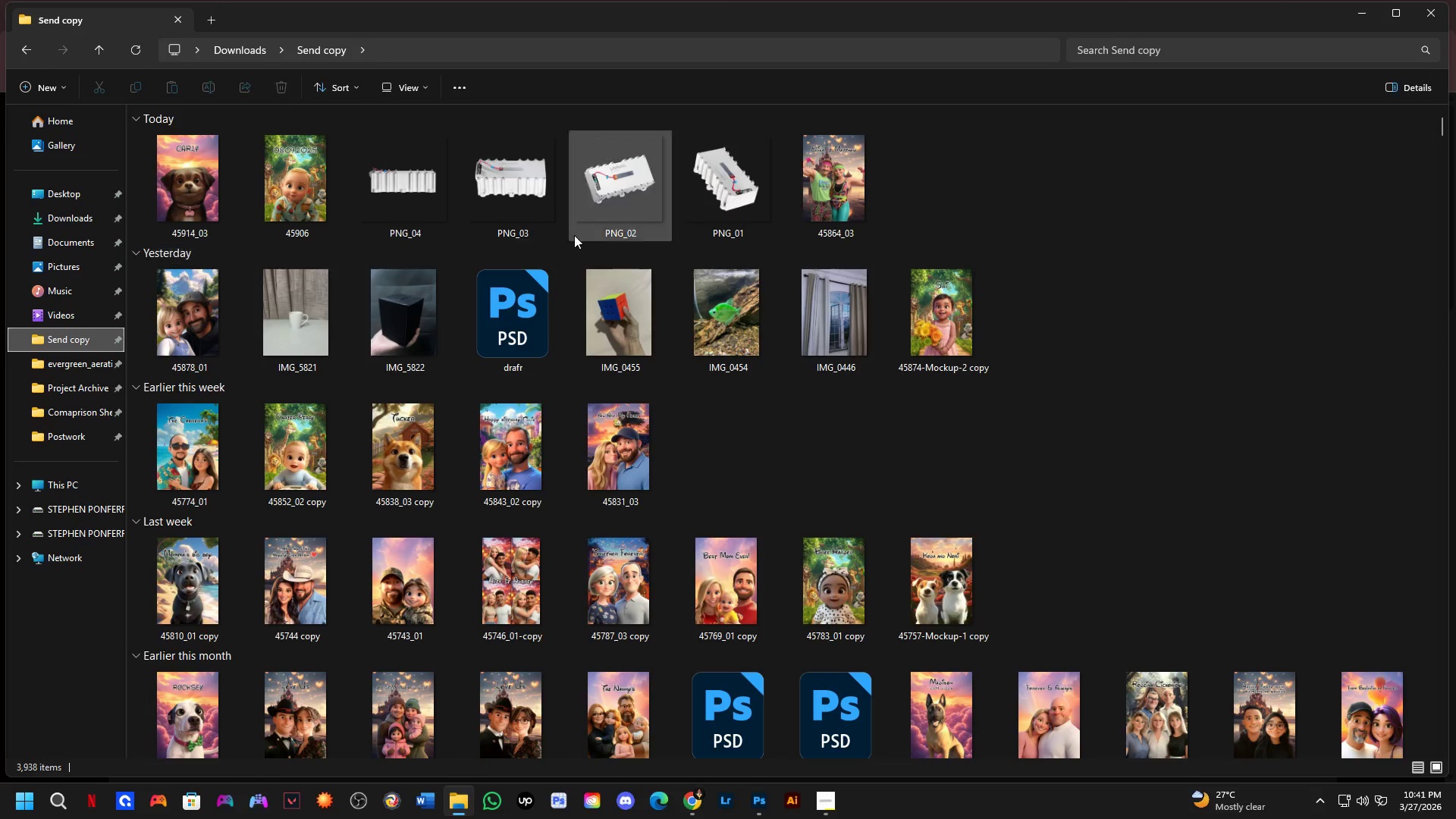 
scroll: coordinate [337, 283], scroll_direction: up, amount: 11.0
 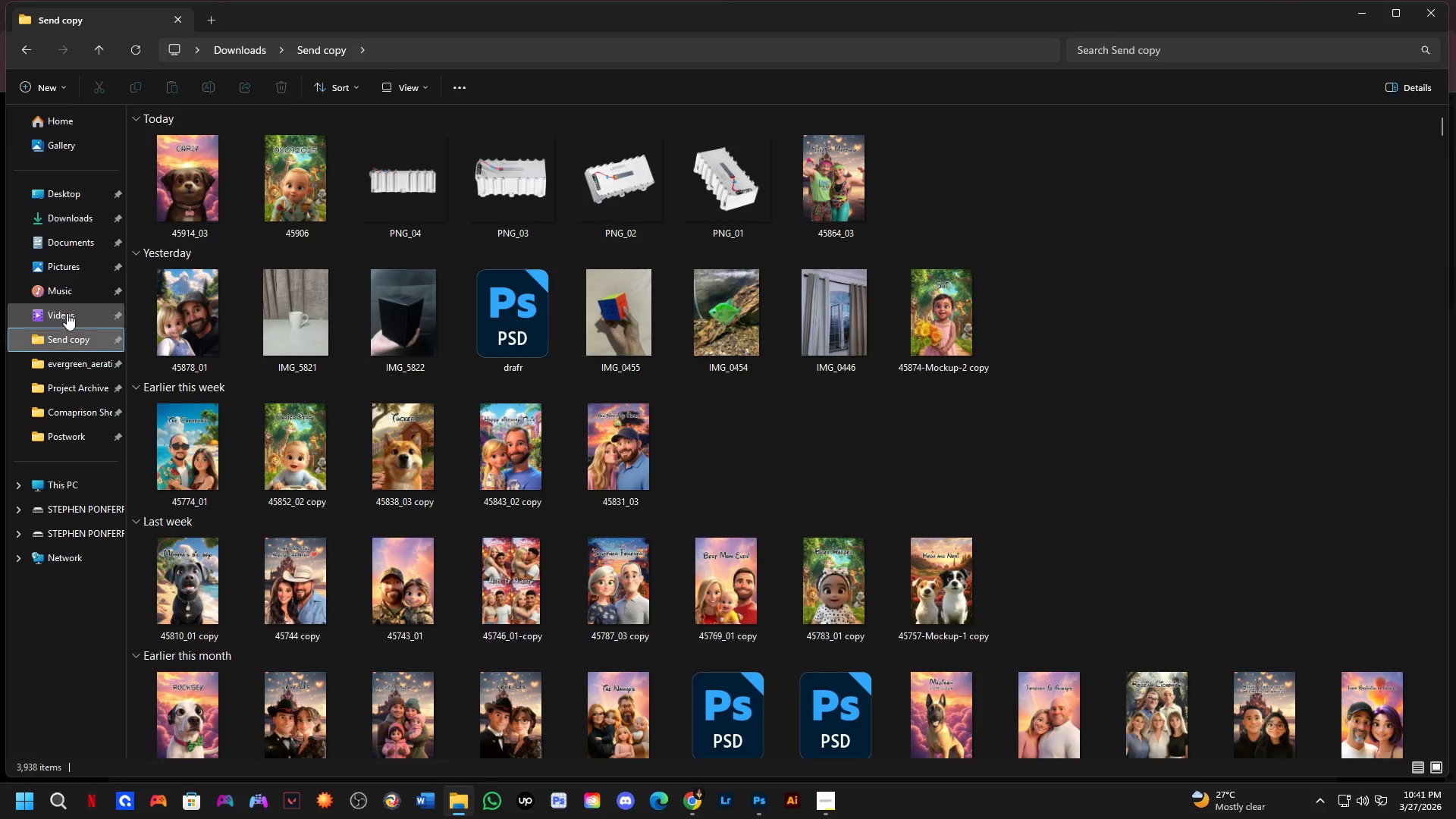 
double_click([76, 228])
 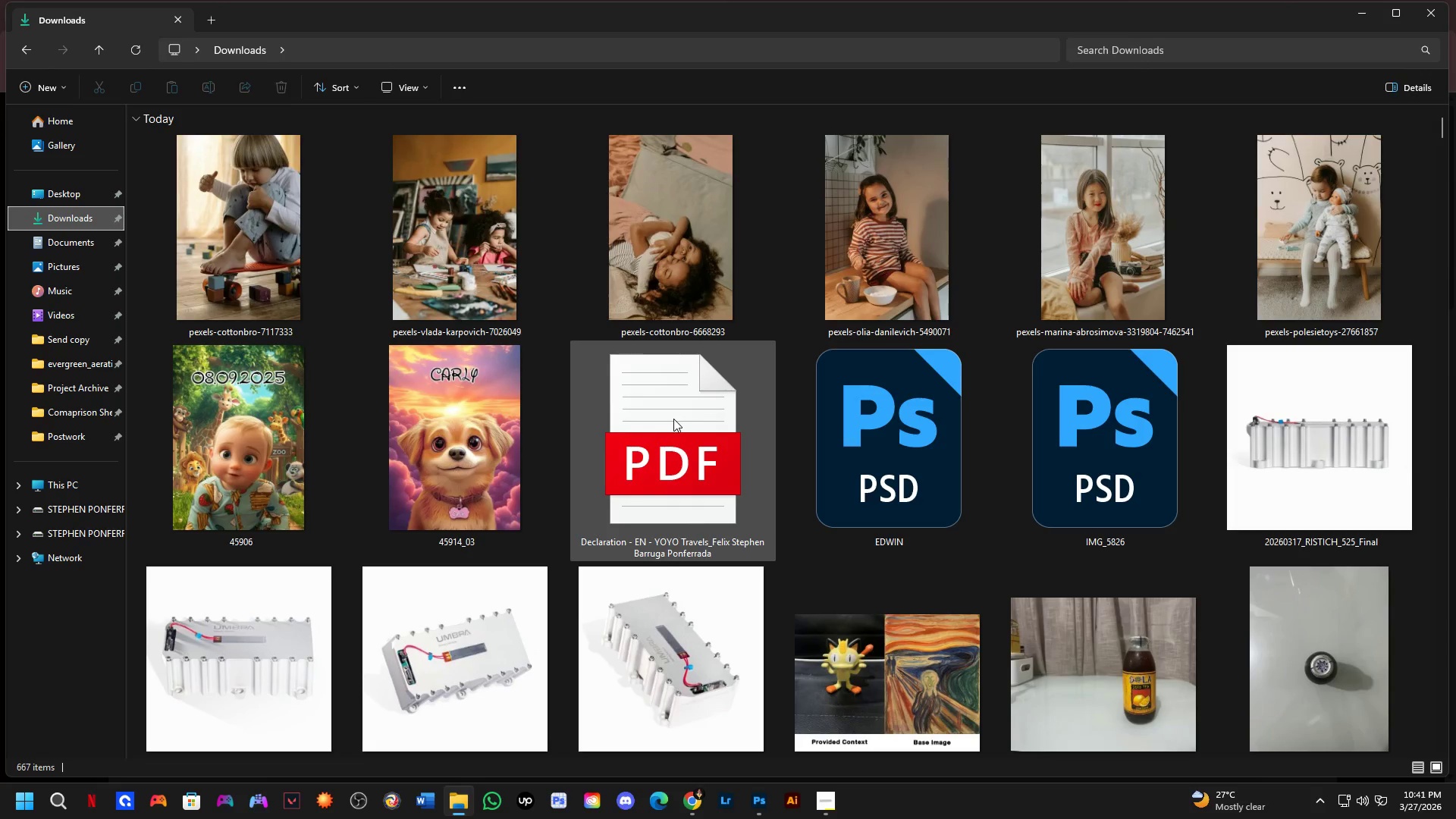 
scroll: coordinate [487, 422], scroll_direction: down, amount: 1.0
 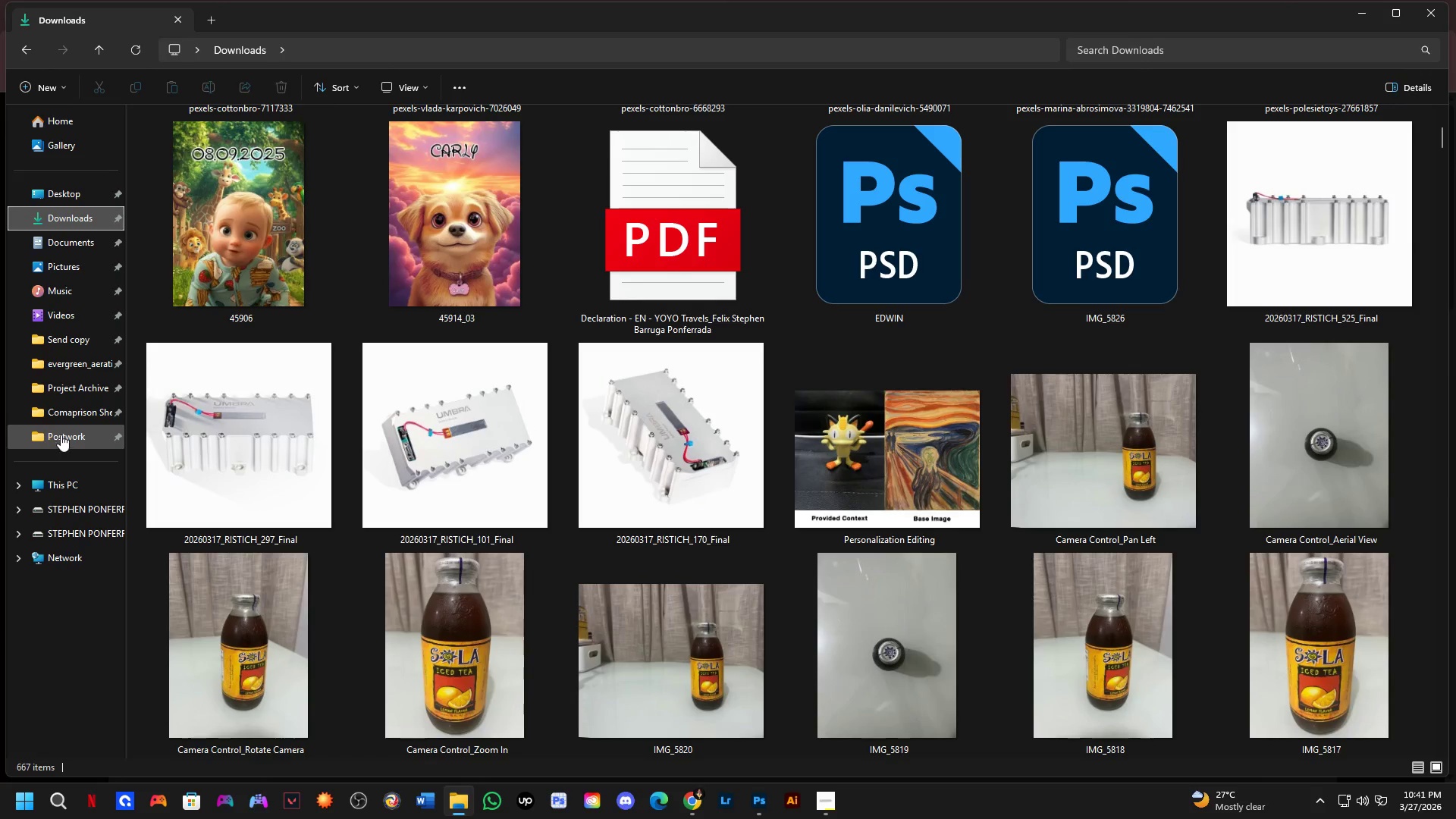 
double_click([70, 433])
 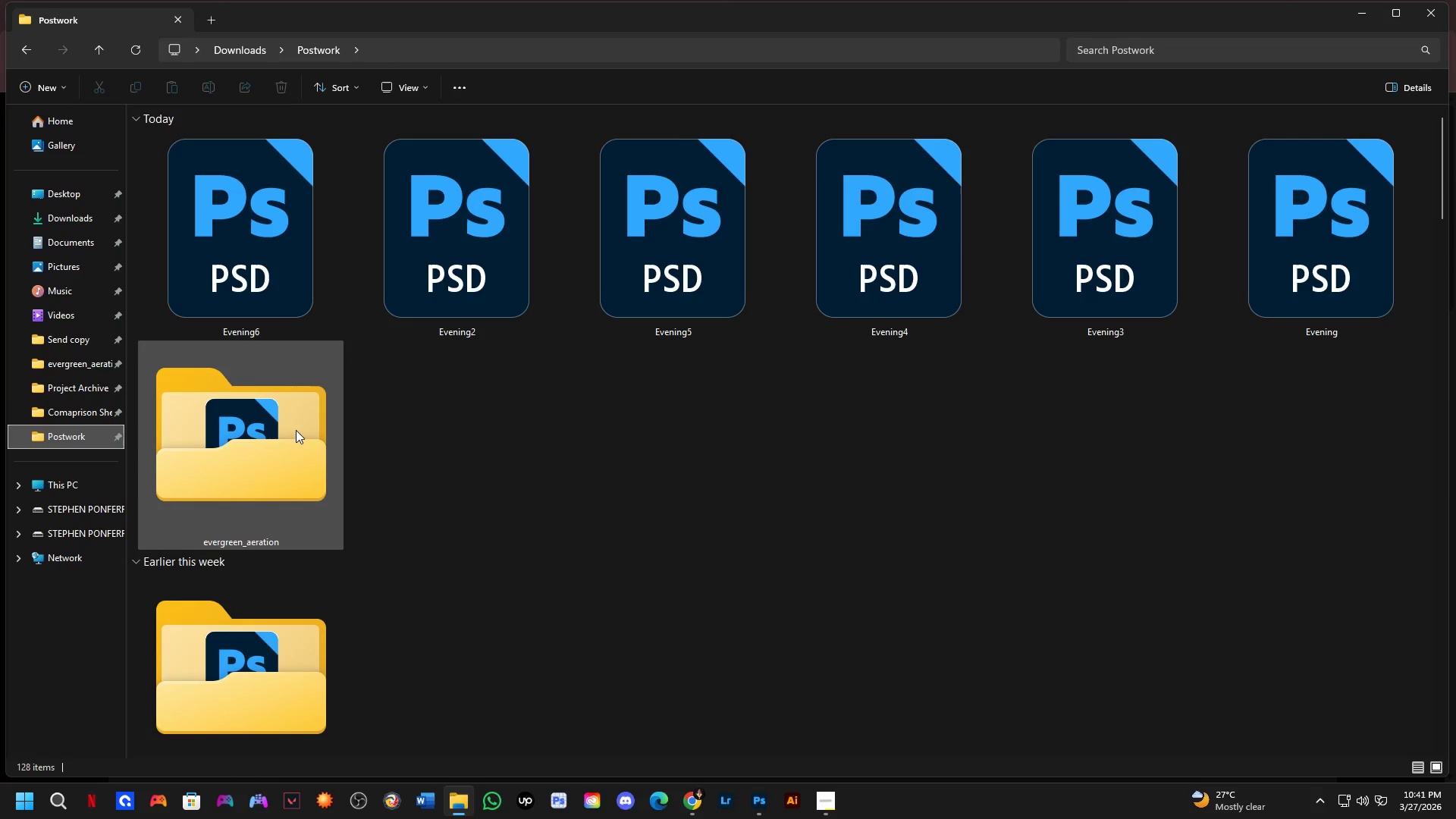 
left_click([277, 432])
 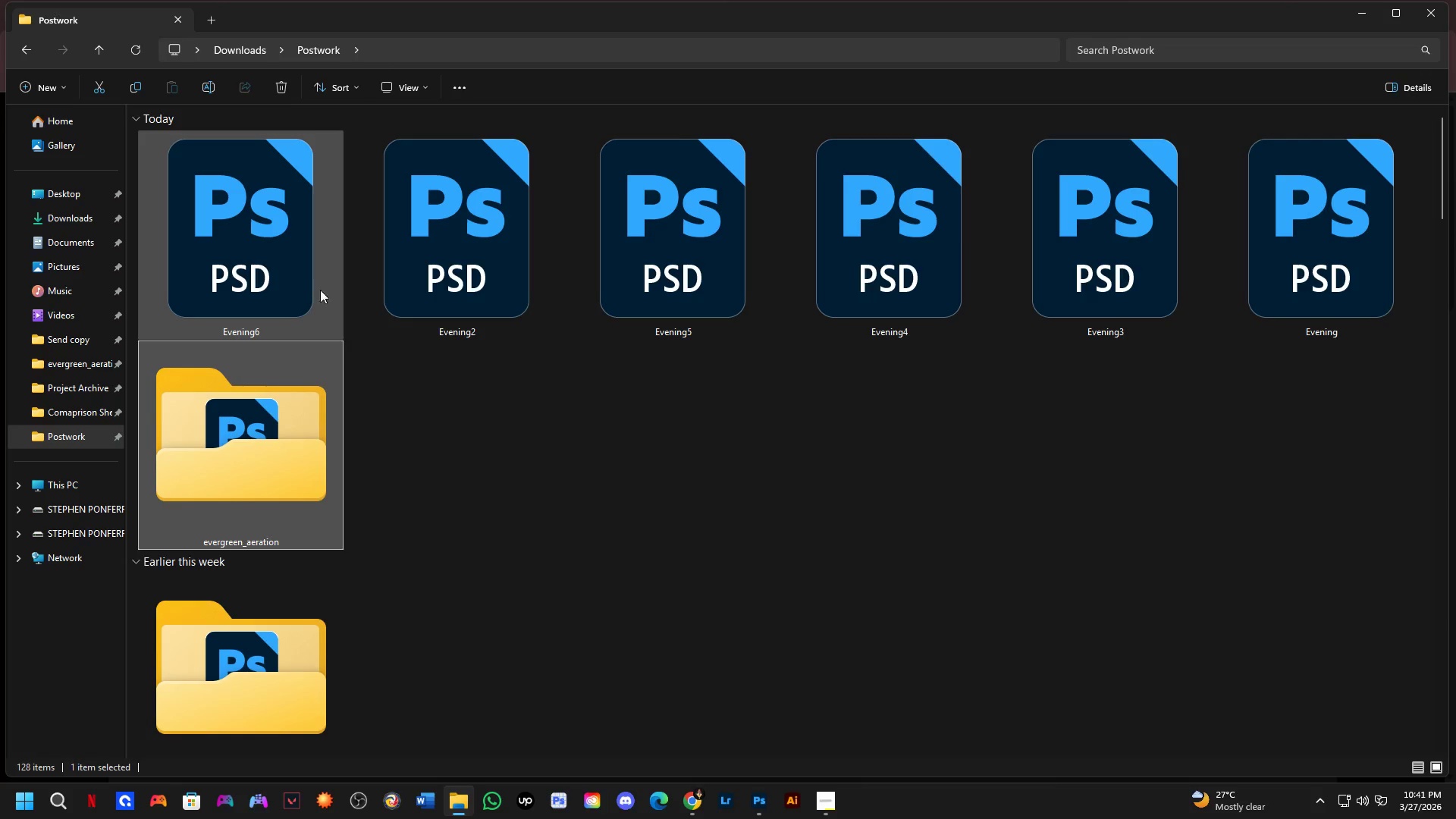 
key(Control+ControlLeft)
 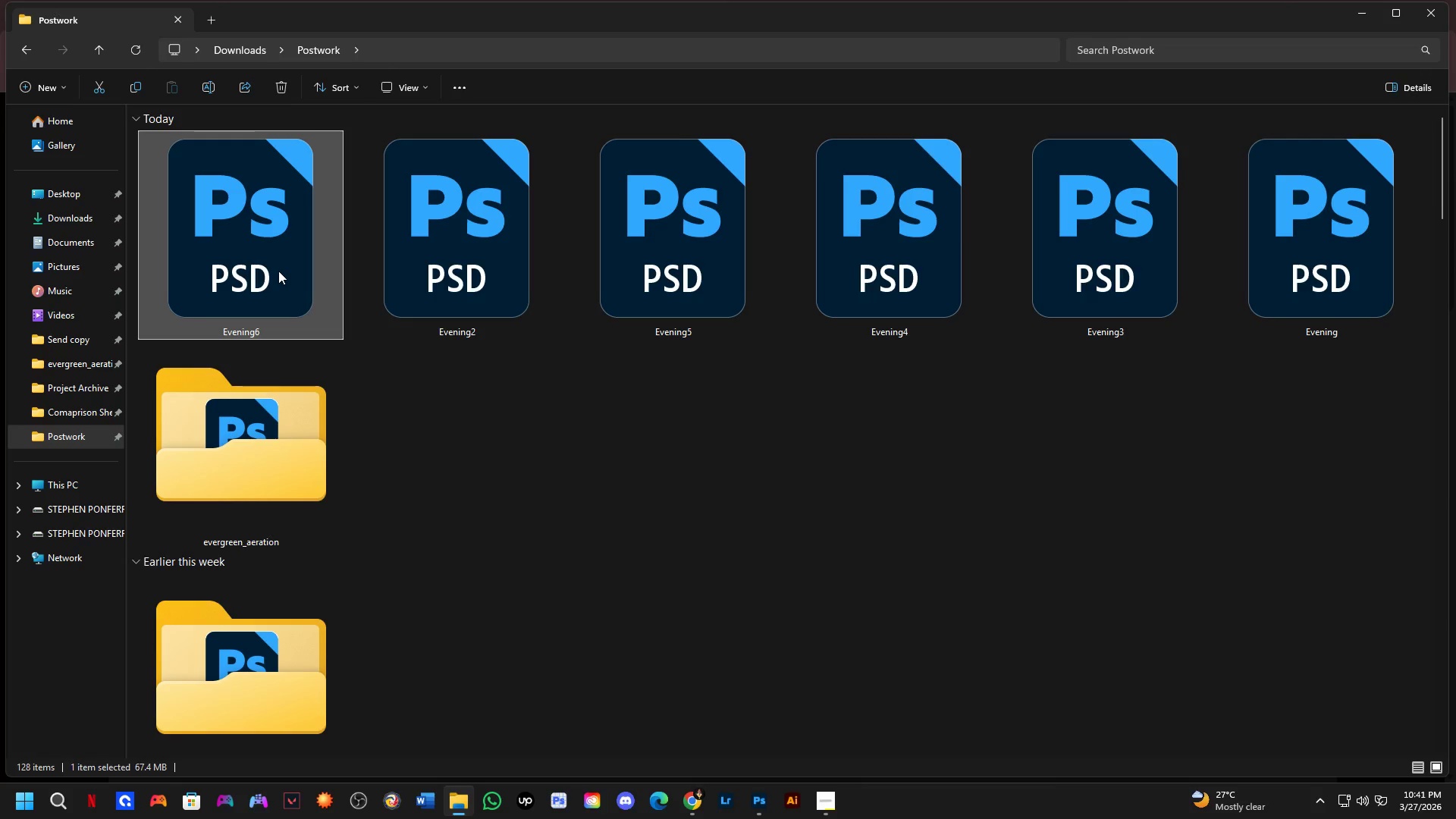 
key(Control+D)
 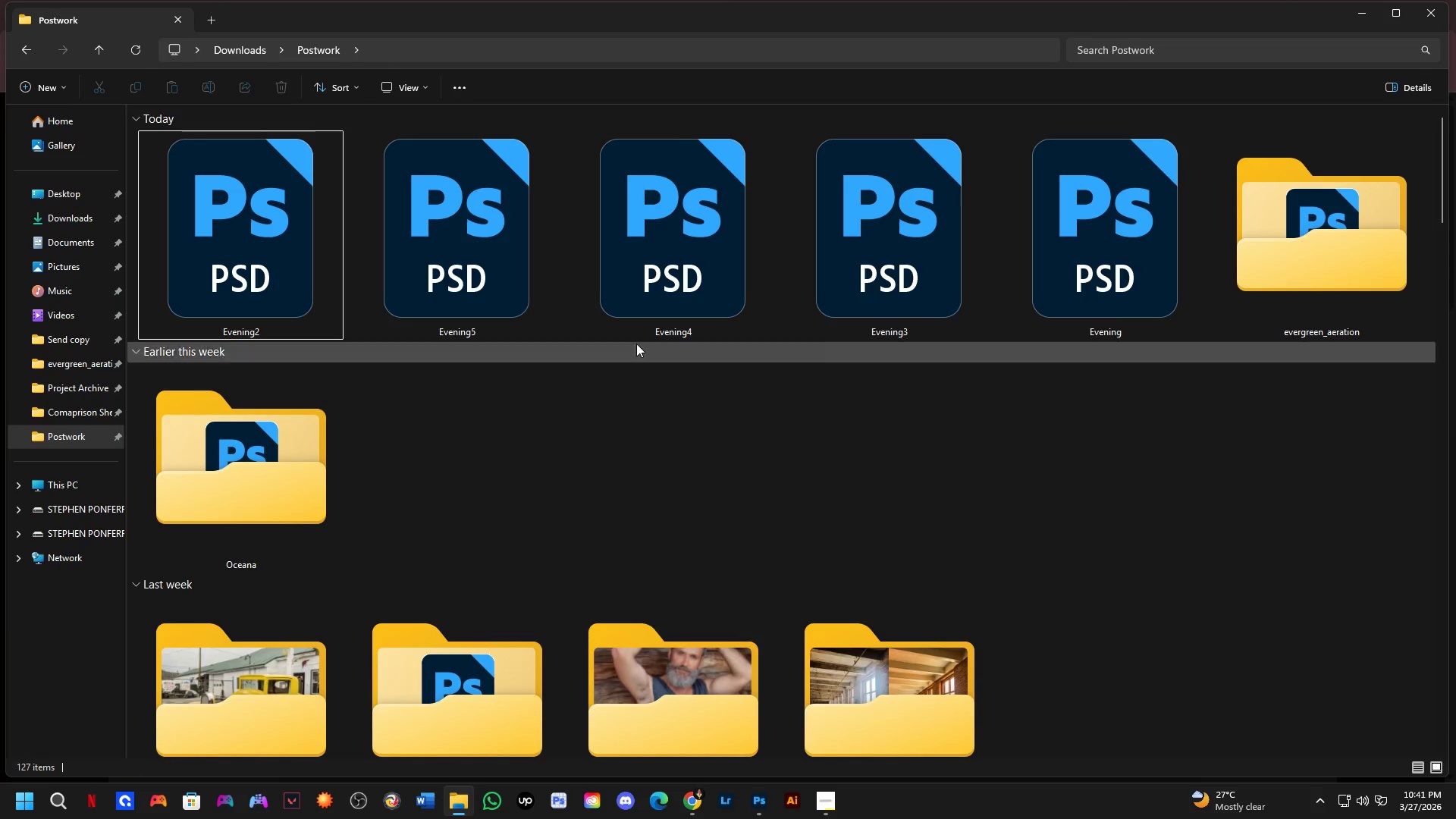 
key(Alt+Tab)
 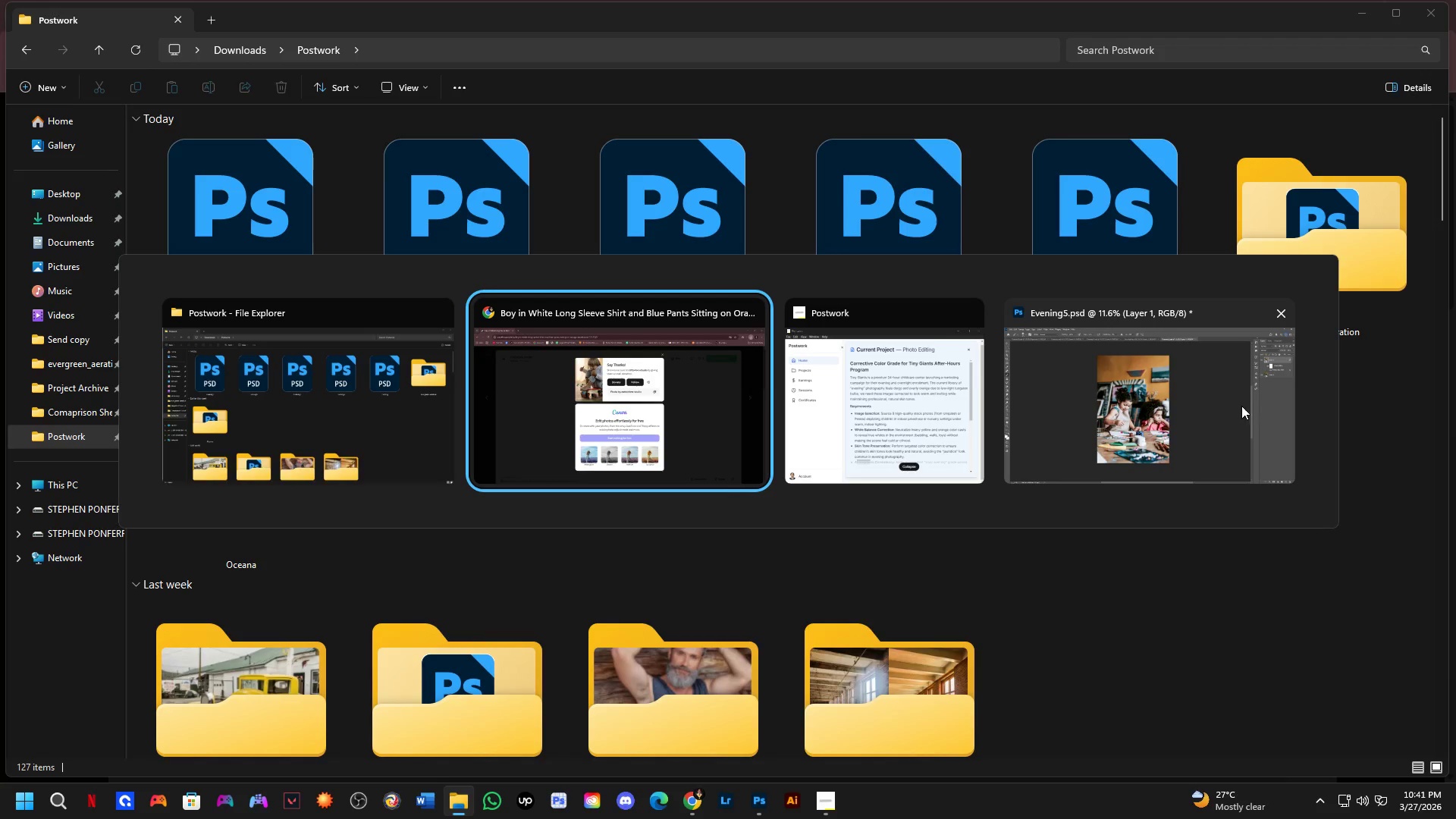 
hold_key(key=Space, duration=0.83)
 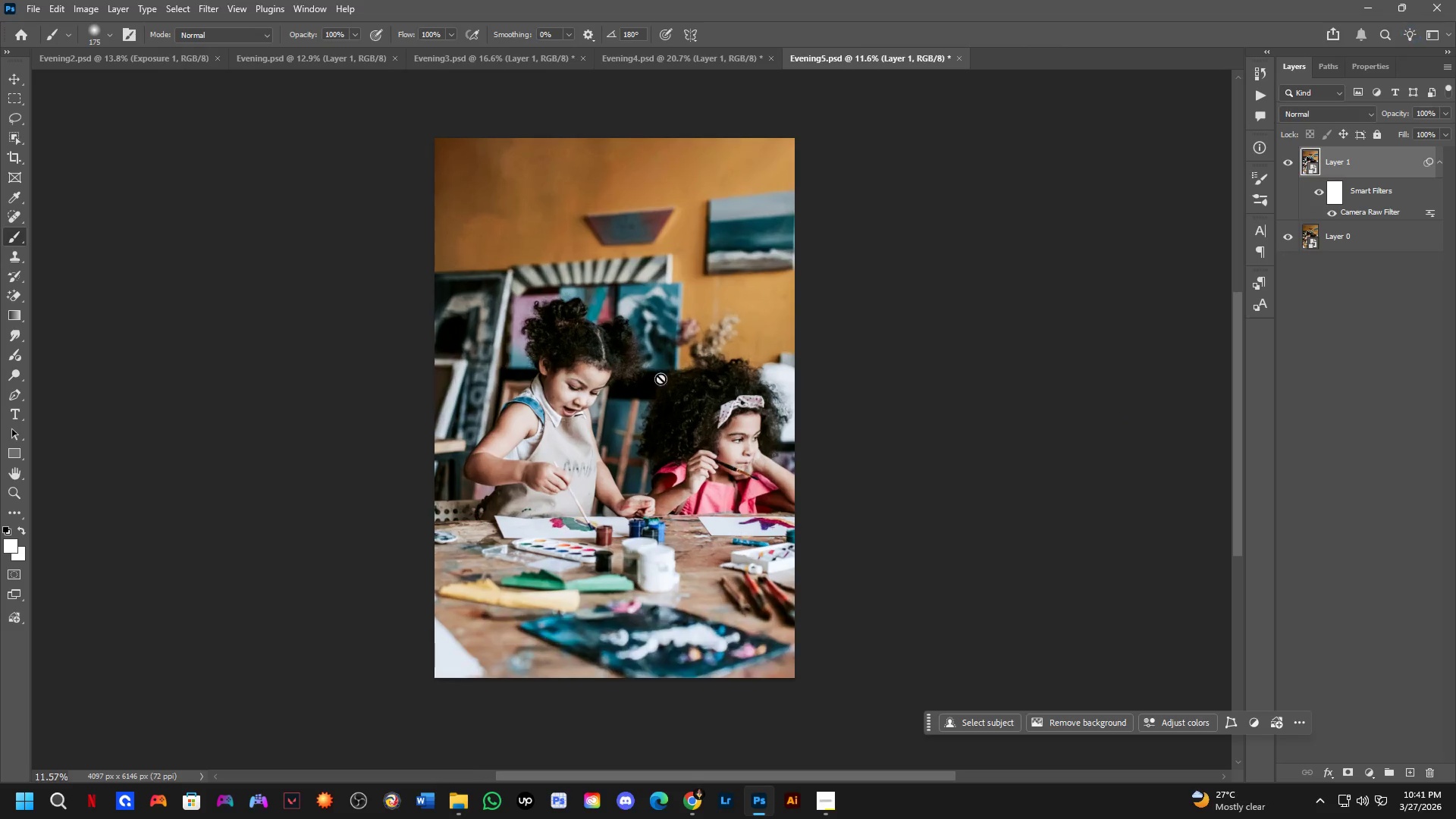 
left_click_drag(start_coordinate=[687, 375], to_coordinate=[661, 375])
 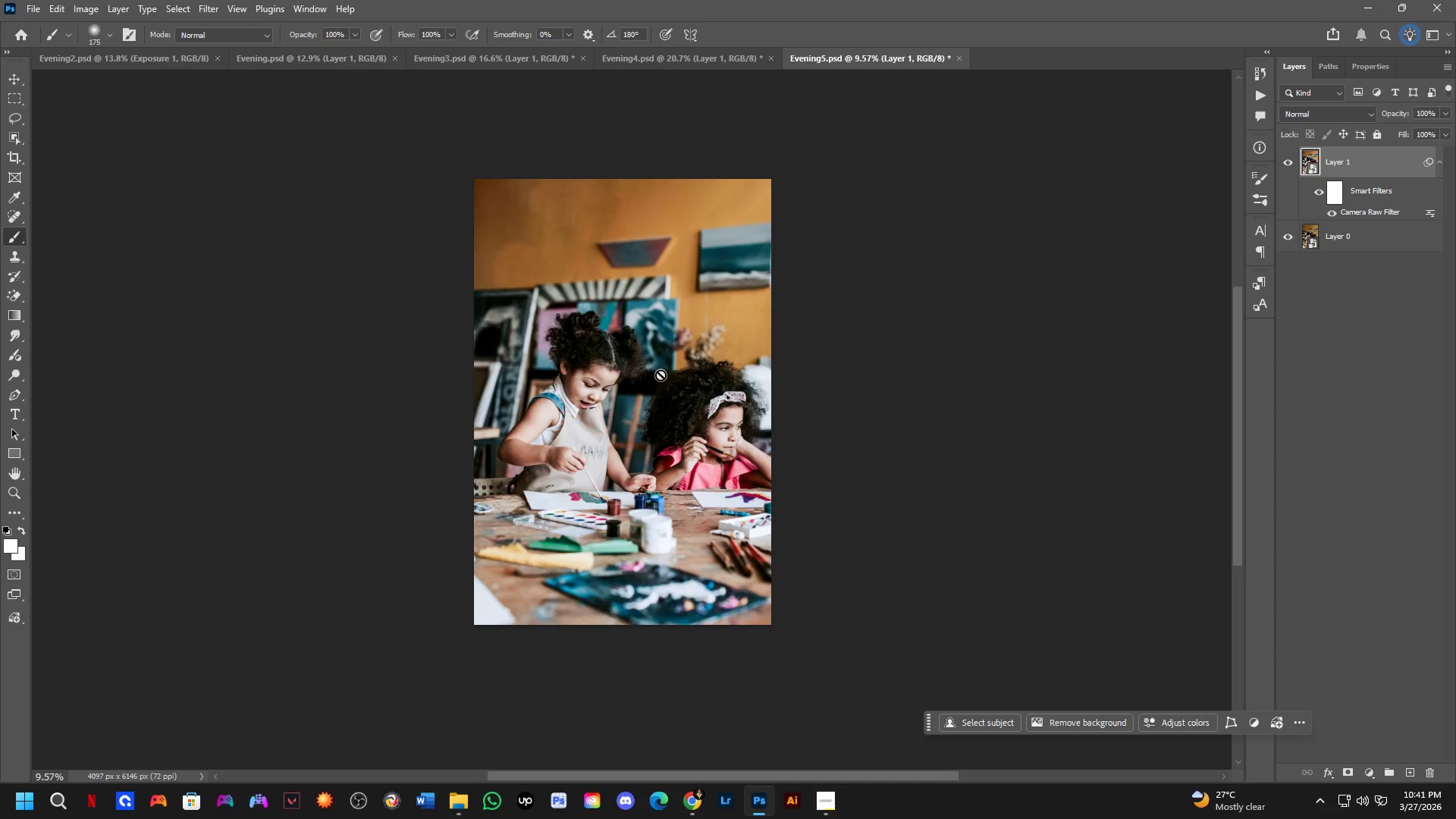 
scroll: coordinate [668, 366], scroll_direction: down, amount: 2.0
 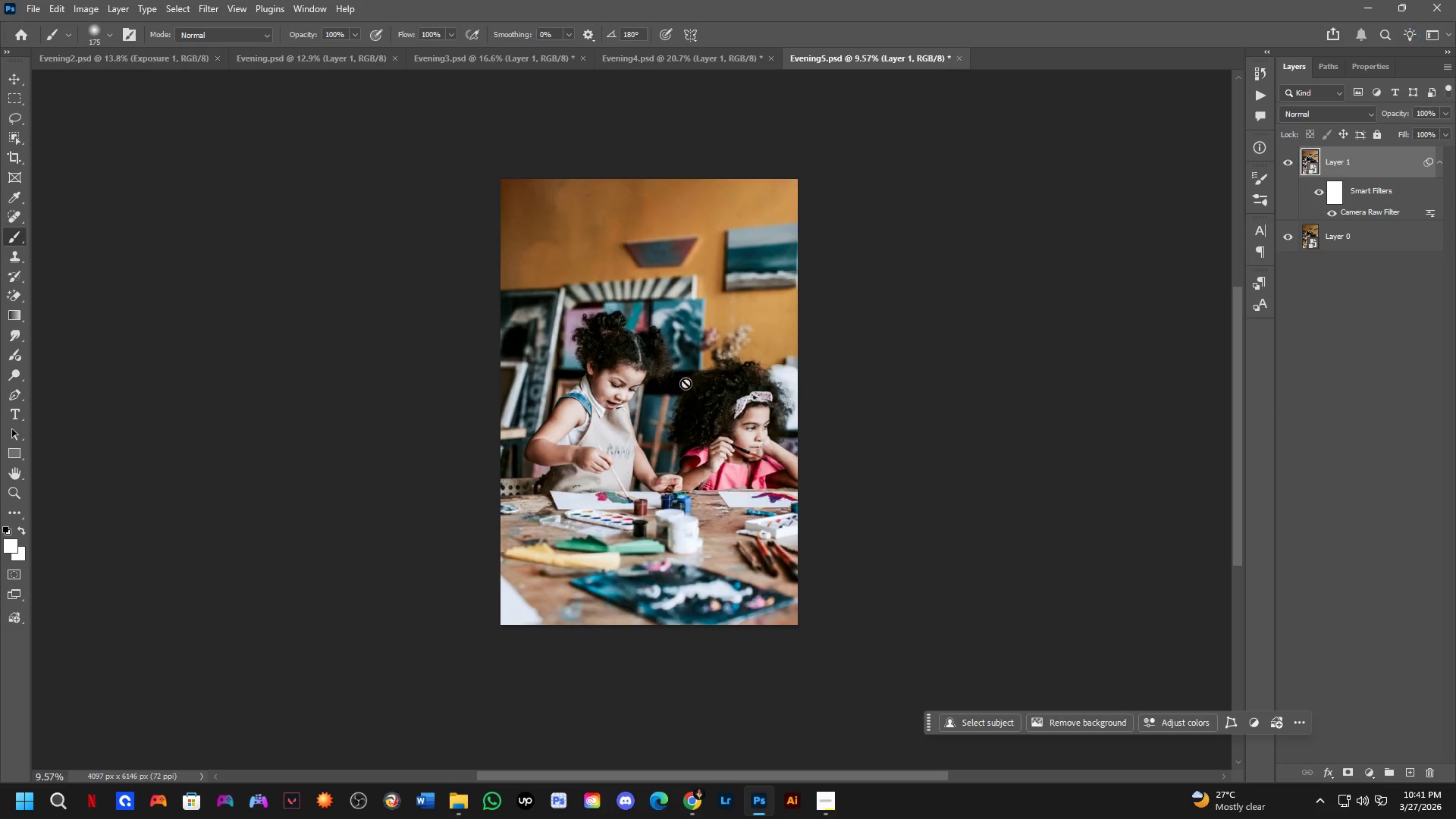 
hold_key(key=Space, duration=0.48)
 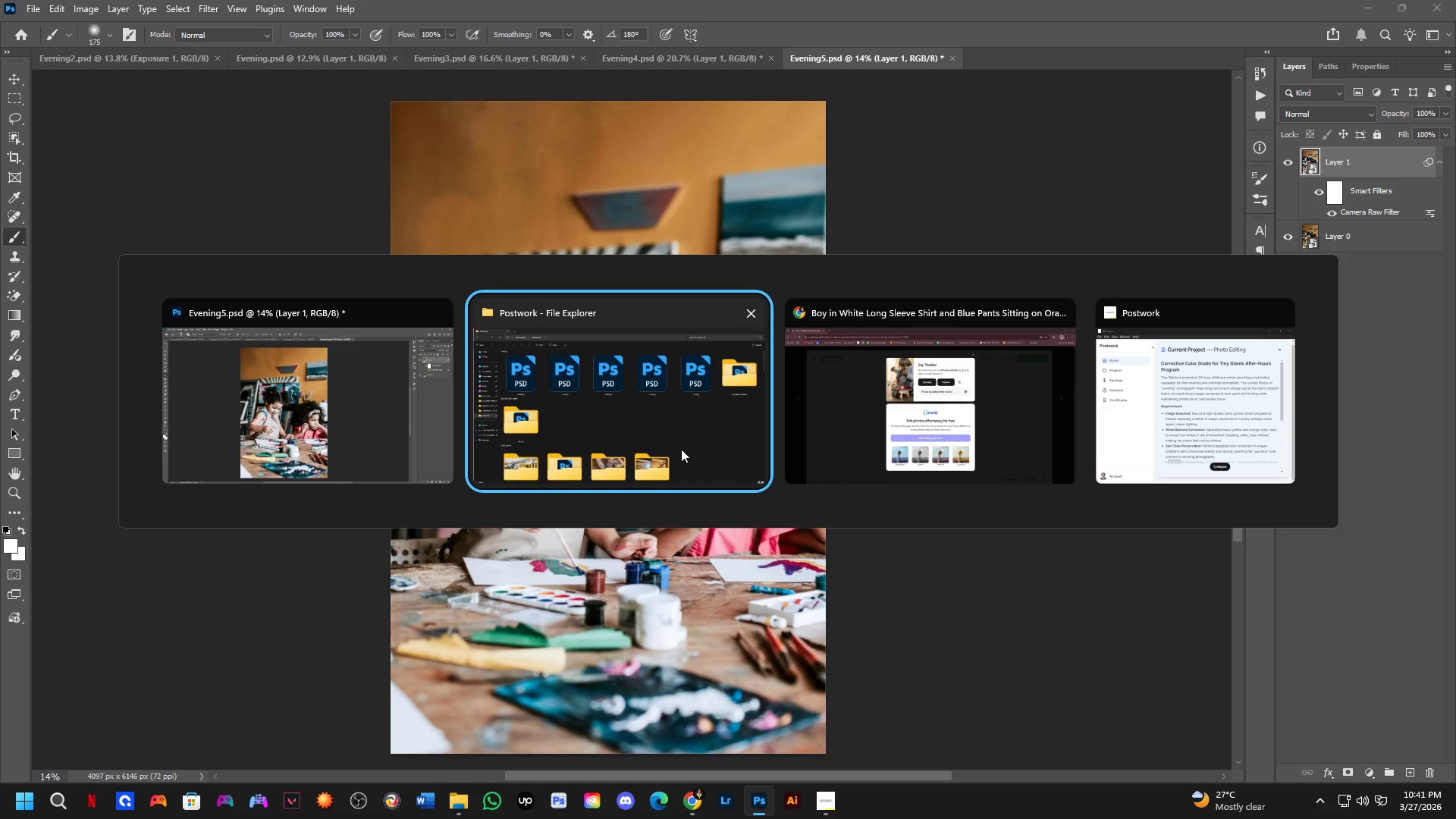 
left_click_drag(start_coordinate=[657, 446], to_coordinate=[660, 467])
 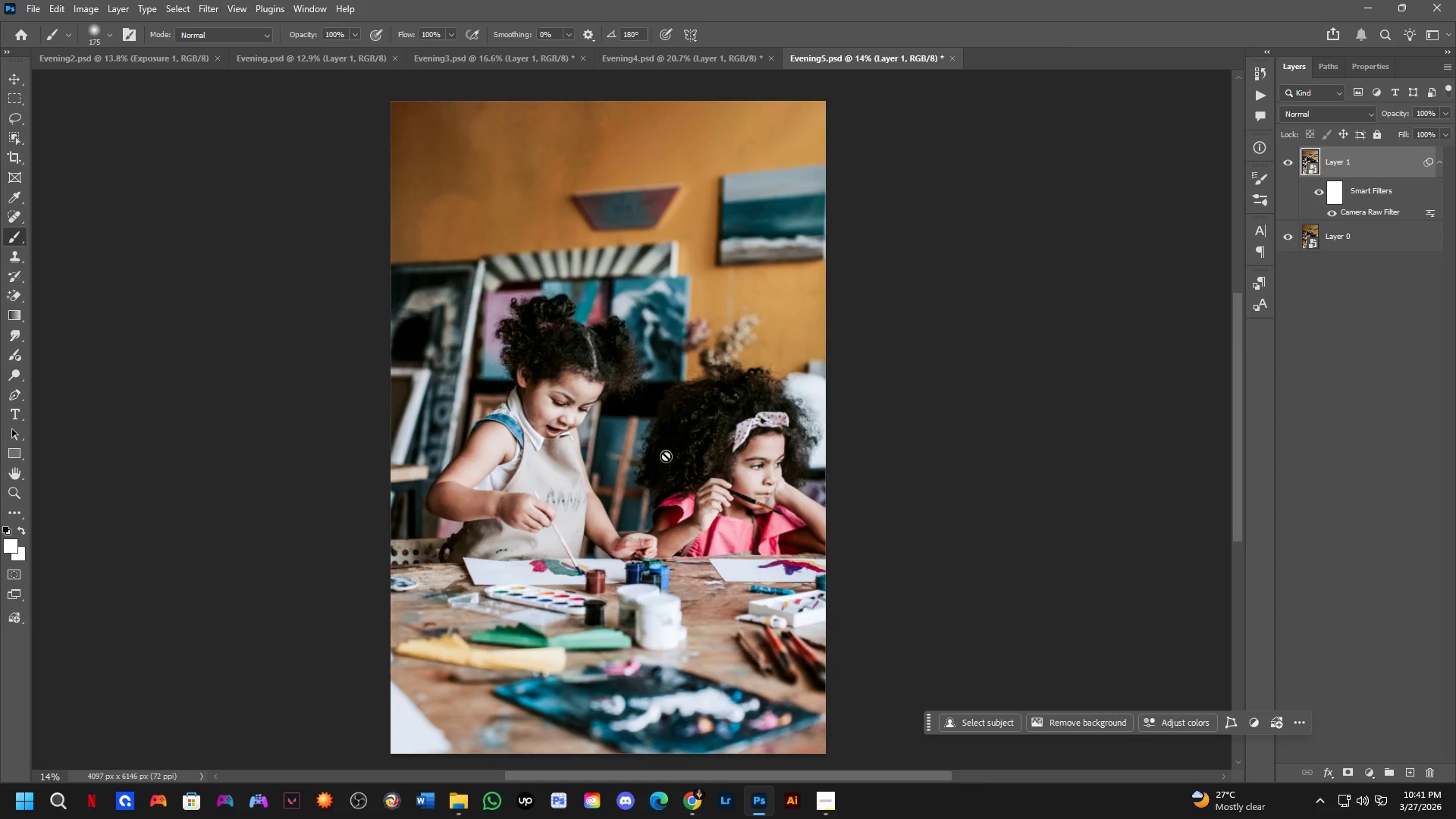 
scroll: coordinate [657, 417], scroll_direction: up, amount: 4.0
 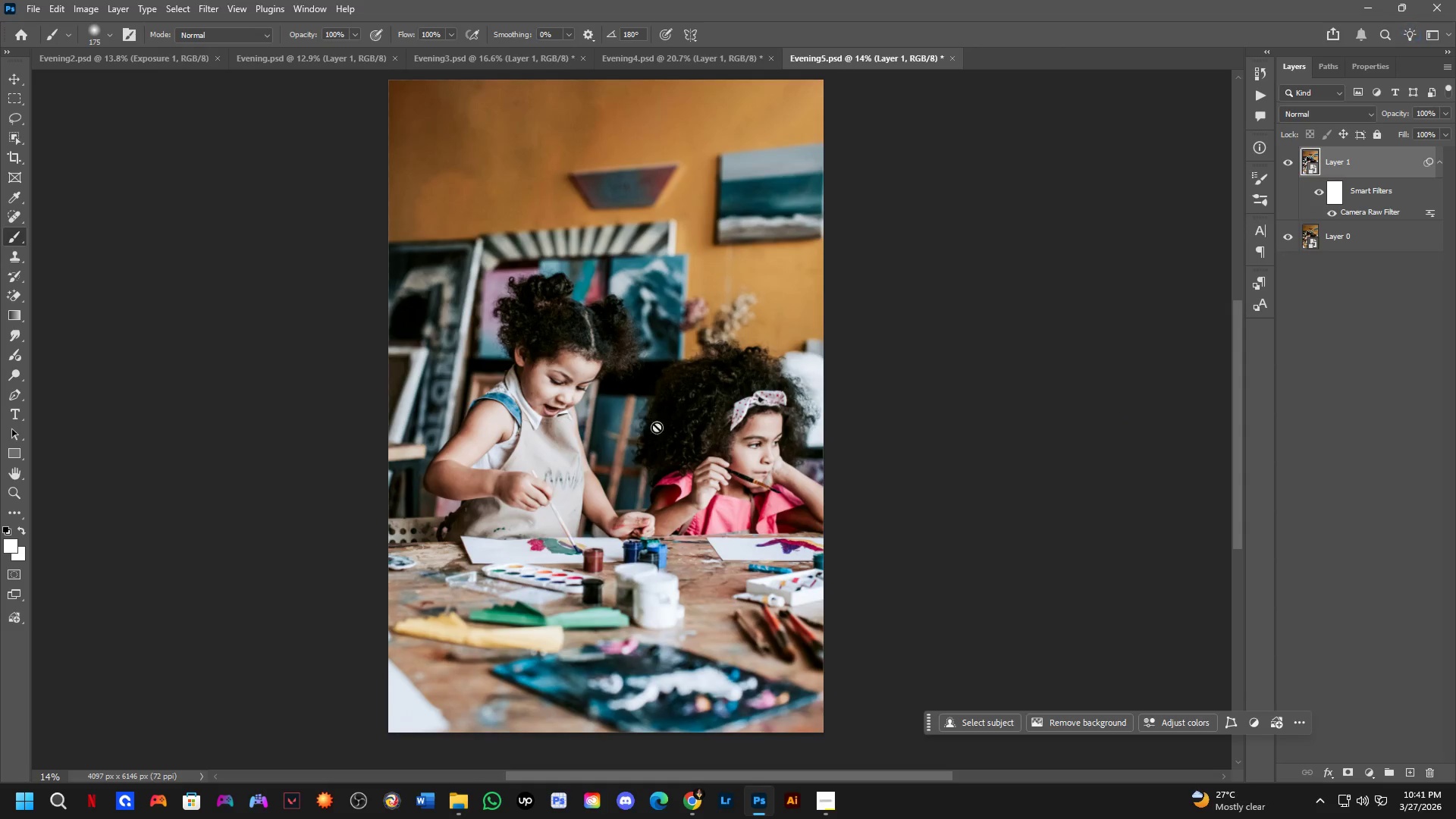 
key(Alt+Tab)
 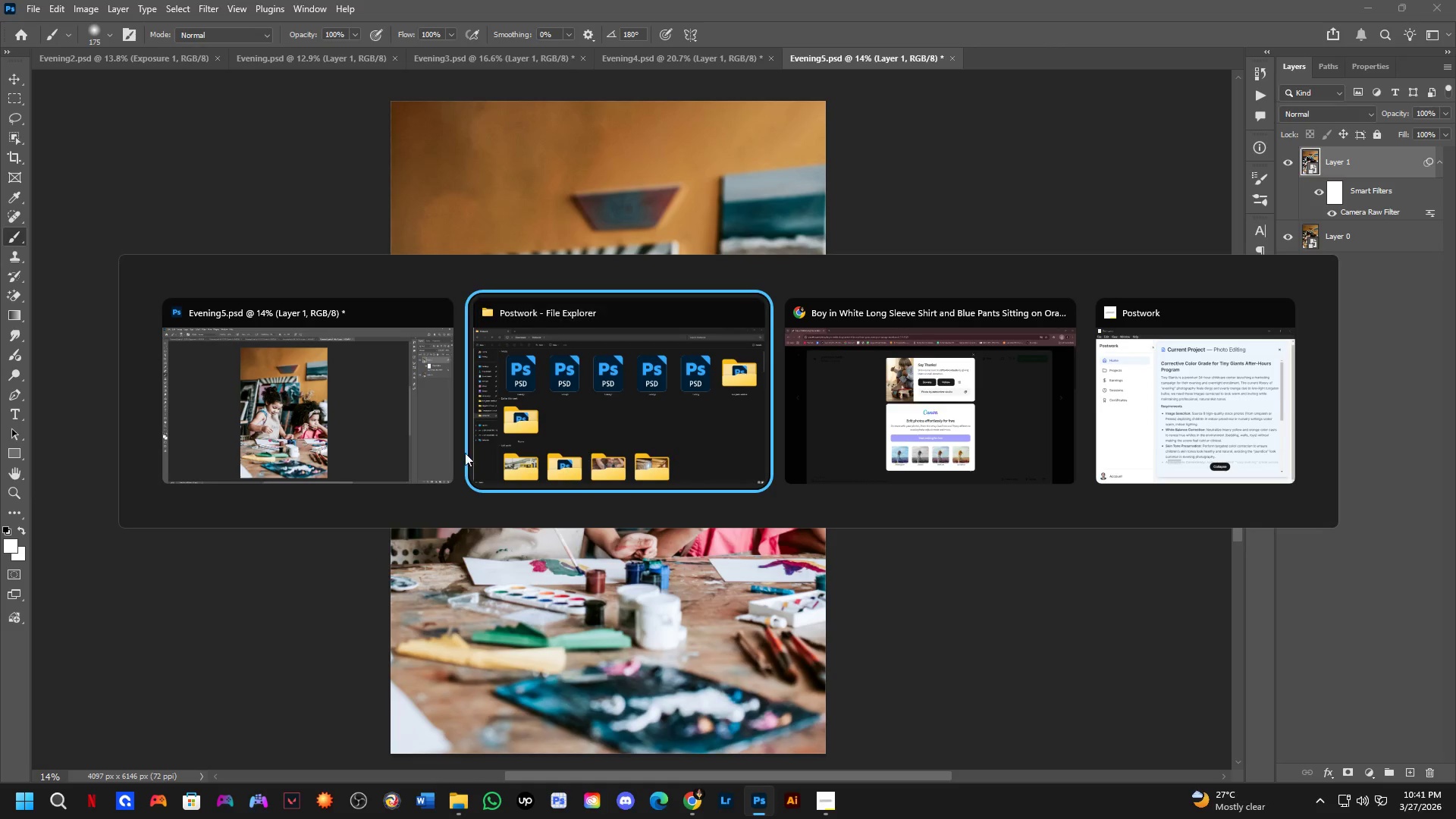 
left_click([348, 388])
 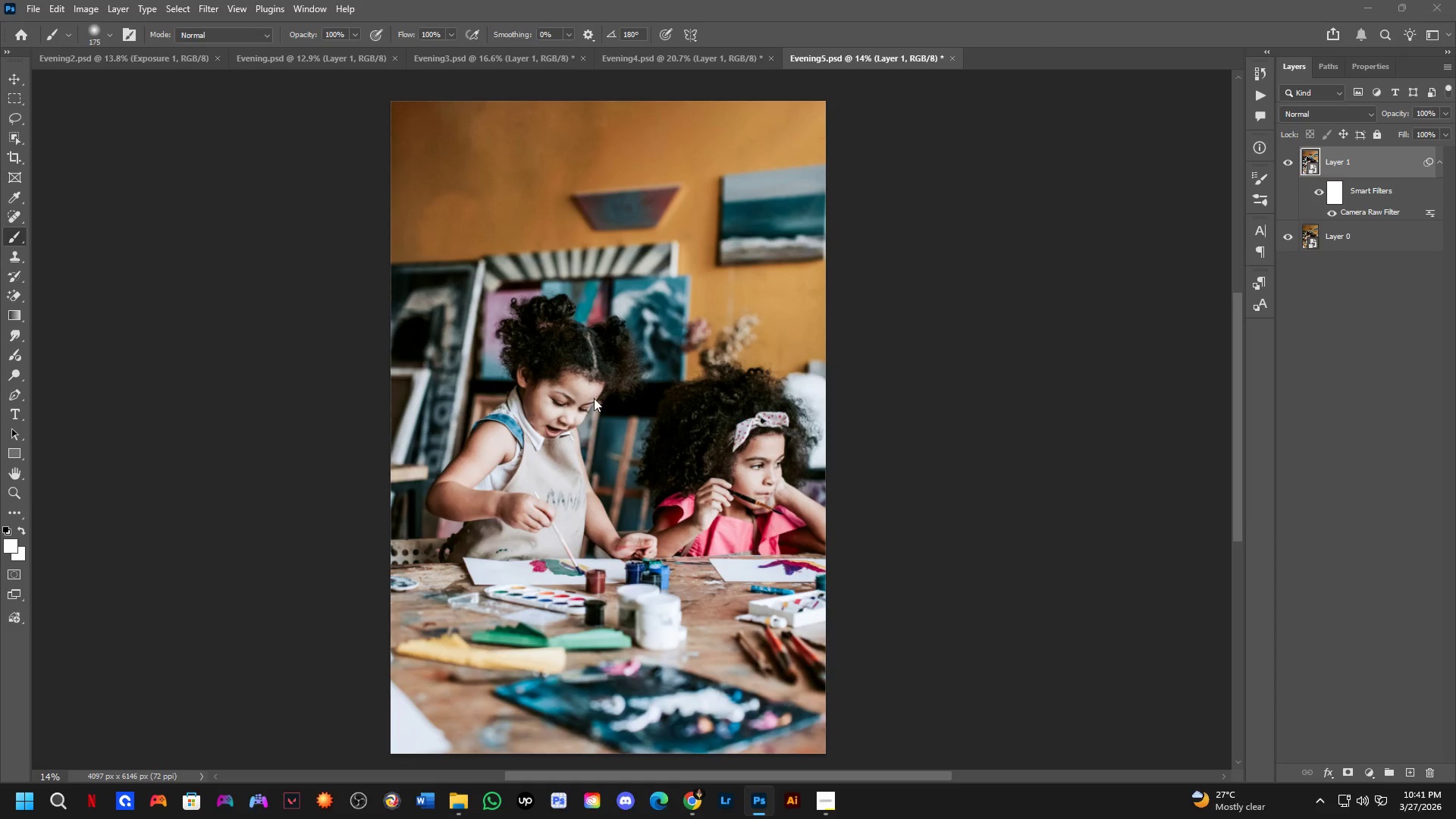 
hold_key(key=Space, duration=1.34)
 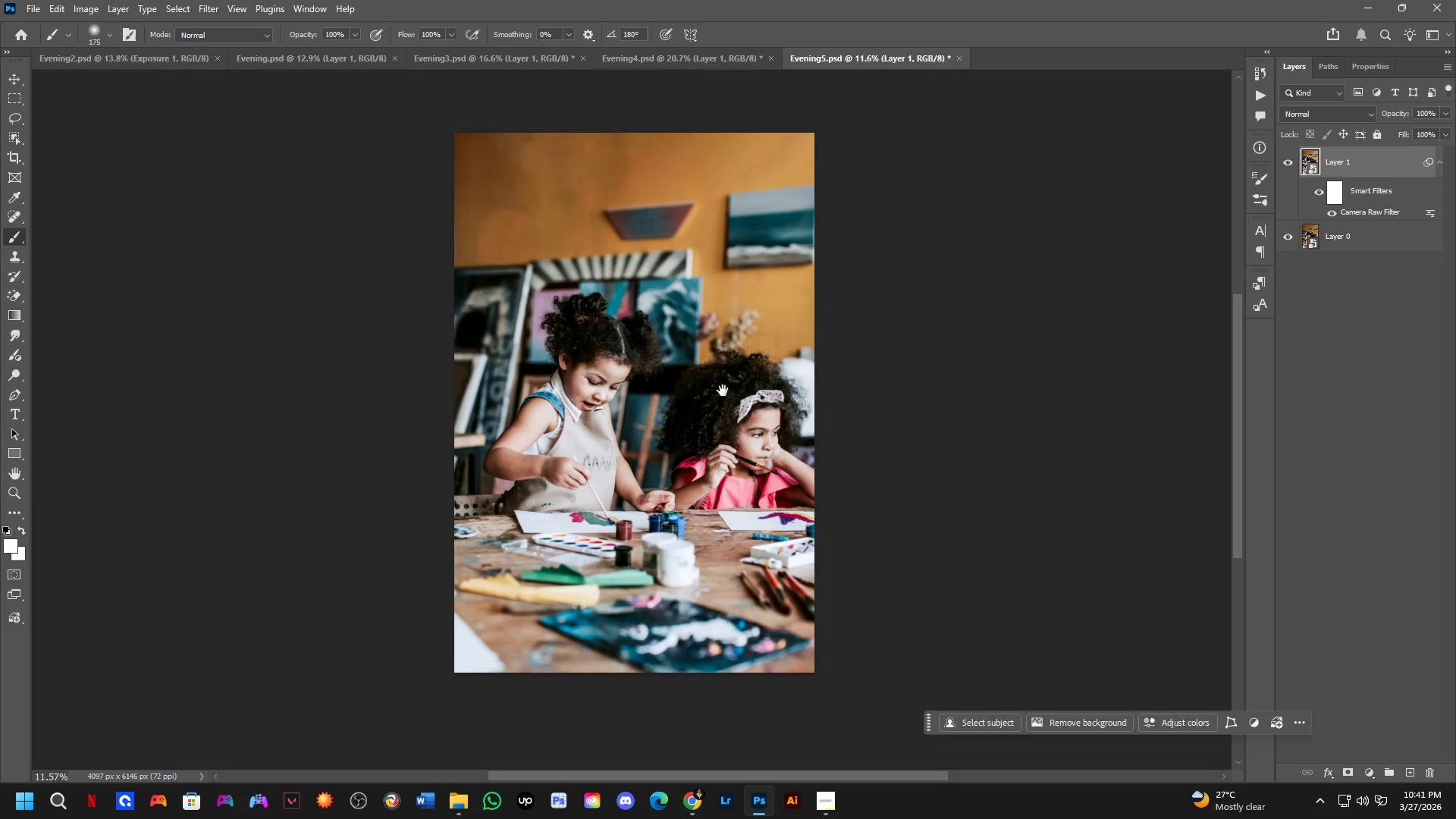 
left_click_drag(start_coordinate=[691, 444], to_coordinate=[711, 419])
 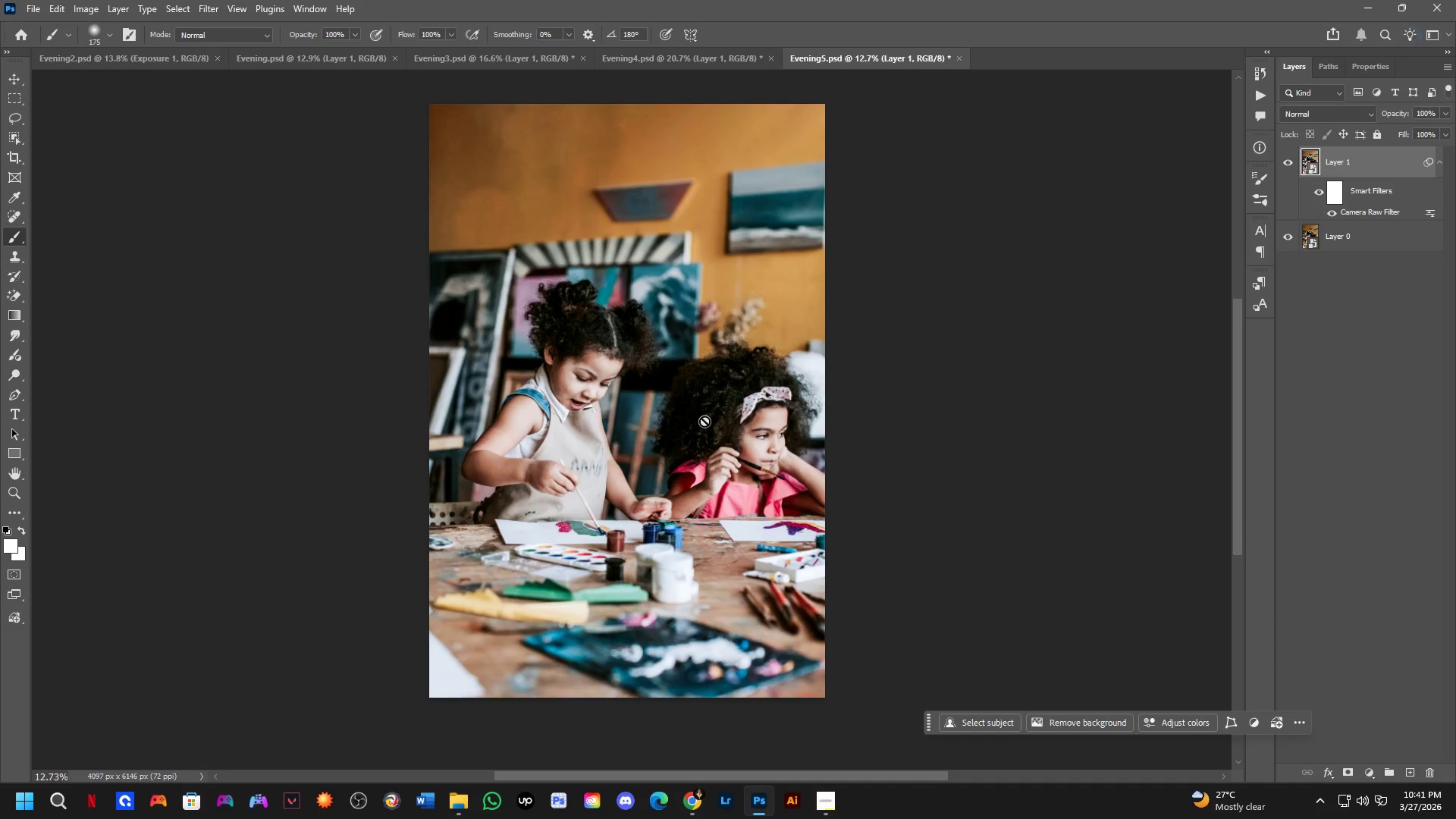 
scroll: coordinate [602, 402], scroll_direction: down, amount: 1.0
 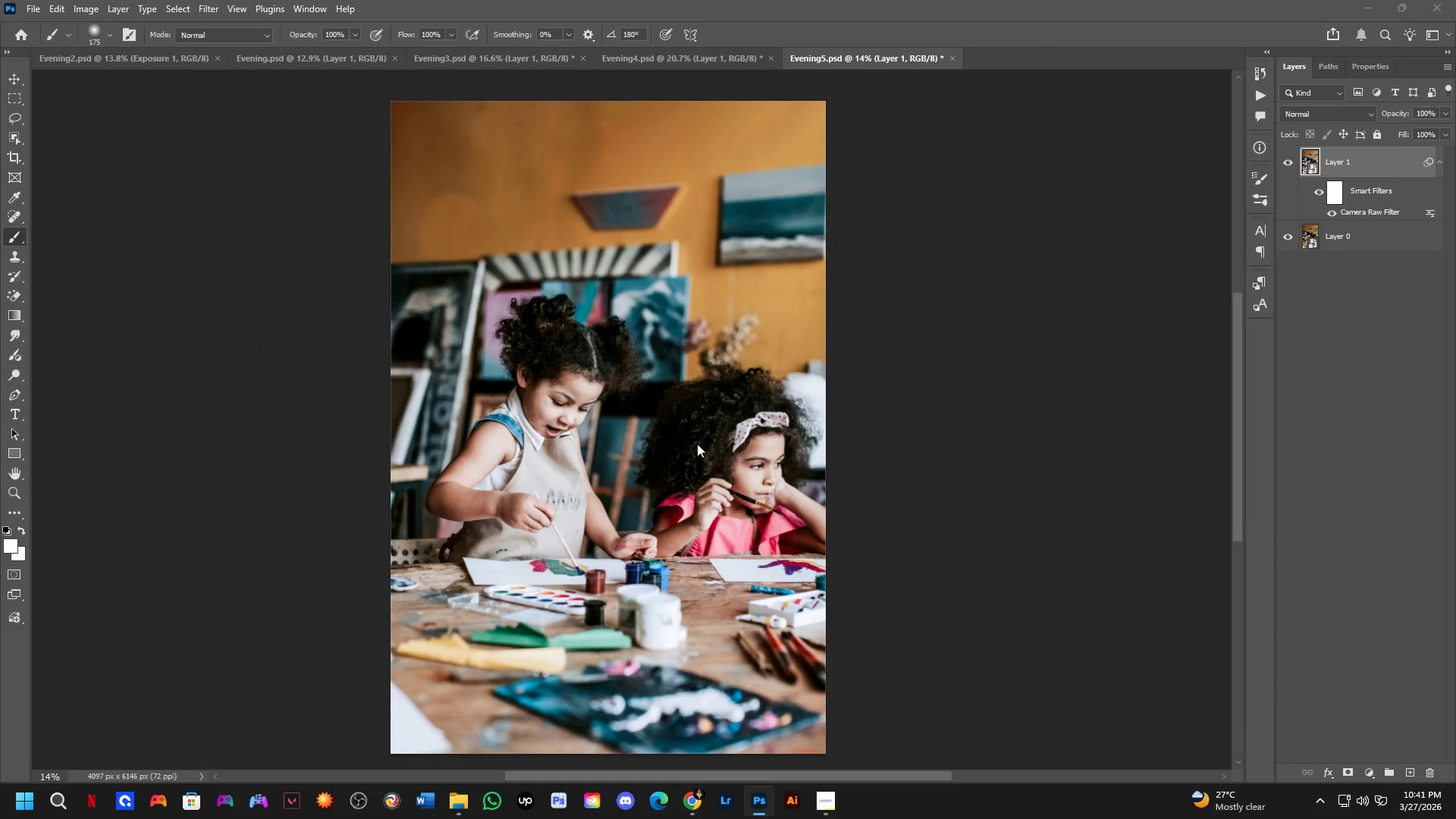 
hold_key(key=Space, duration=0.56)
 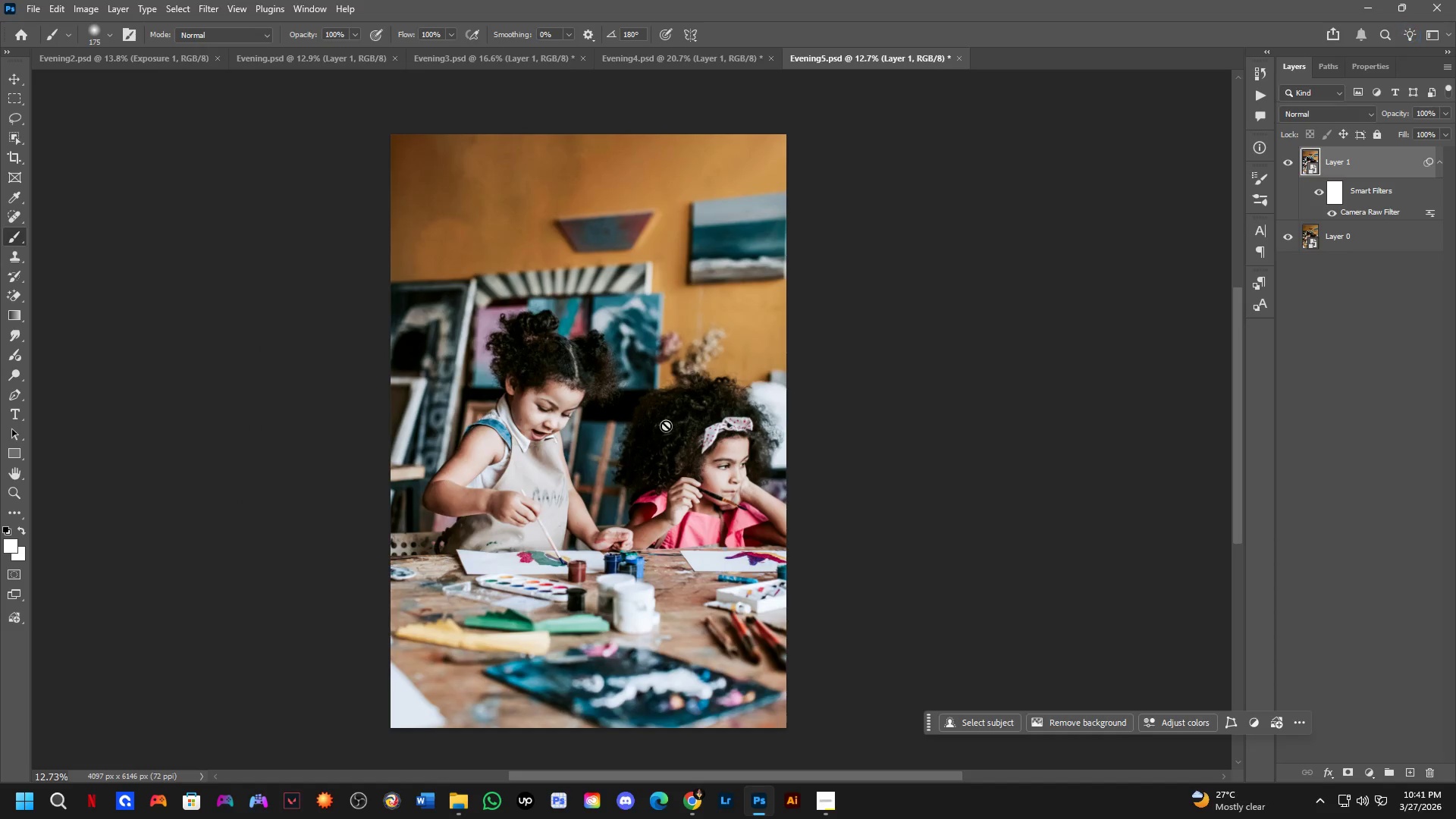 
left_click_drag(start_coordinate=[723, 391], to_coordinate=[685, 419])
 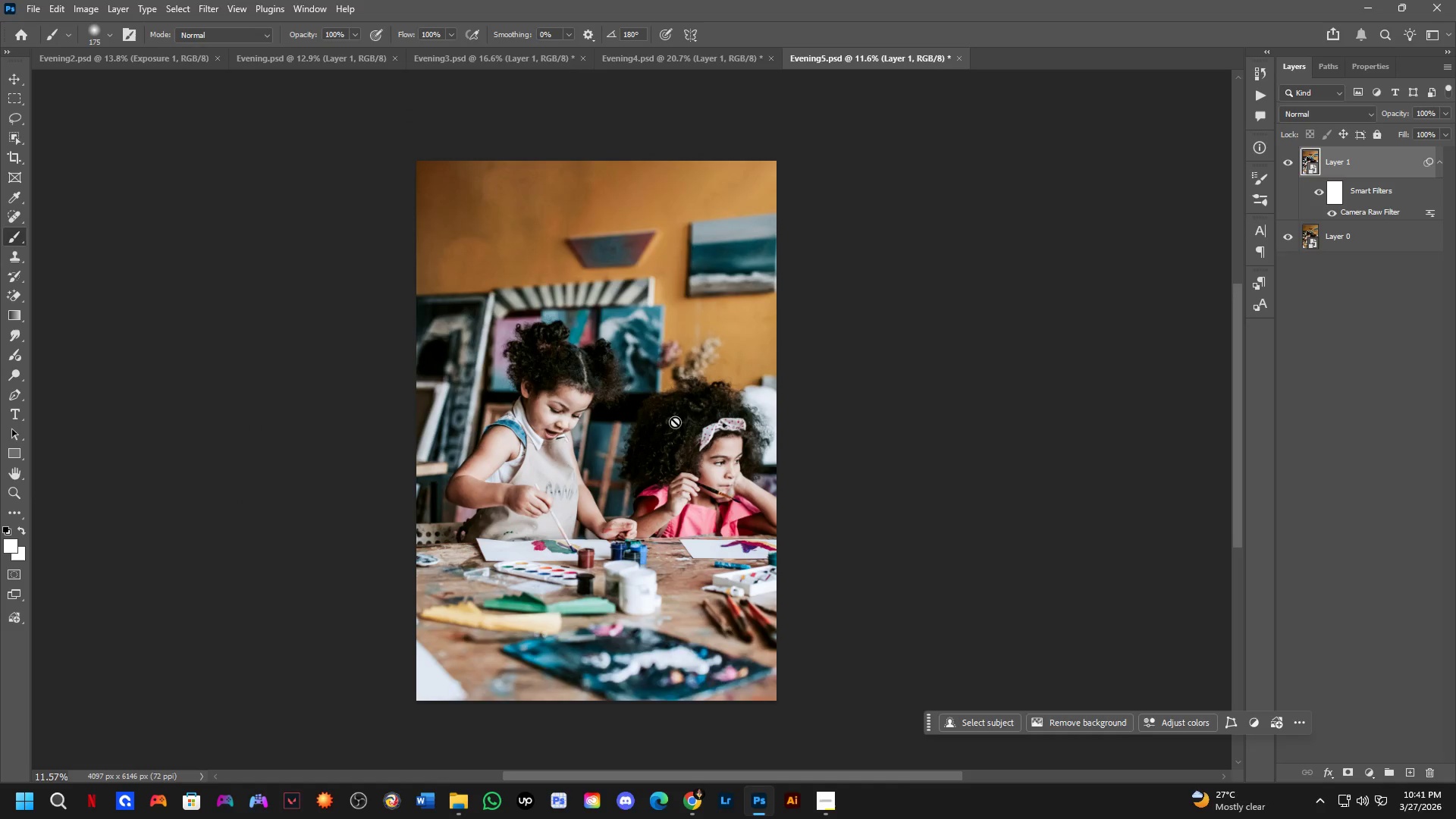 
scroll: coordinate [704, 421], scroll_direction: down, amount: 1.0
 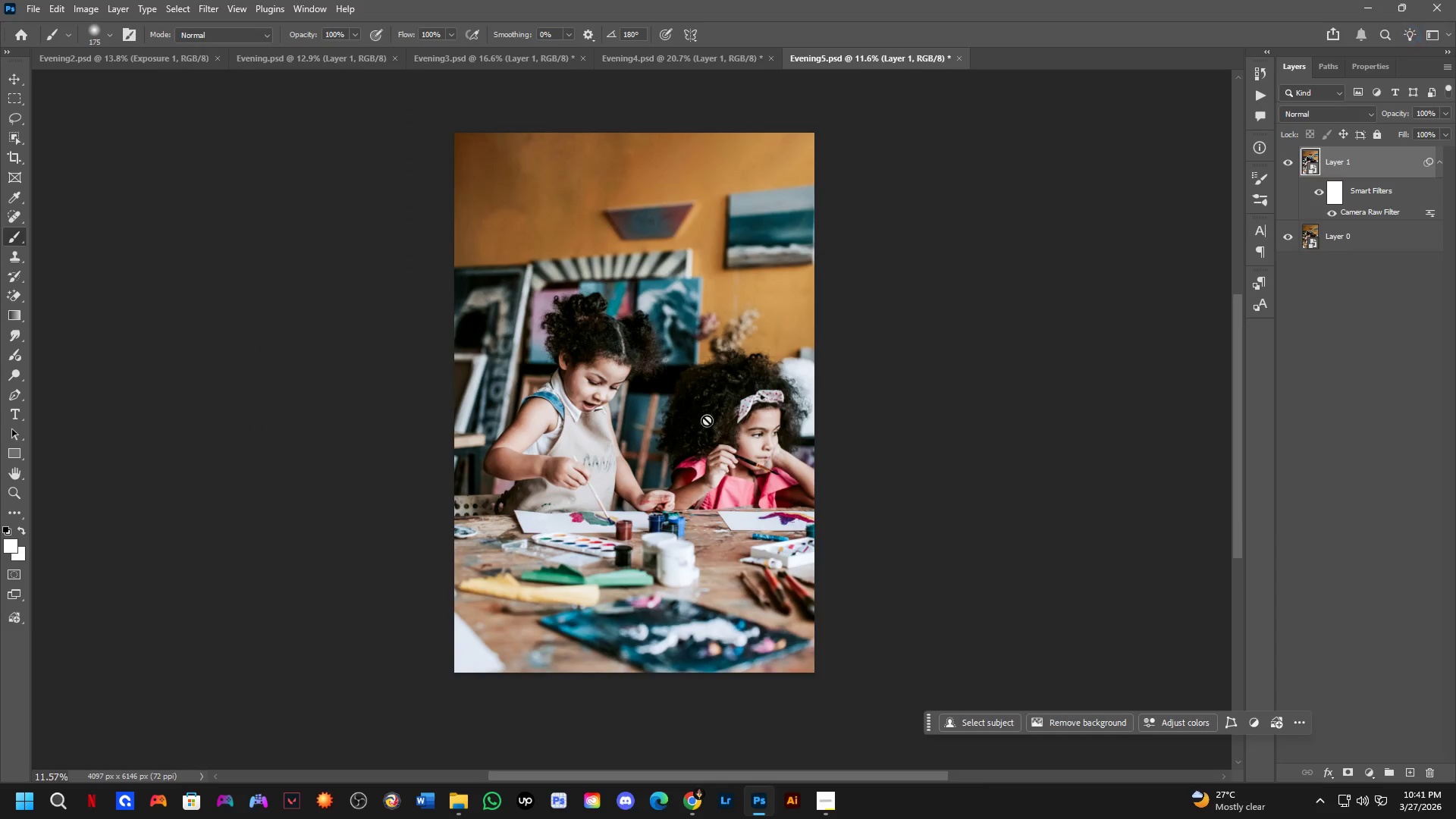 
scroll: coordinate [675, 422], scroll_direction: up, amount: 1.0
 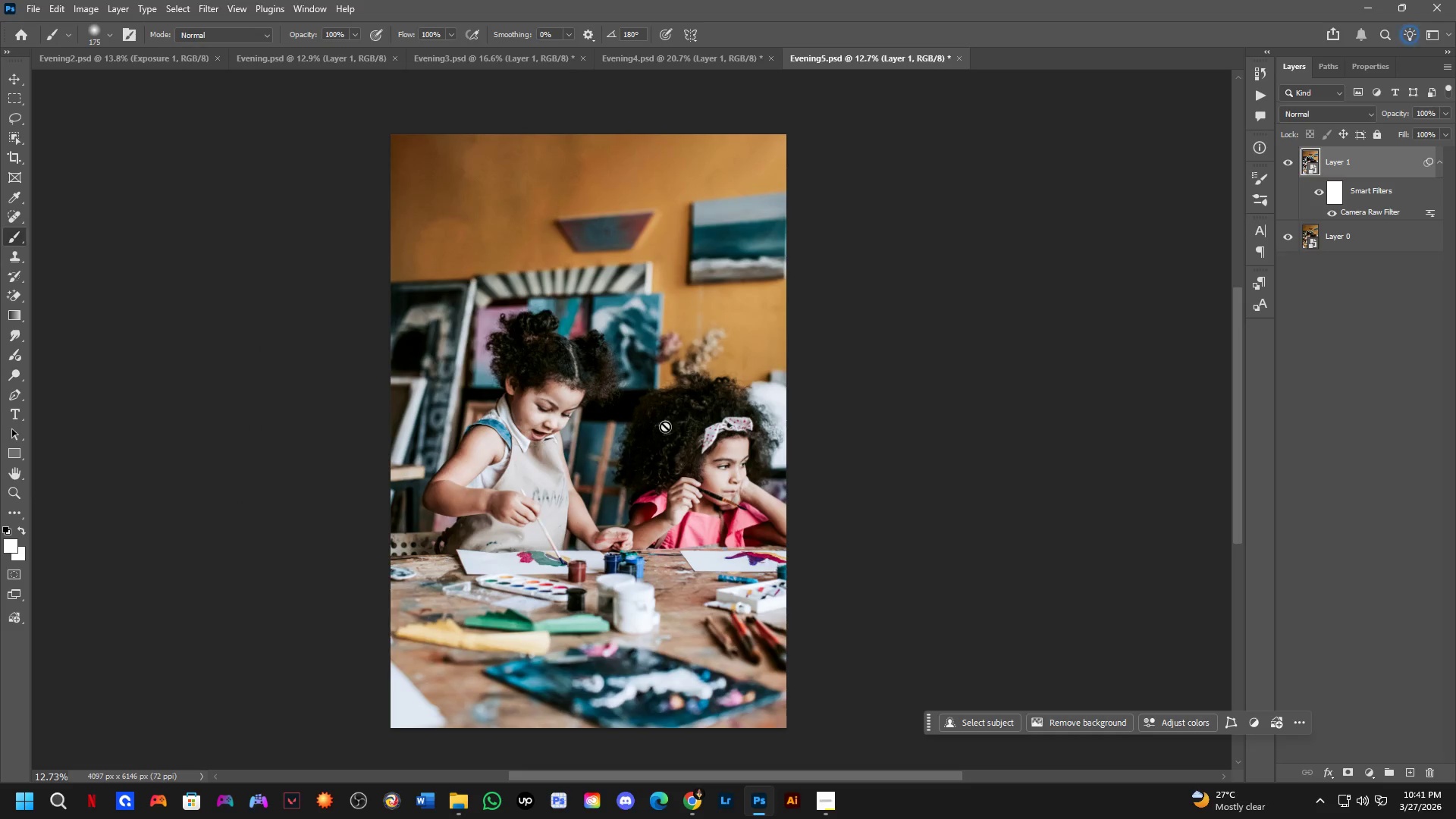 
hold_key(key=Space, duration=0.62)
 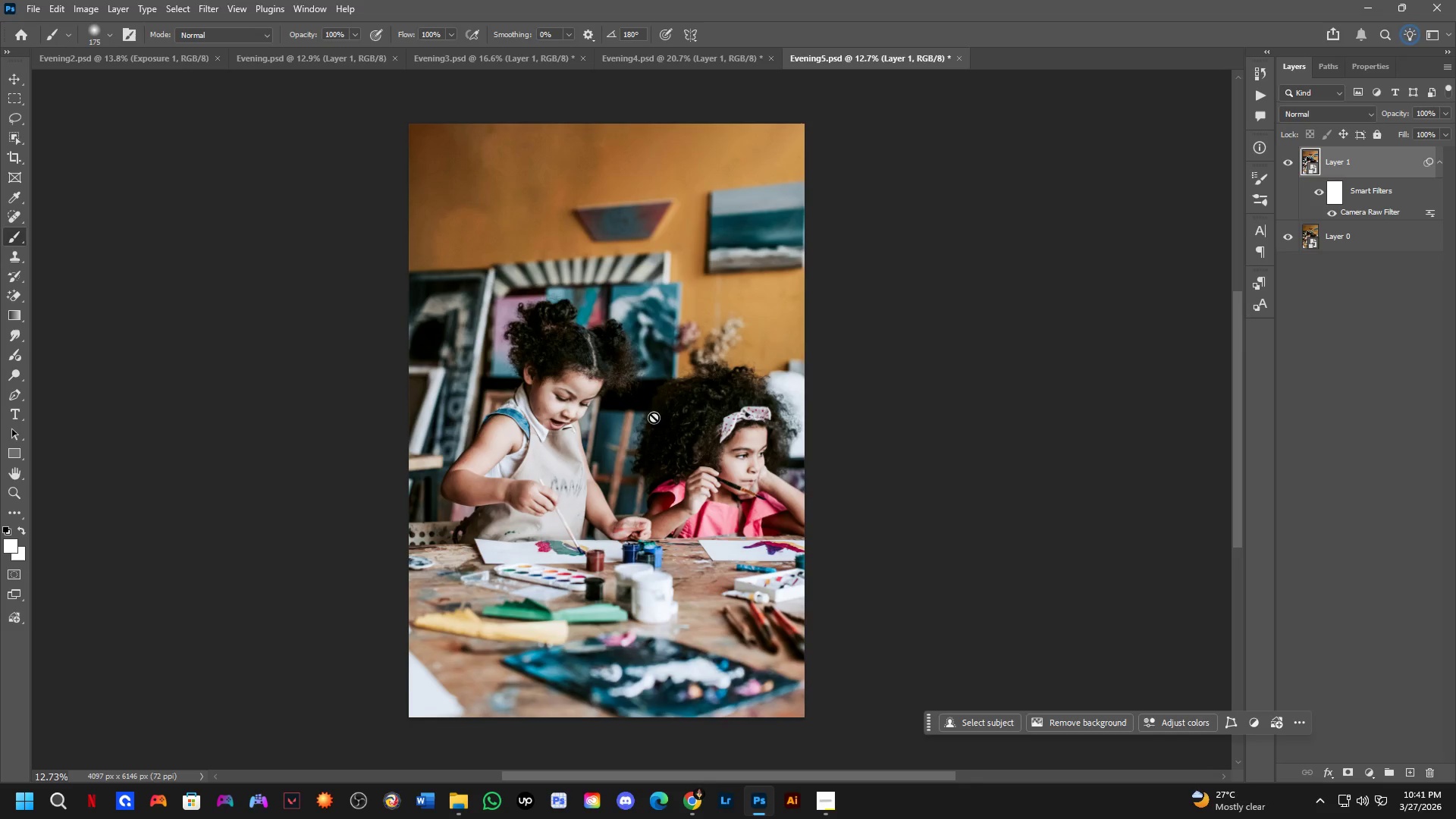 
left_click_drag(start_coordinate=[653, 441], to_coordinate=[671, 430])
 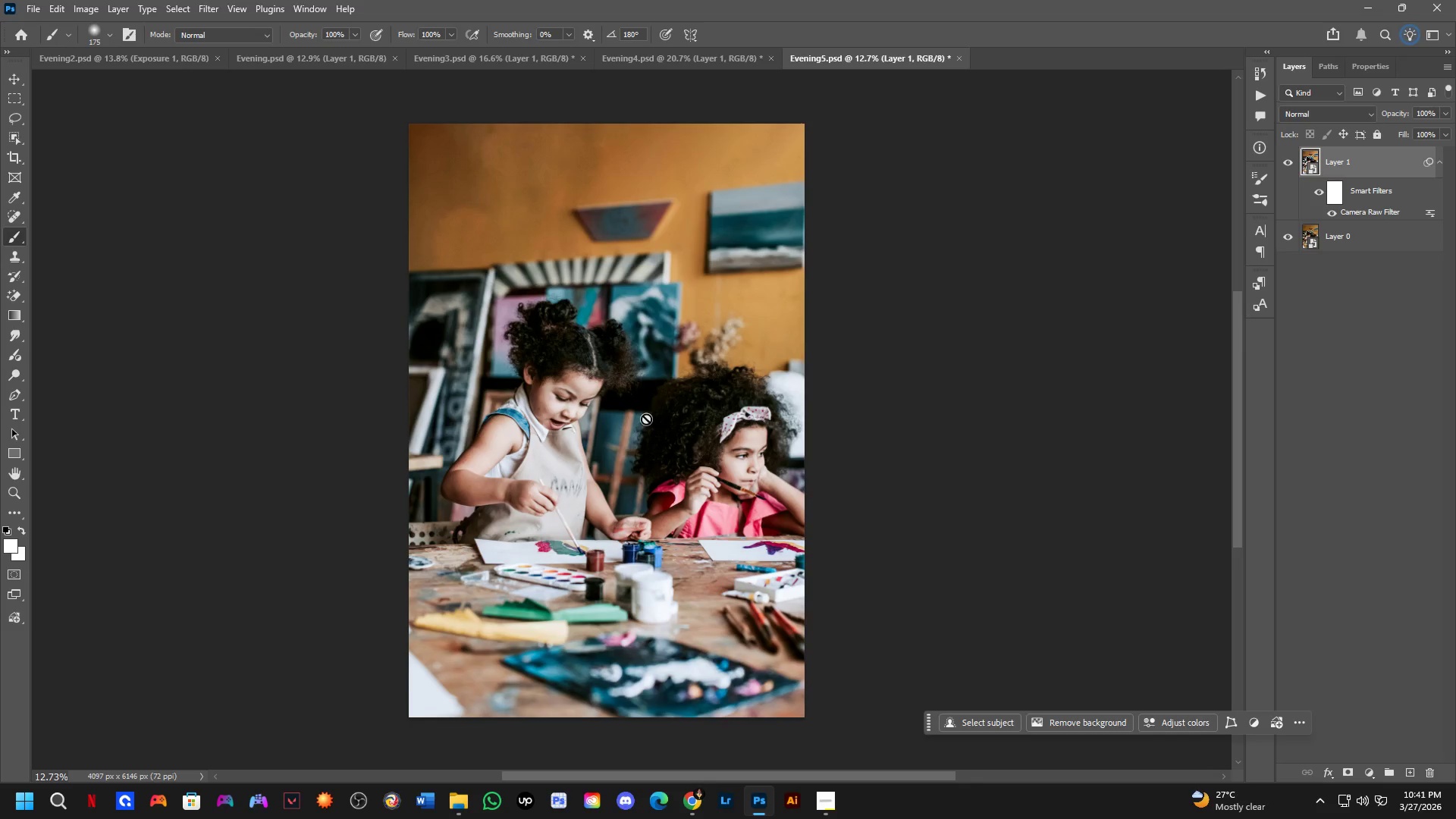 
hold_key(key=Space, duration=0.48)
 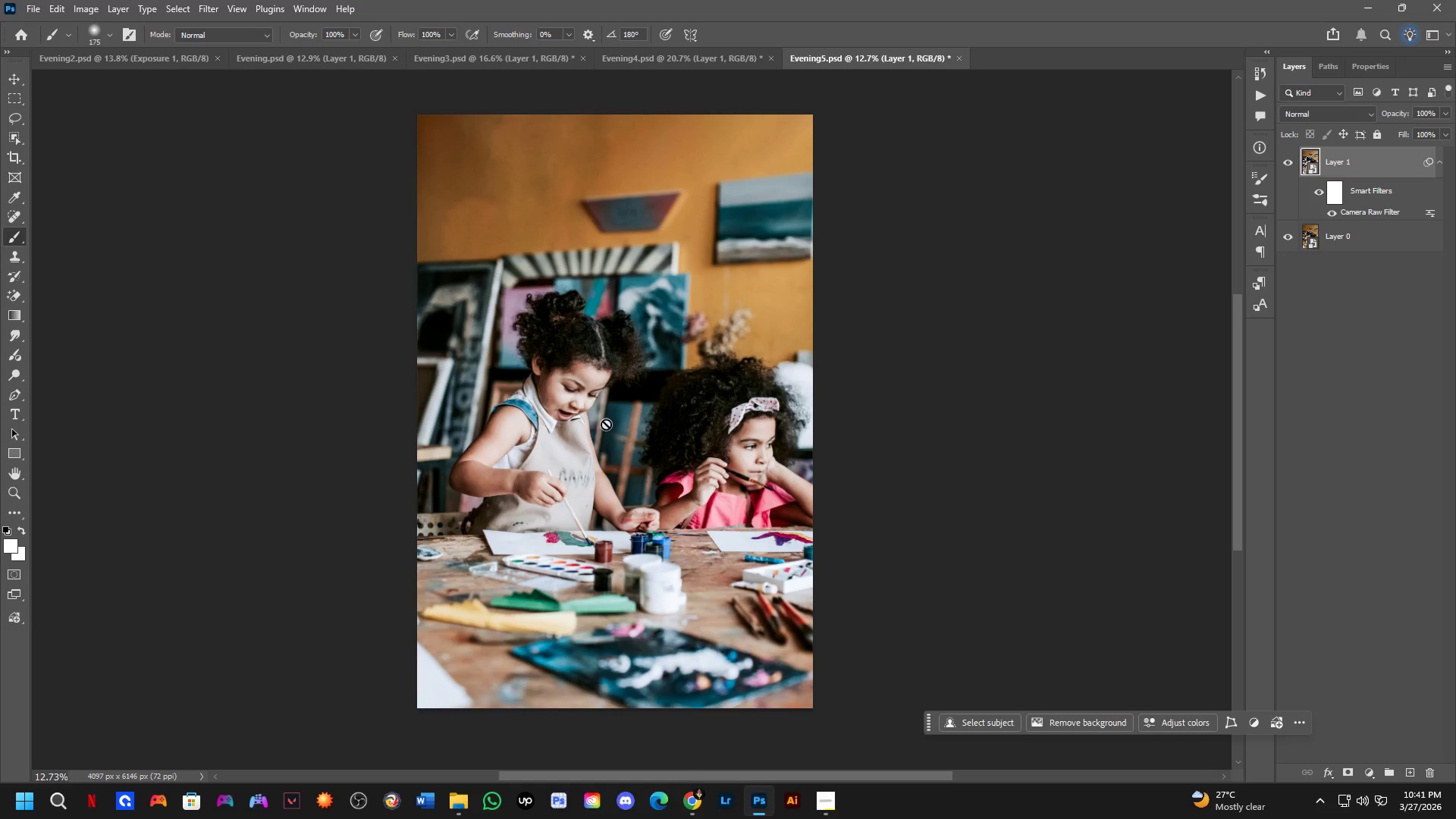 
left_click_drag(start_coordinate=[645, 425], to_coordinate=[654, 416])
 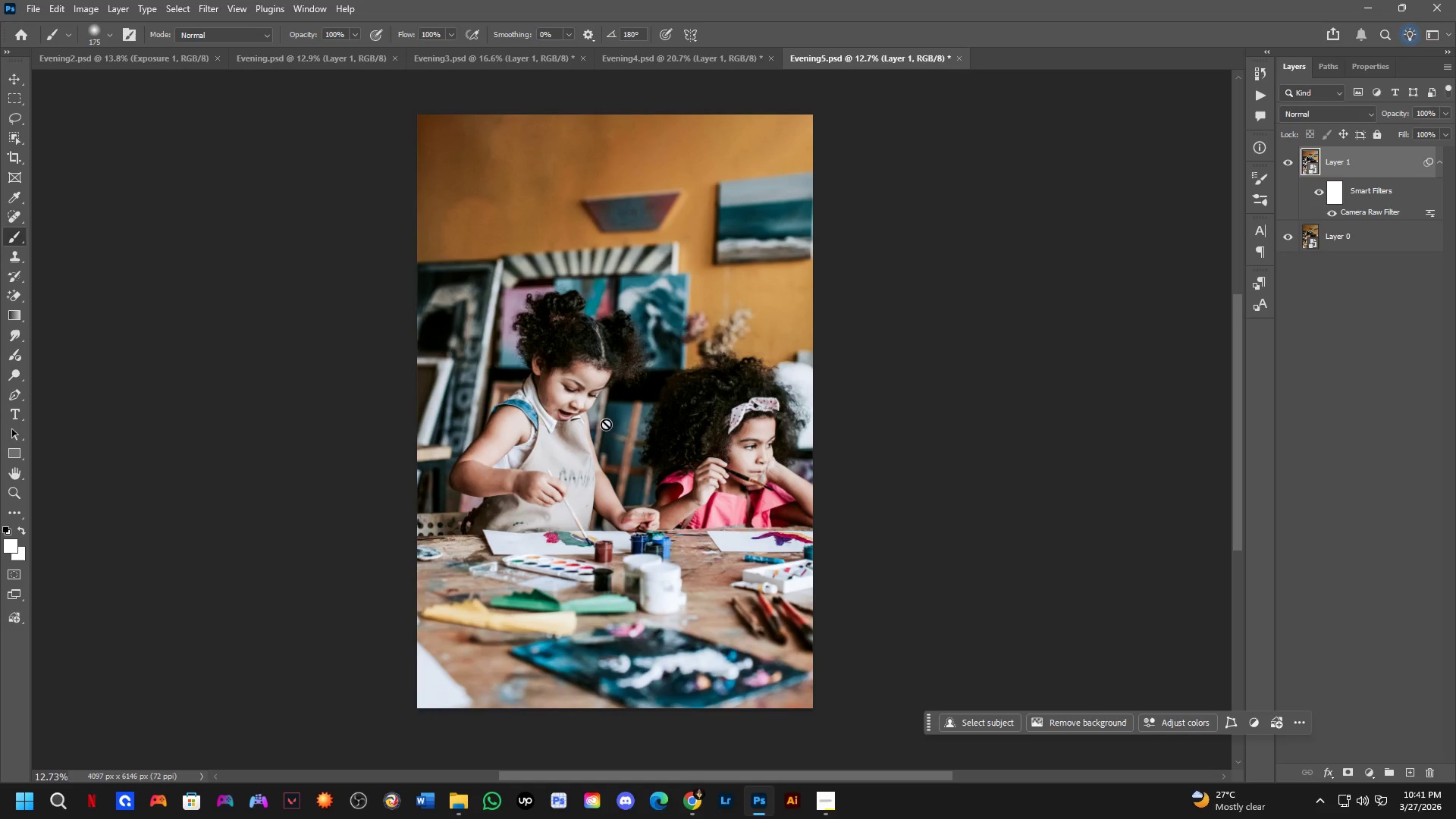 
scroll: coordinate [645, 419], scroll_direction: none, amount: 0.0
 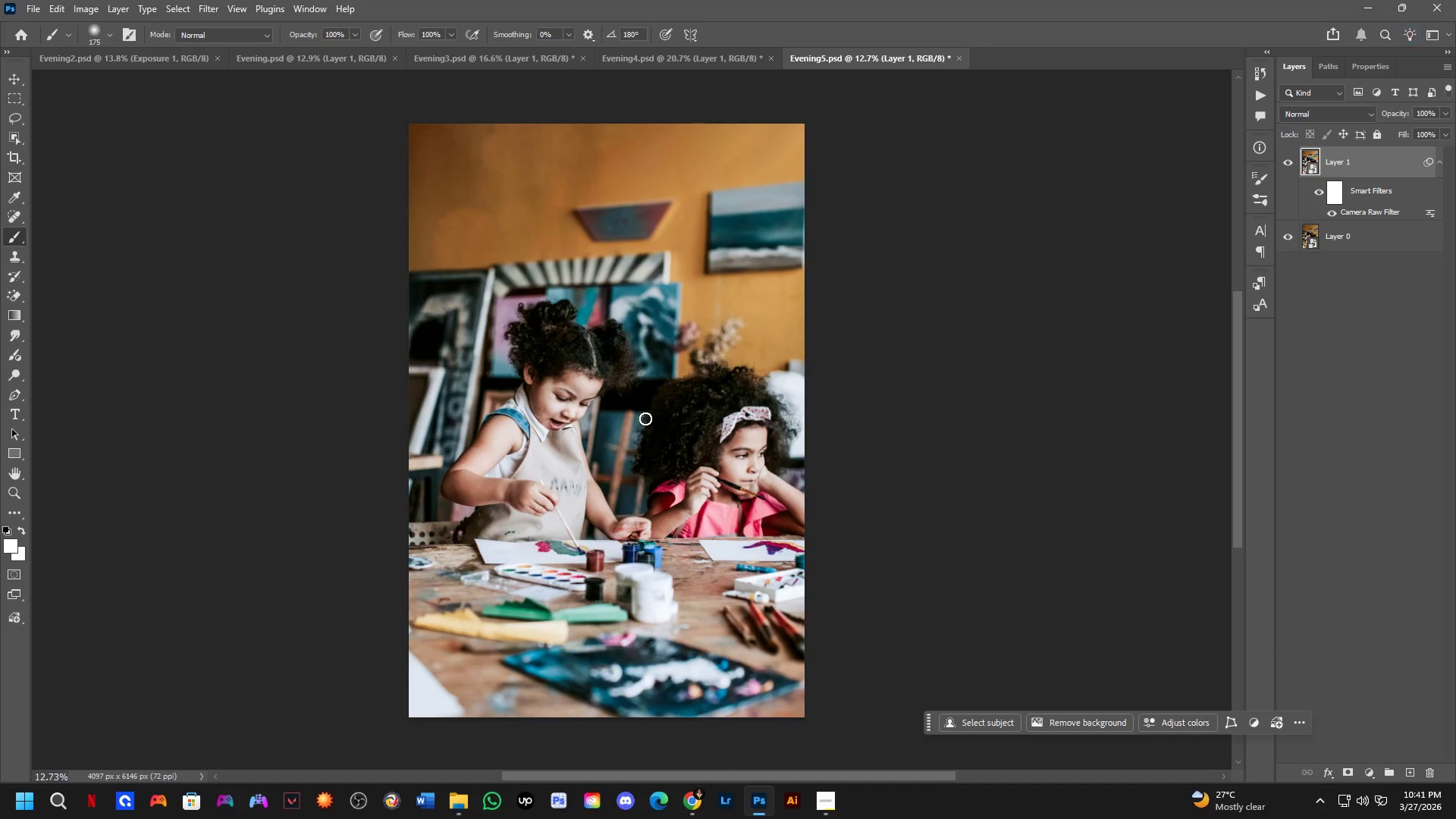 
key(Control+O)
 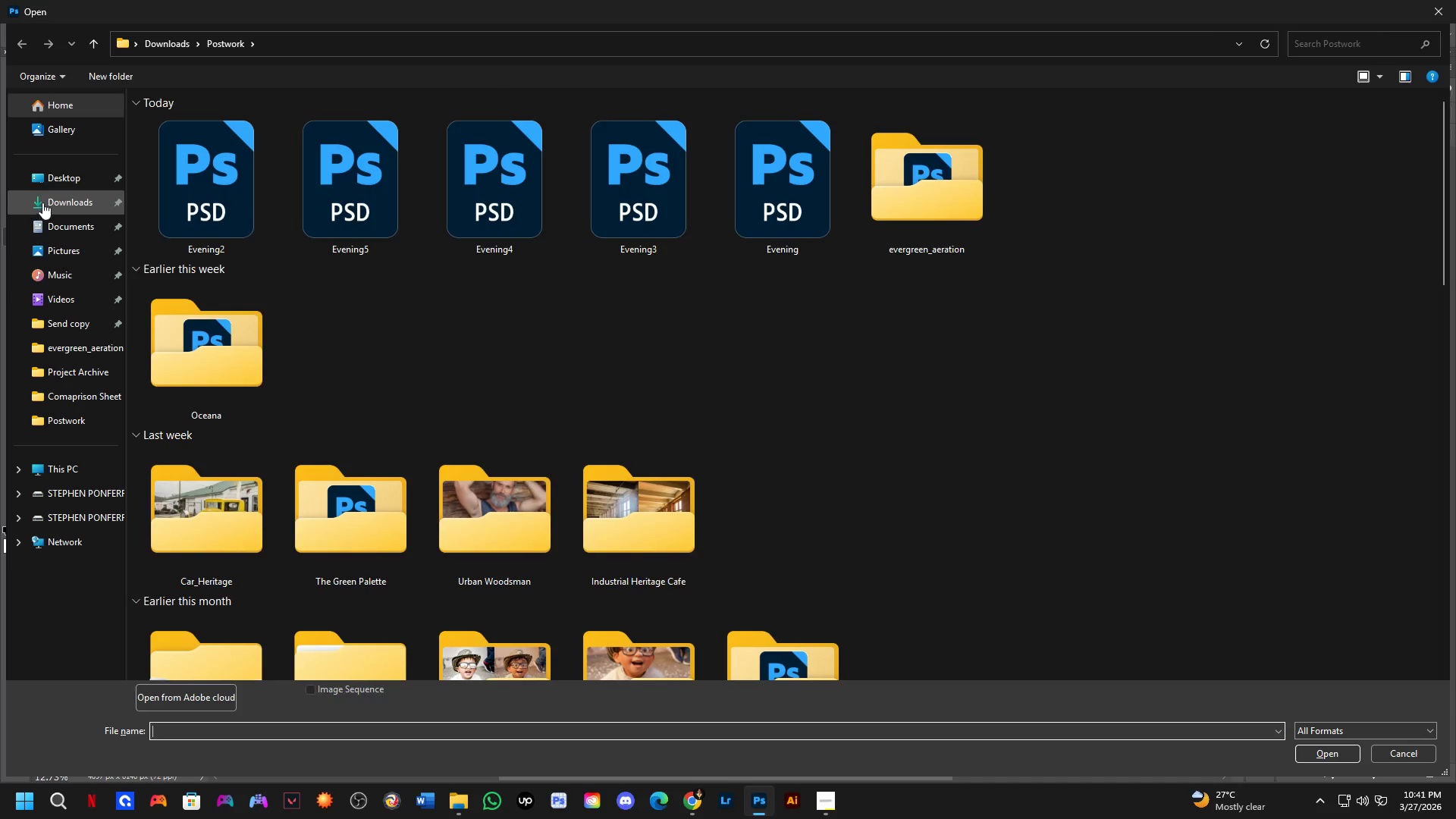 
wait(7.34)
 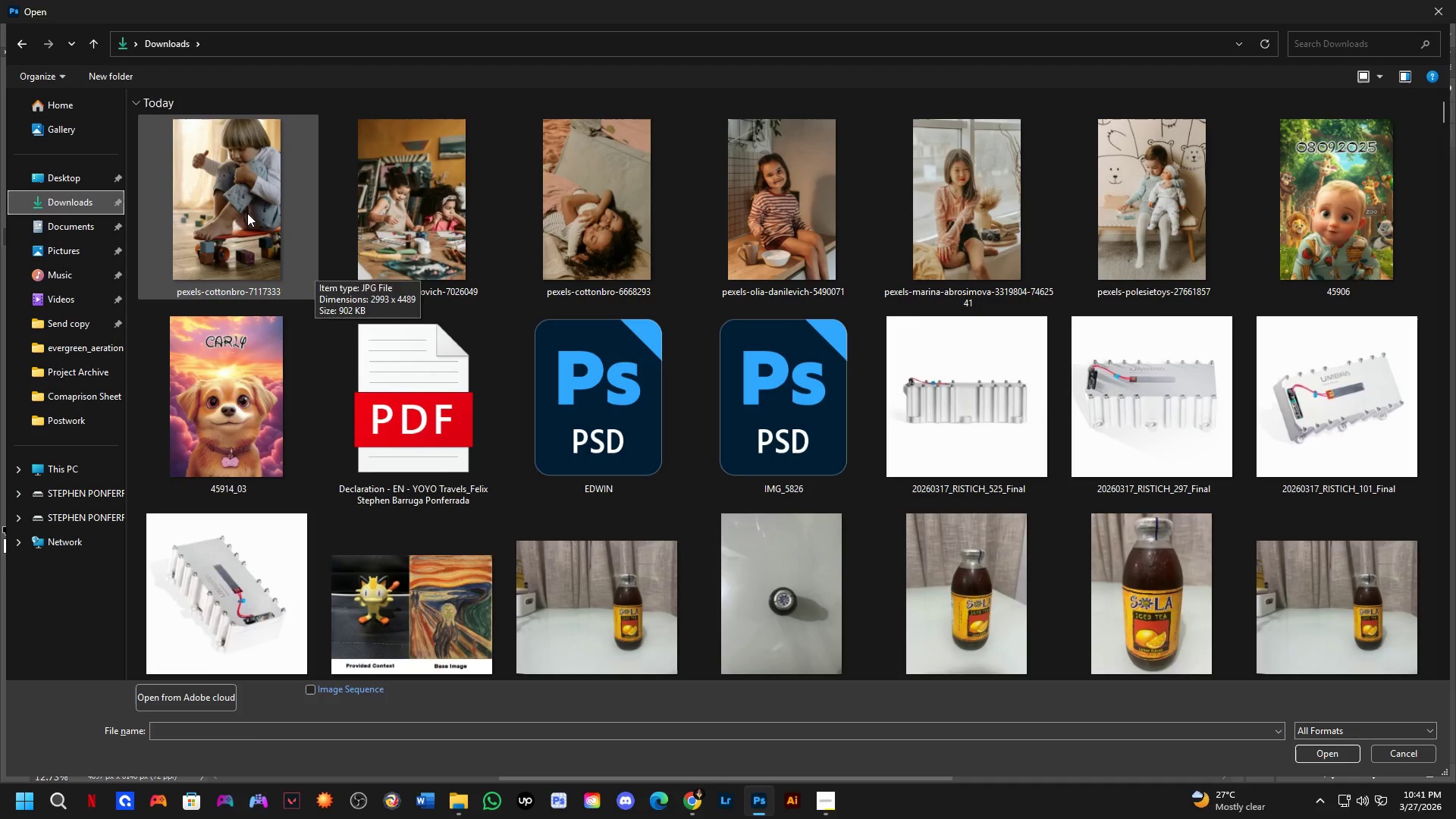 
left_click([247, 213])
 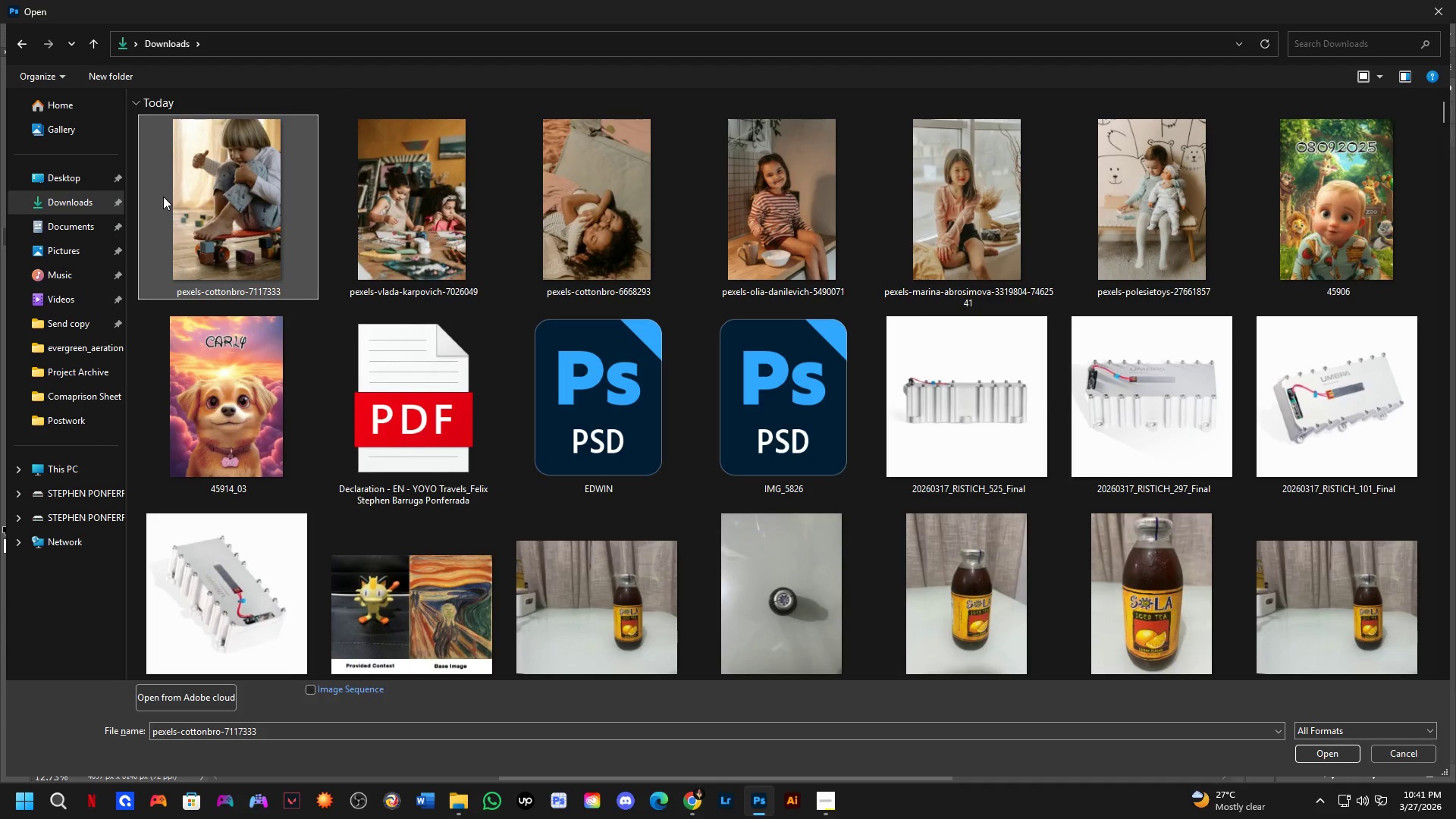 
scroll: coordinate [285, 258], scroll_direction: up, amount: 7.0
 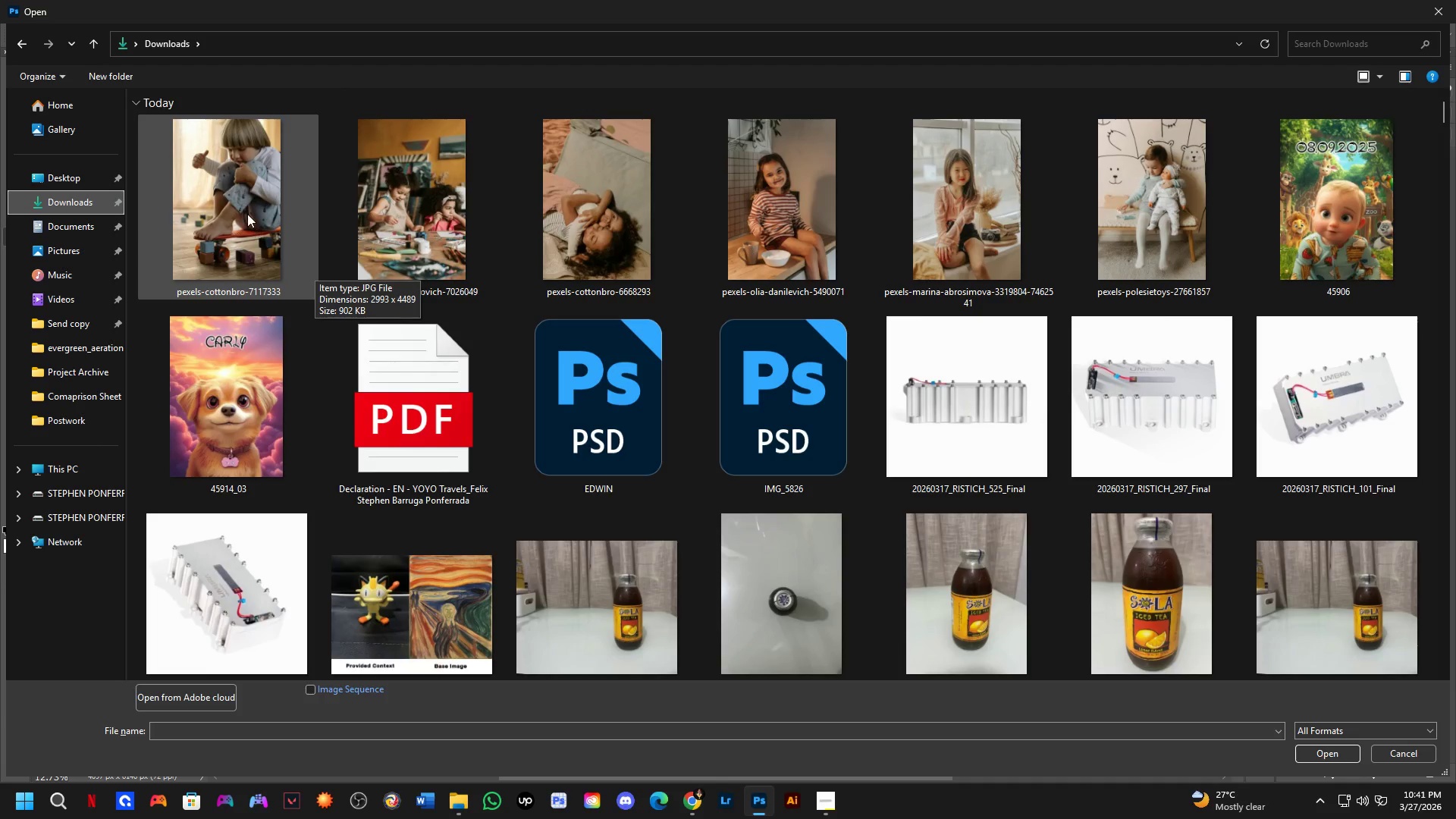 
key(NumpadEnter)
 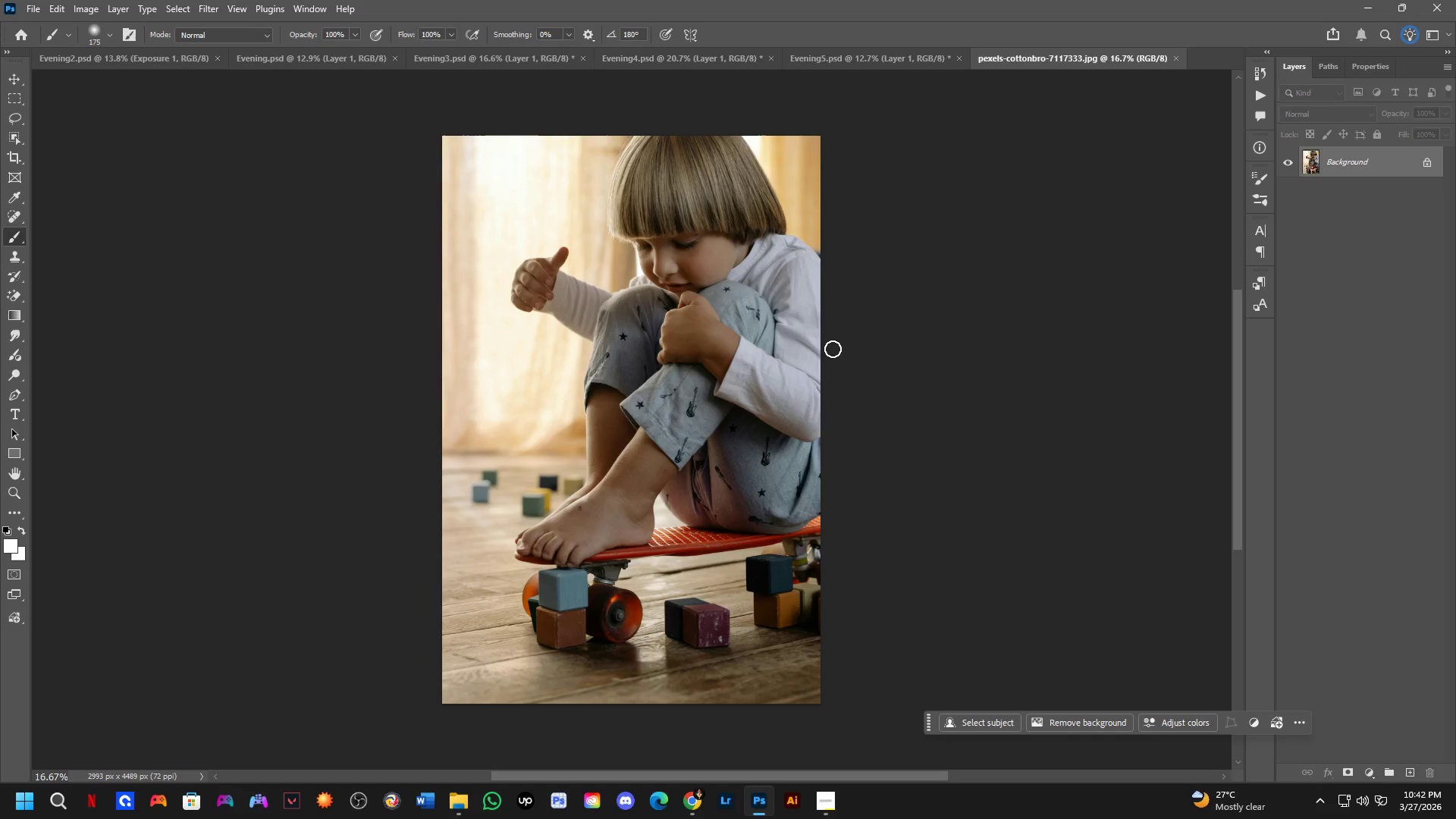 
wait(20.31)
 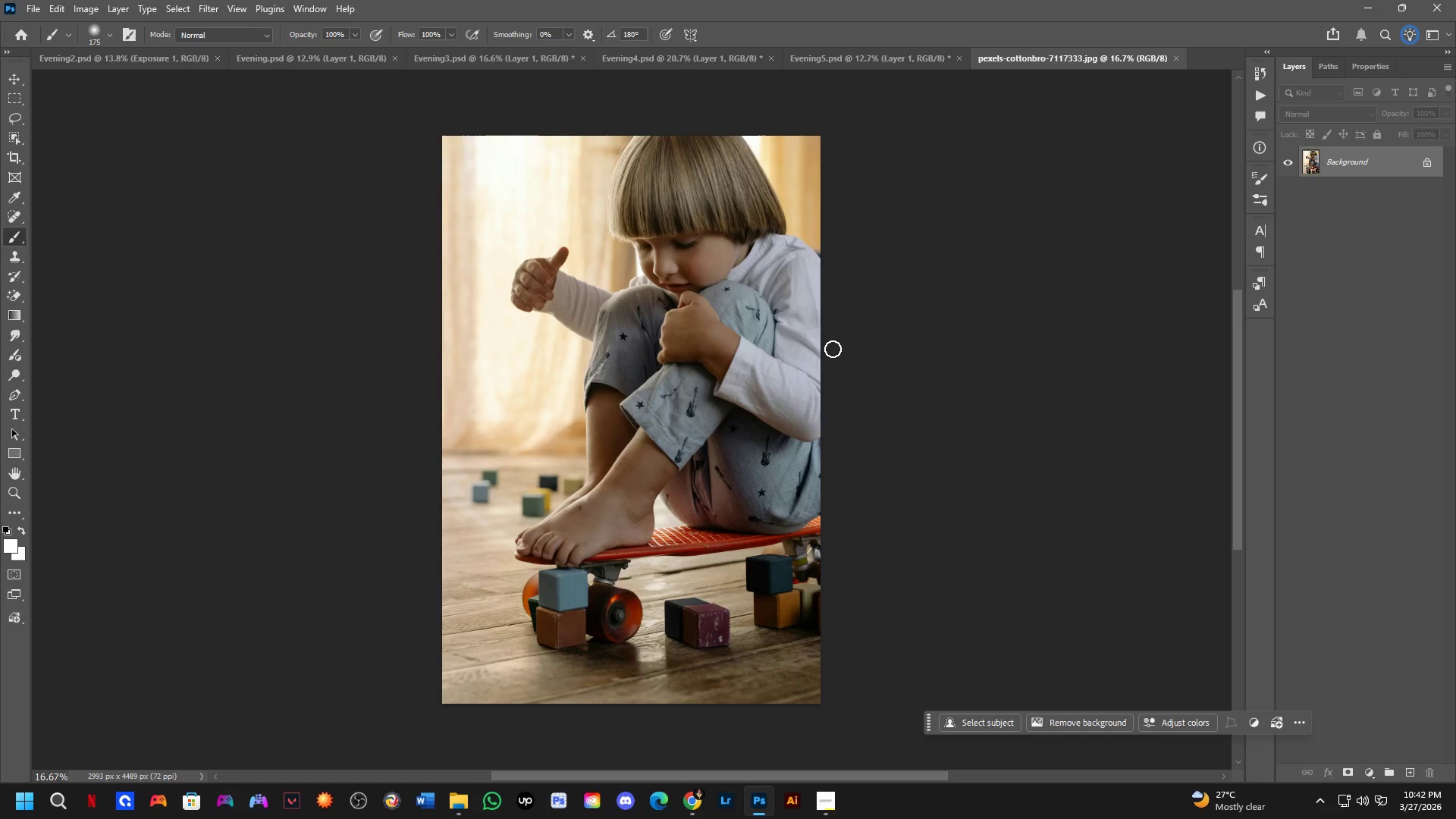 
key(Control+J)
 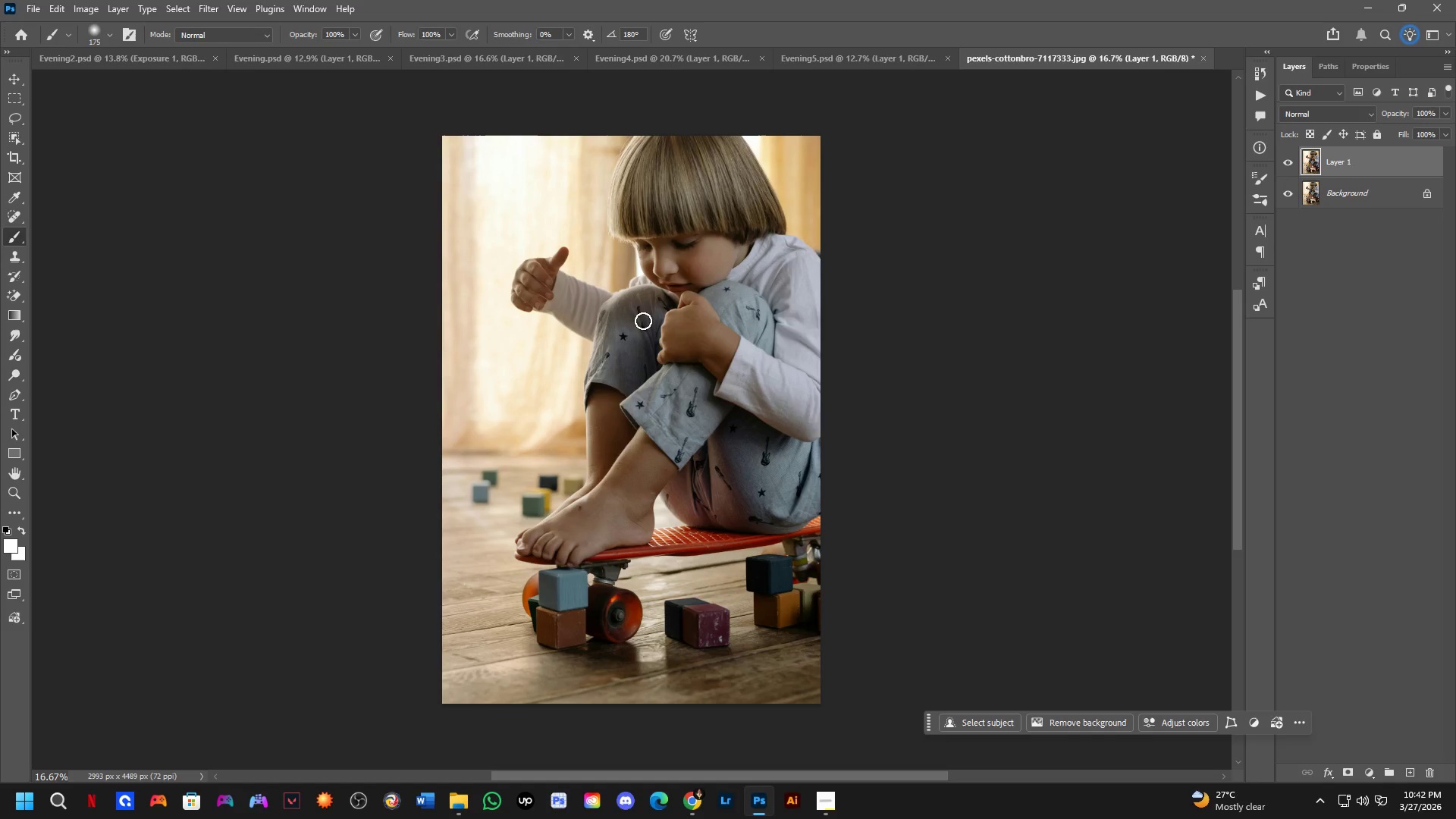 
scroll: coordinate [479, 387], scroll_direction: up, amount: 4.0
 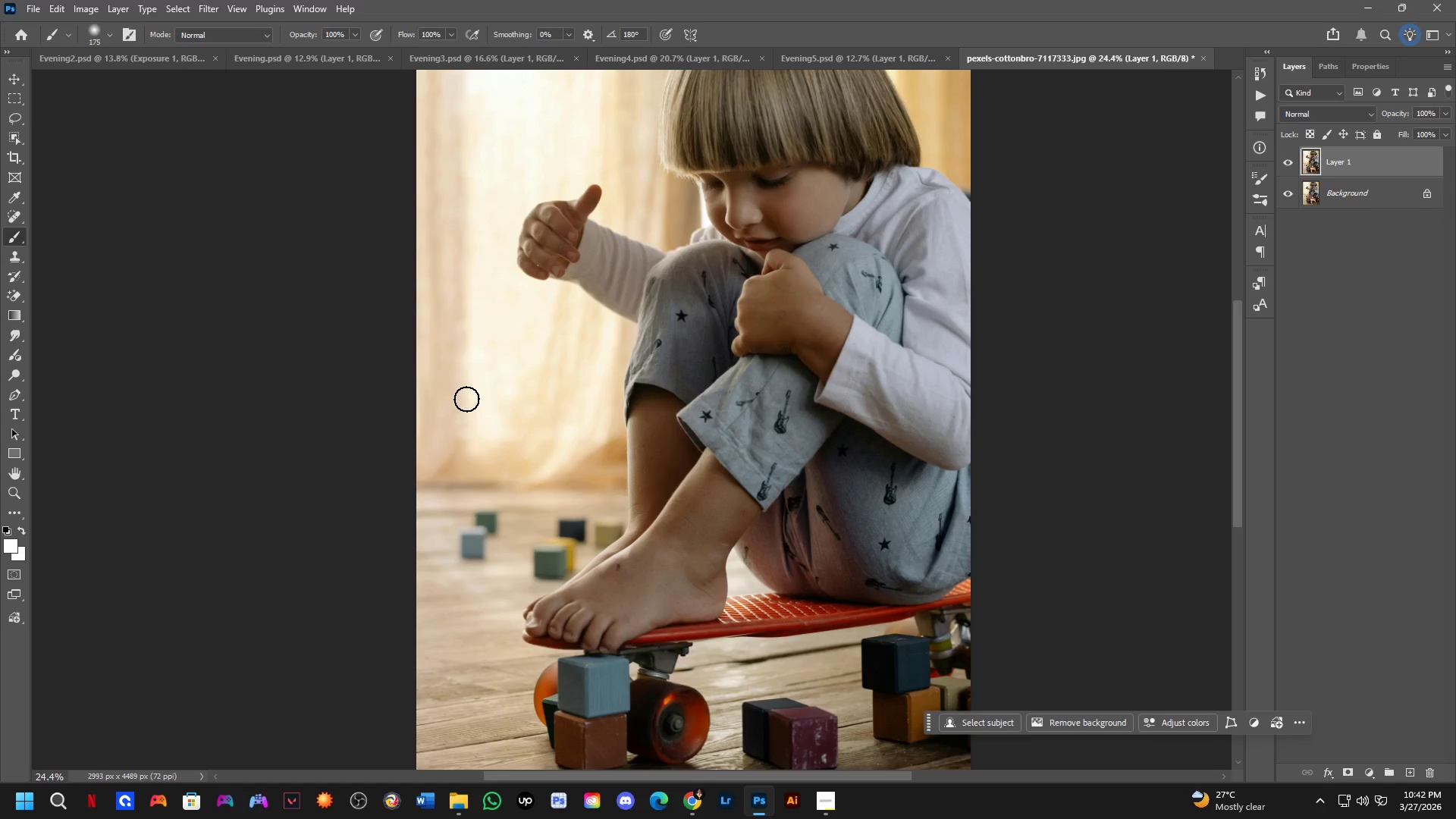 
scroll: coordinate [423, 440], scroll_direction: down, amount: 9.0
 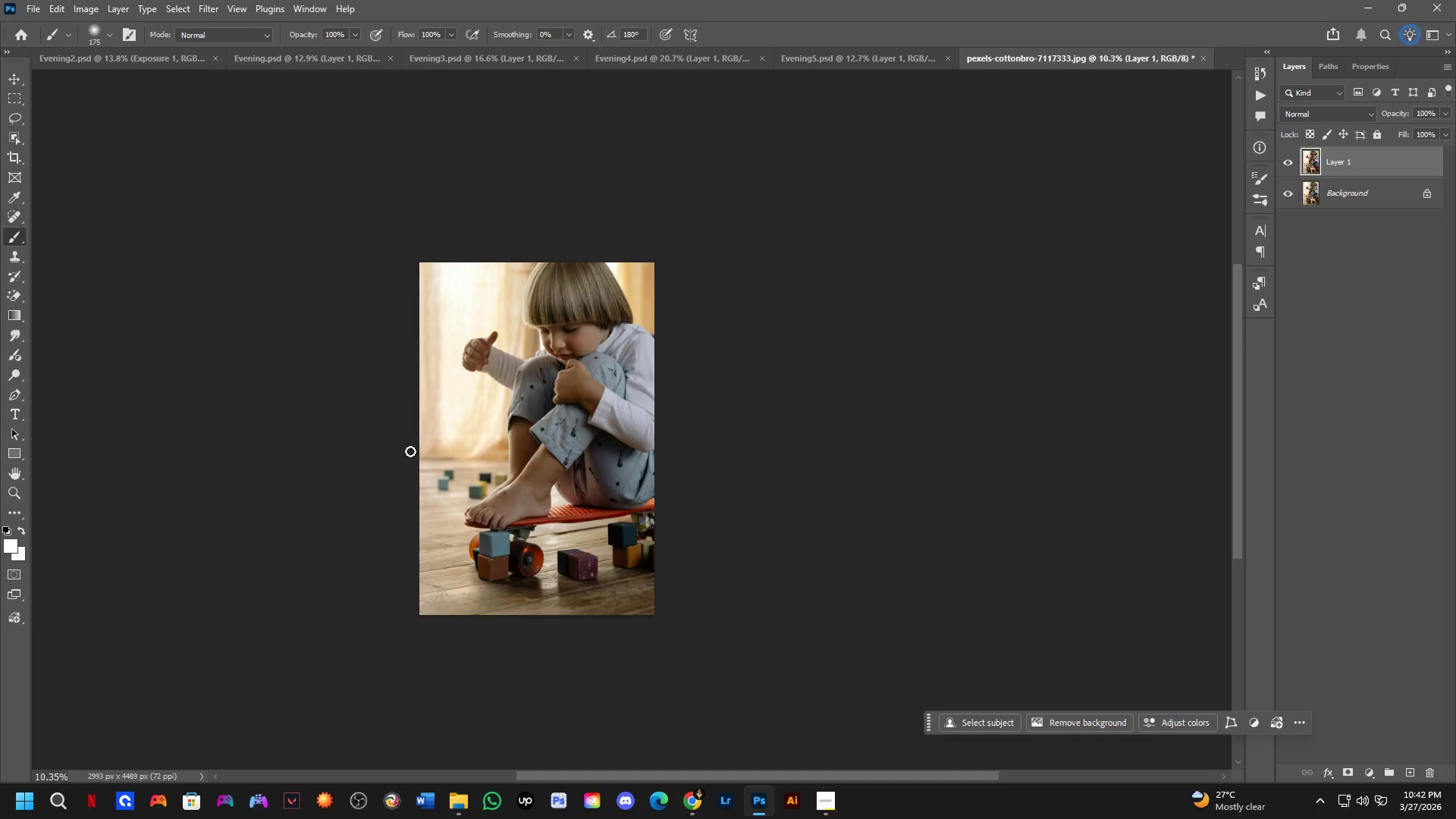 
wait(17.85)
 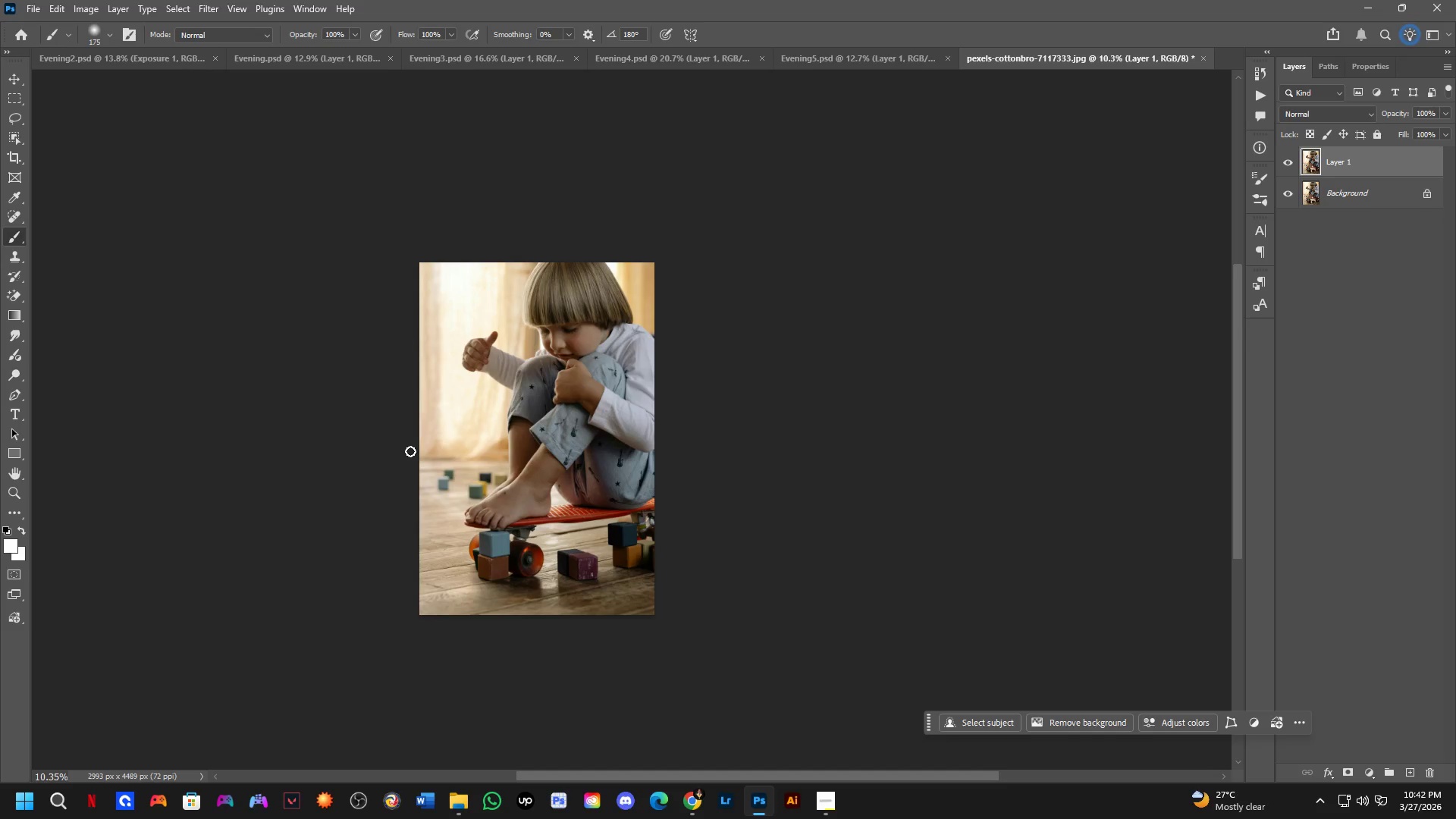 
scroll: coordinate [783, 459], scroll_direction: up, amount: 4.0
 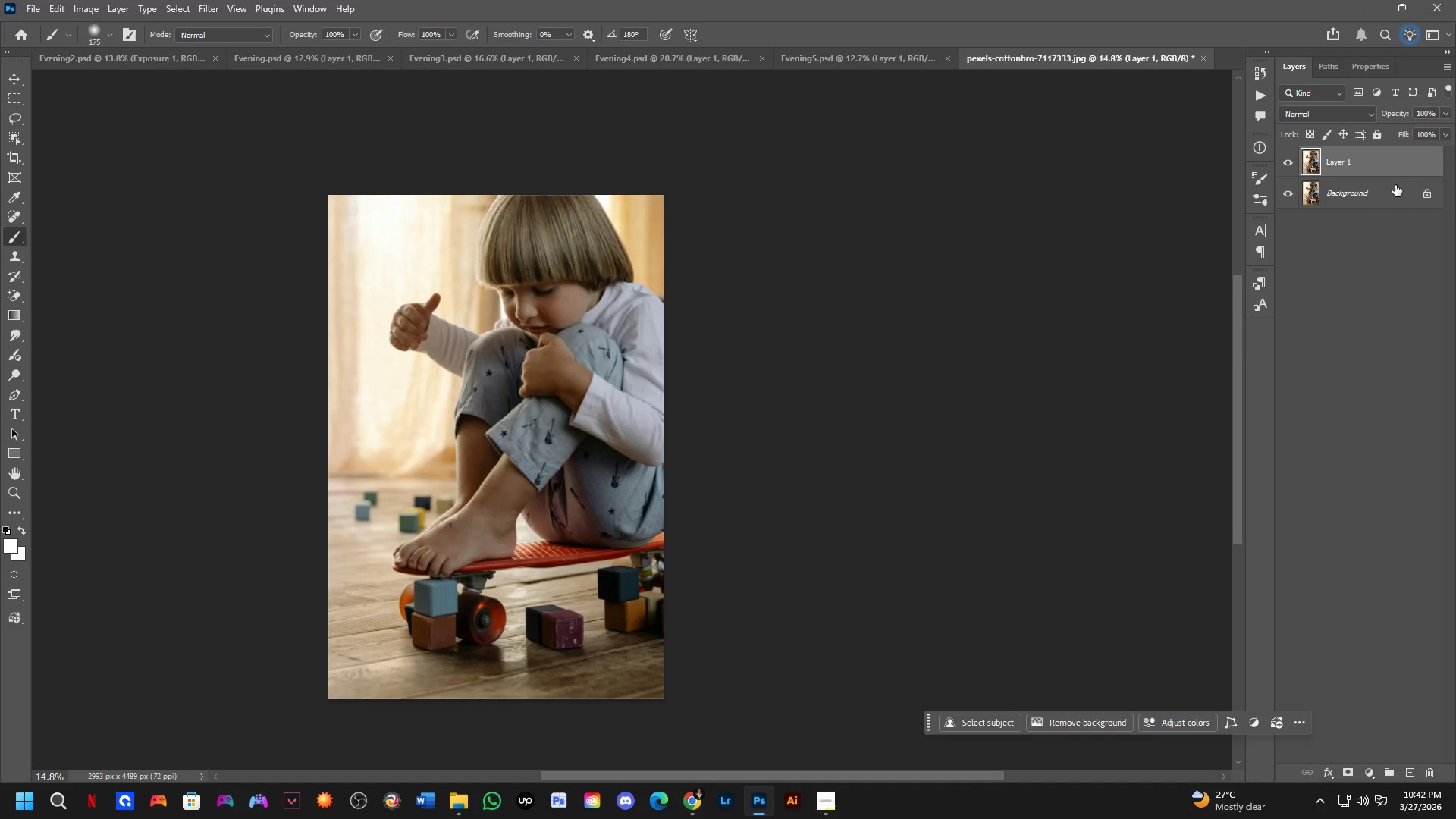 
right_click([1387, 170])
 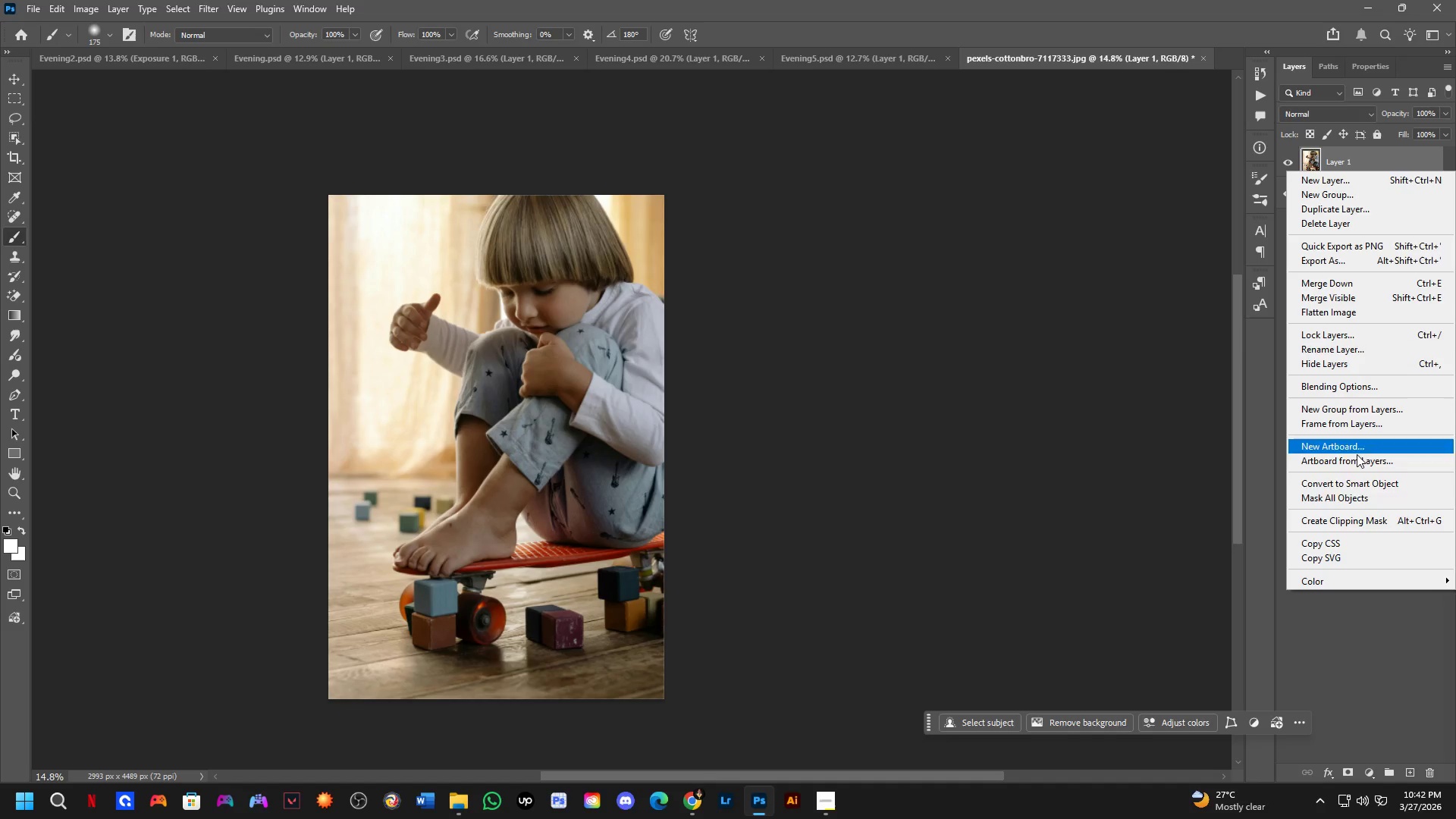 
left_click([1357, 477])
 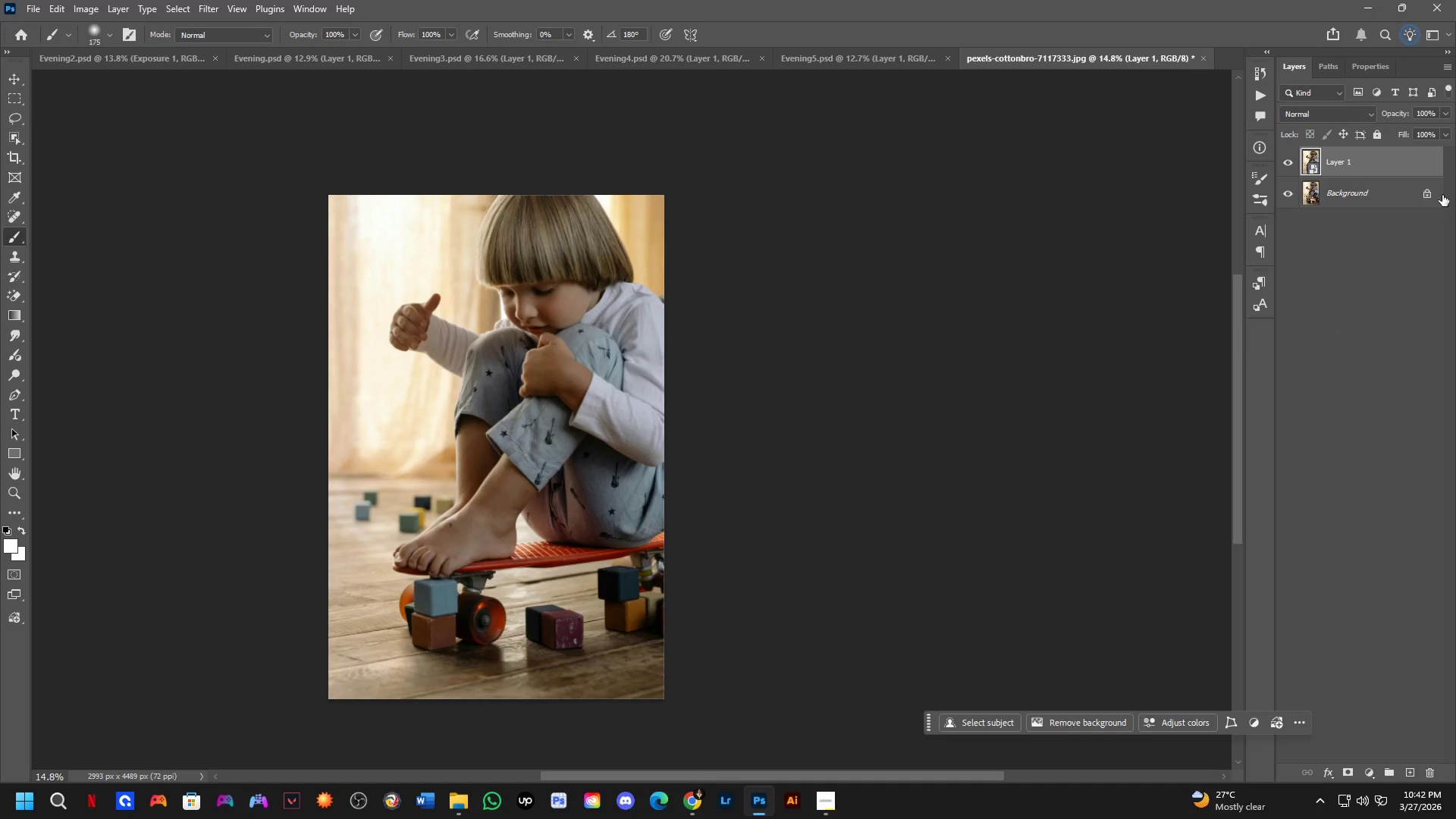 
left_click([1426, 191])
 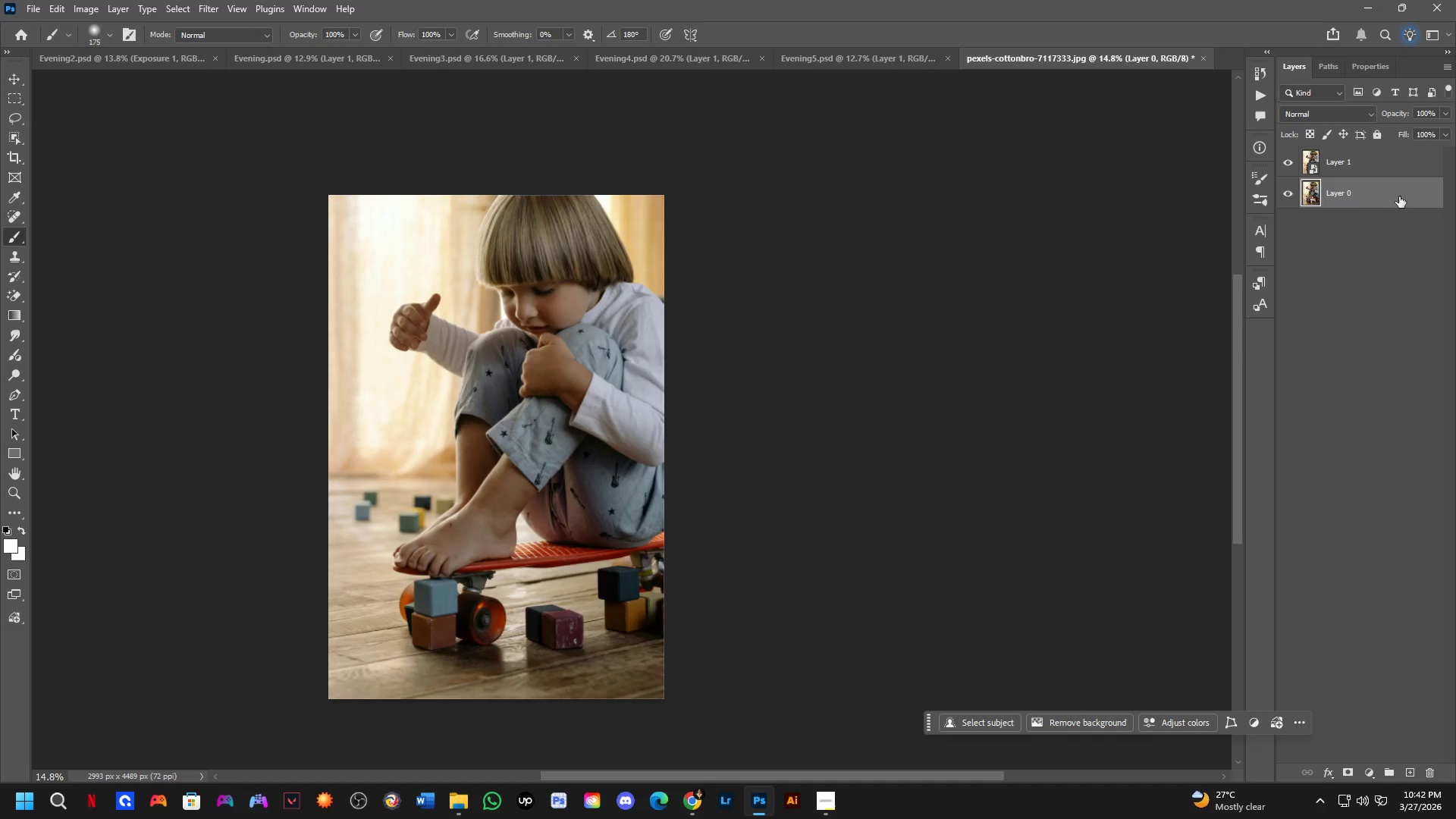 
right_click([1386, 196])
 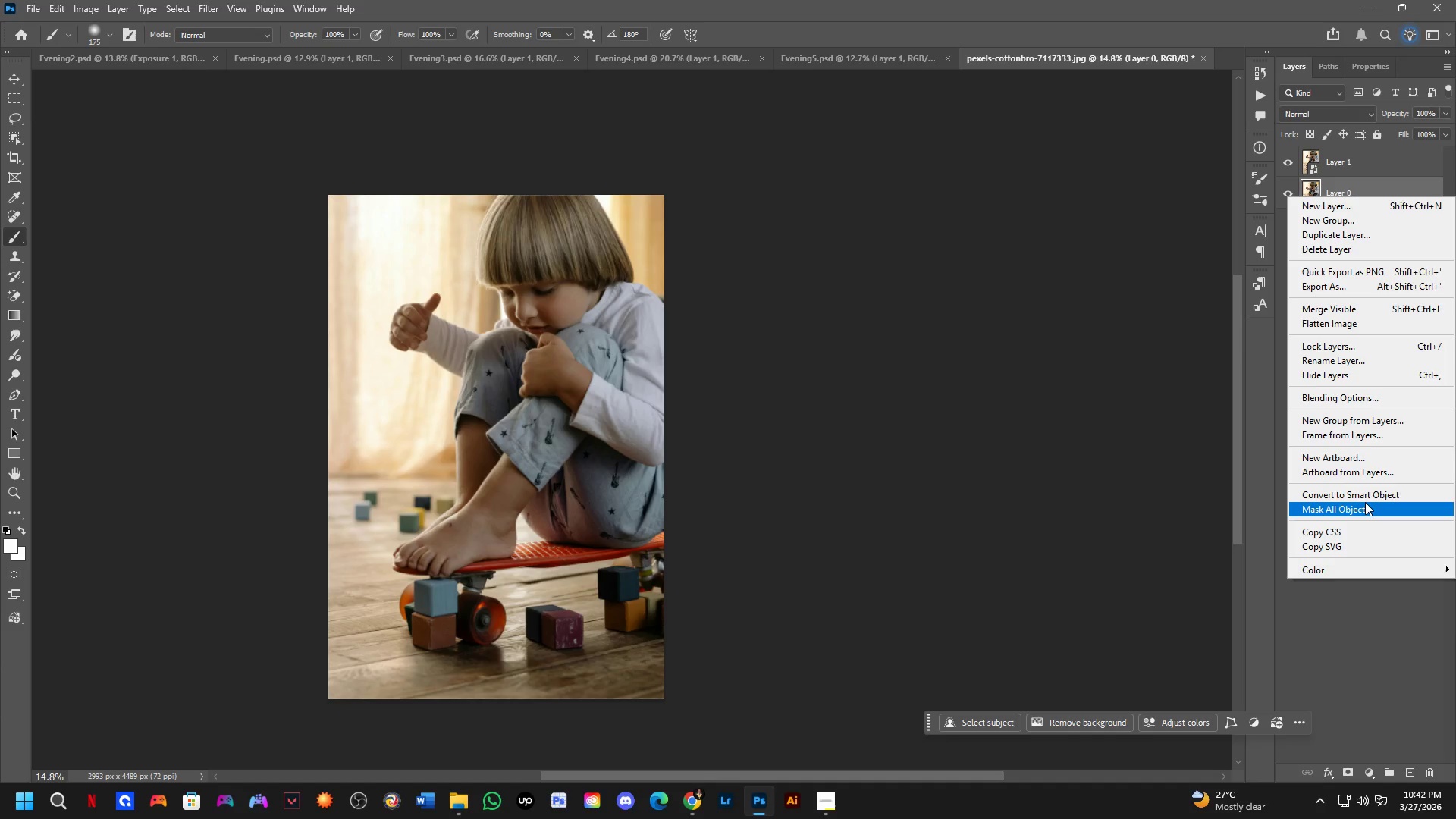 
left_click([1365, 497])
 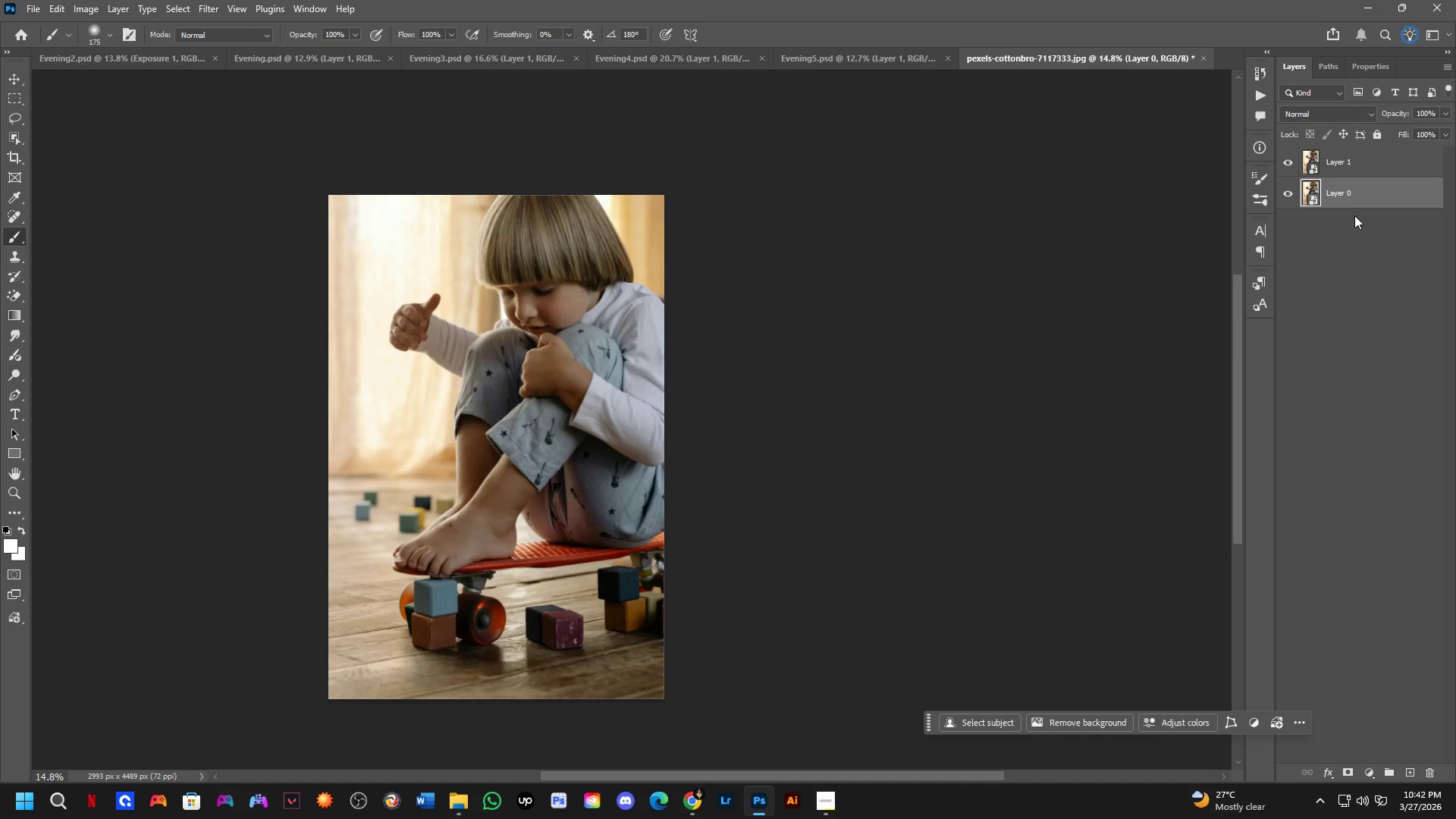 
key(Alt+AltLeft)
 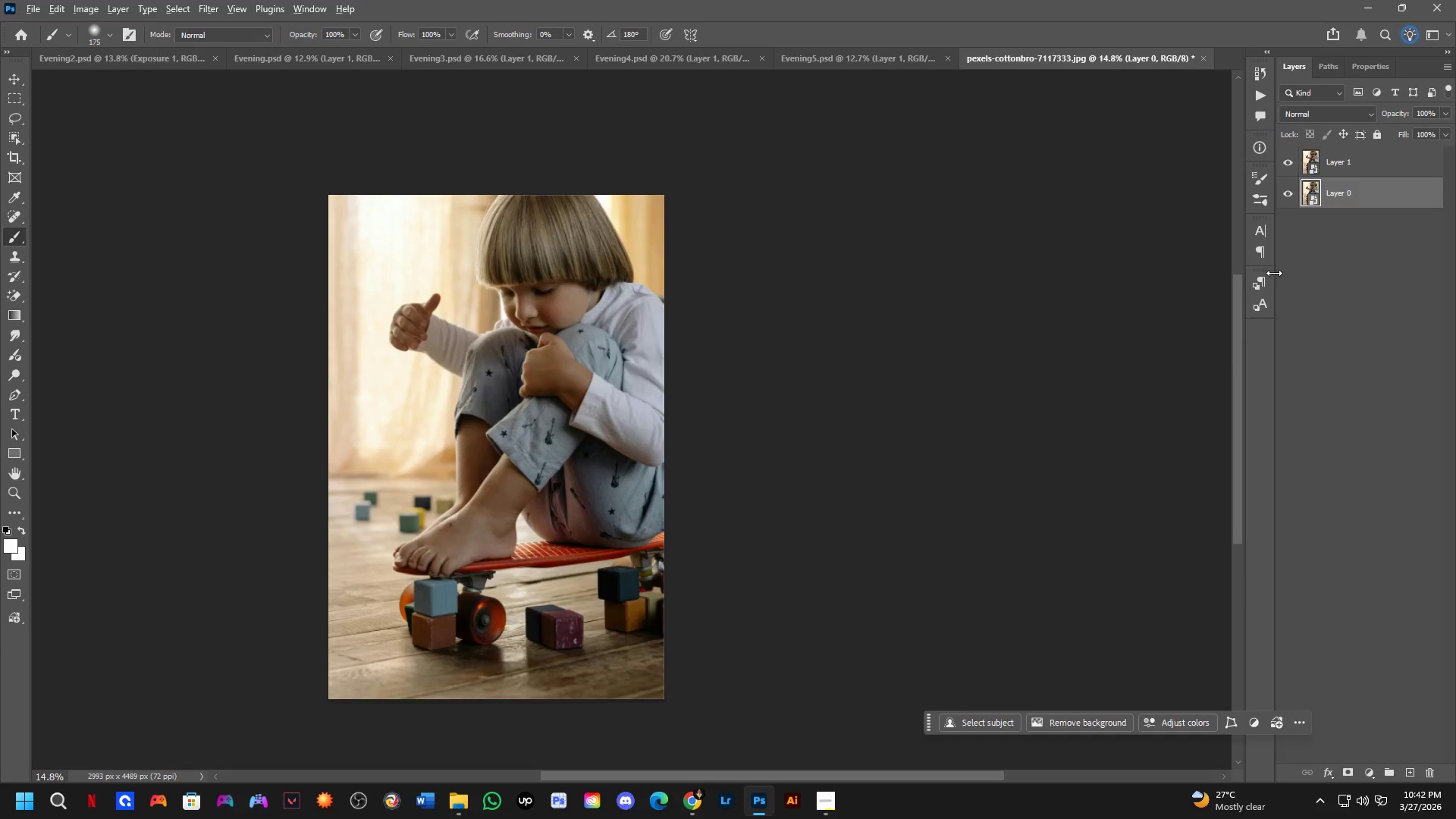 
key(Alt+Tab)
 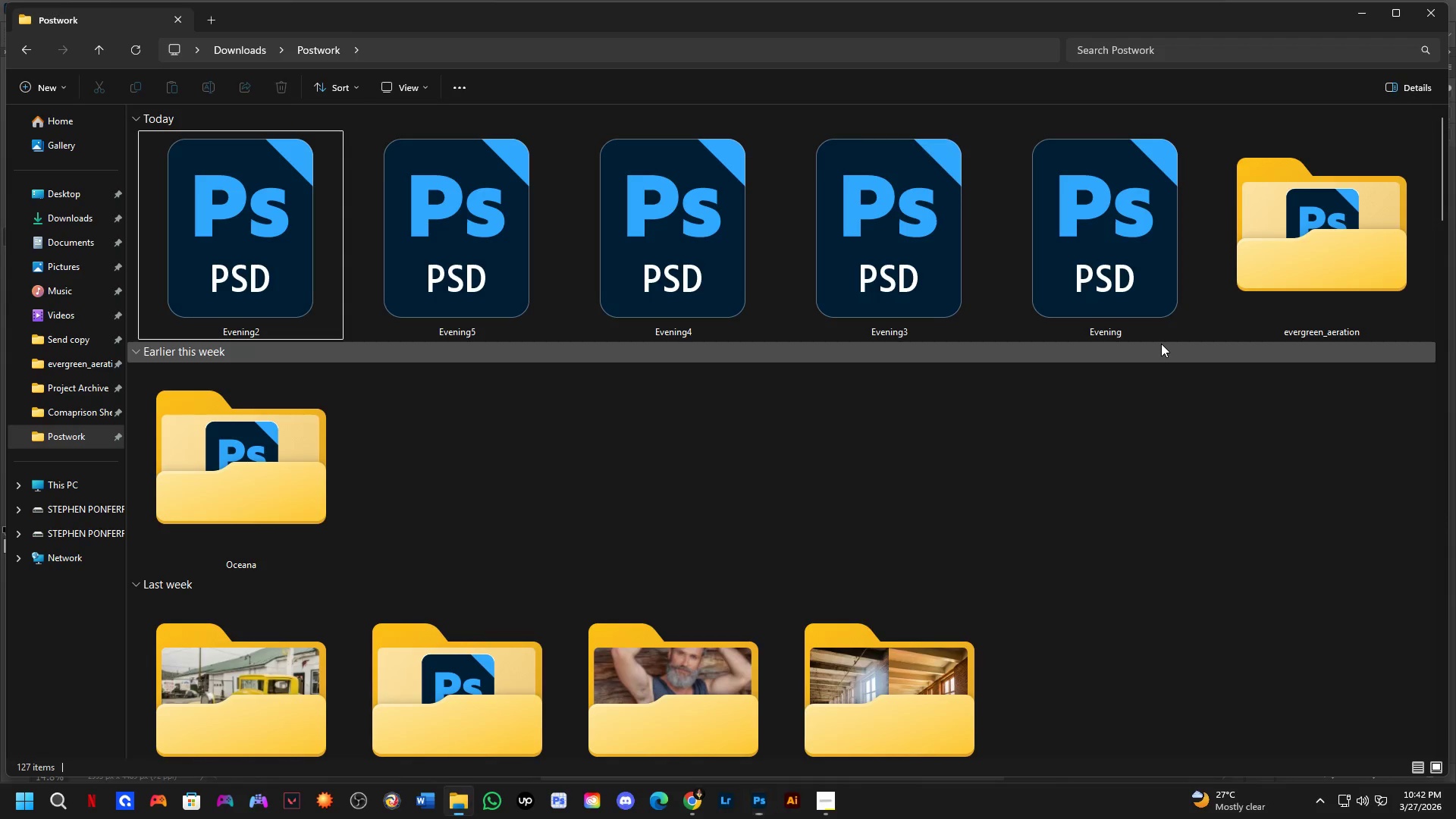 
key(Alt+AltLeft)
 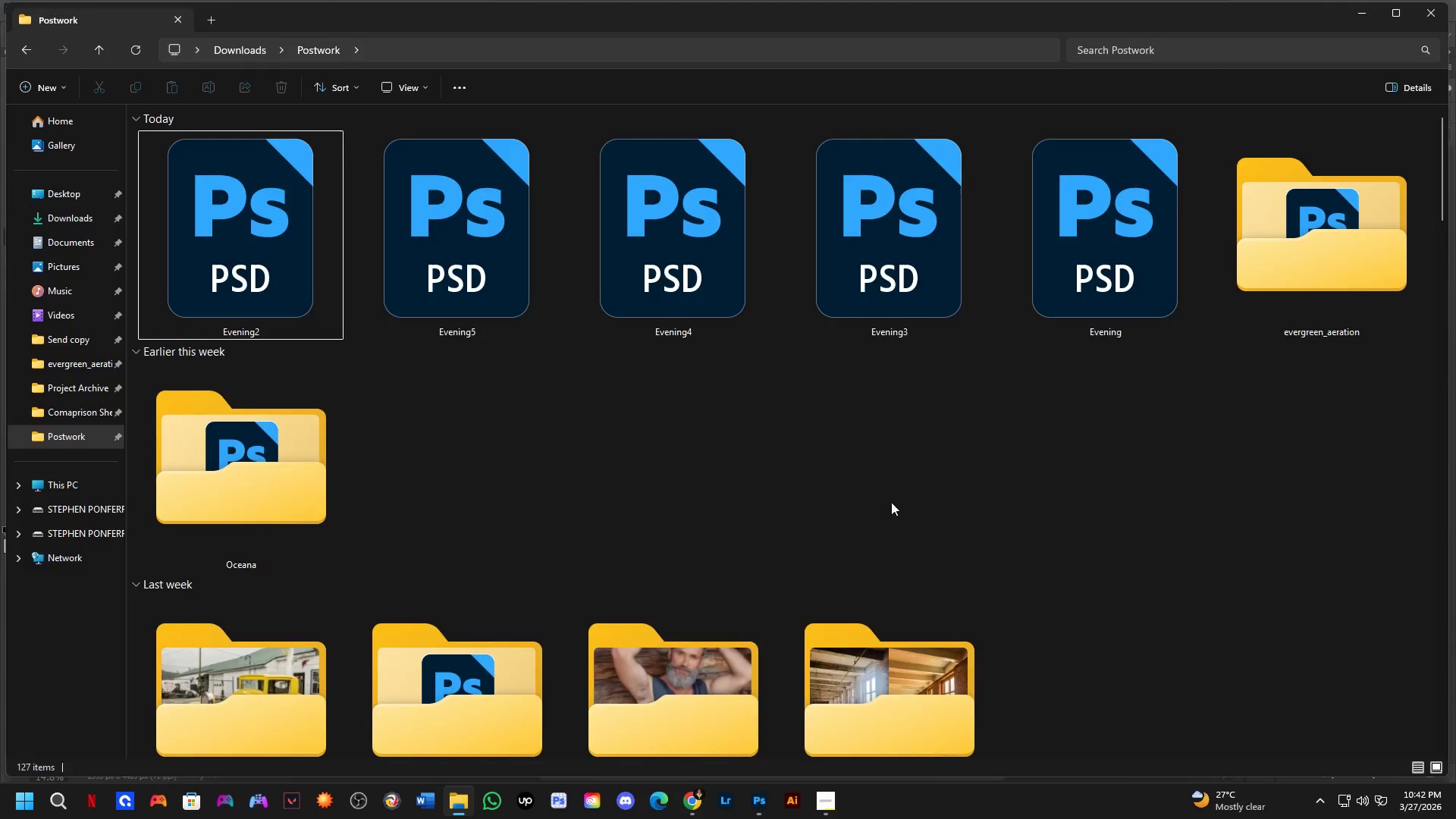 
key(Alt+Tab)
 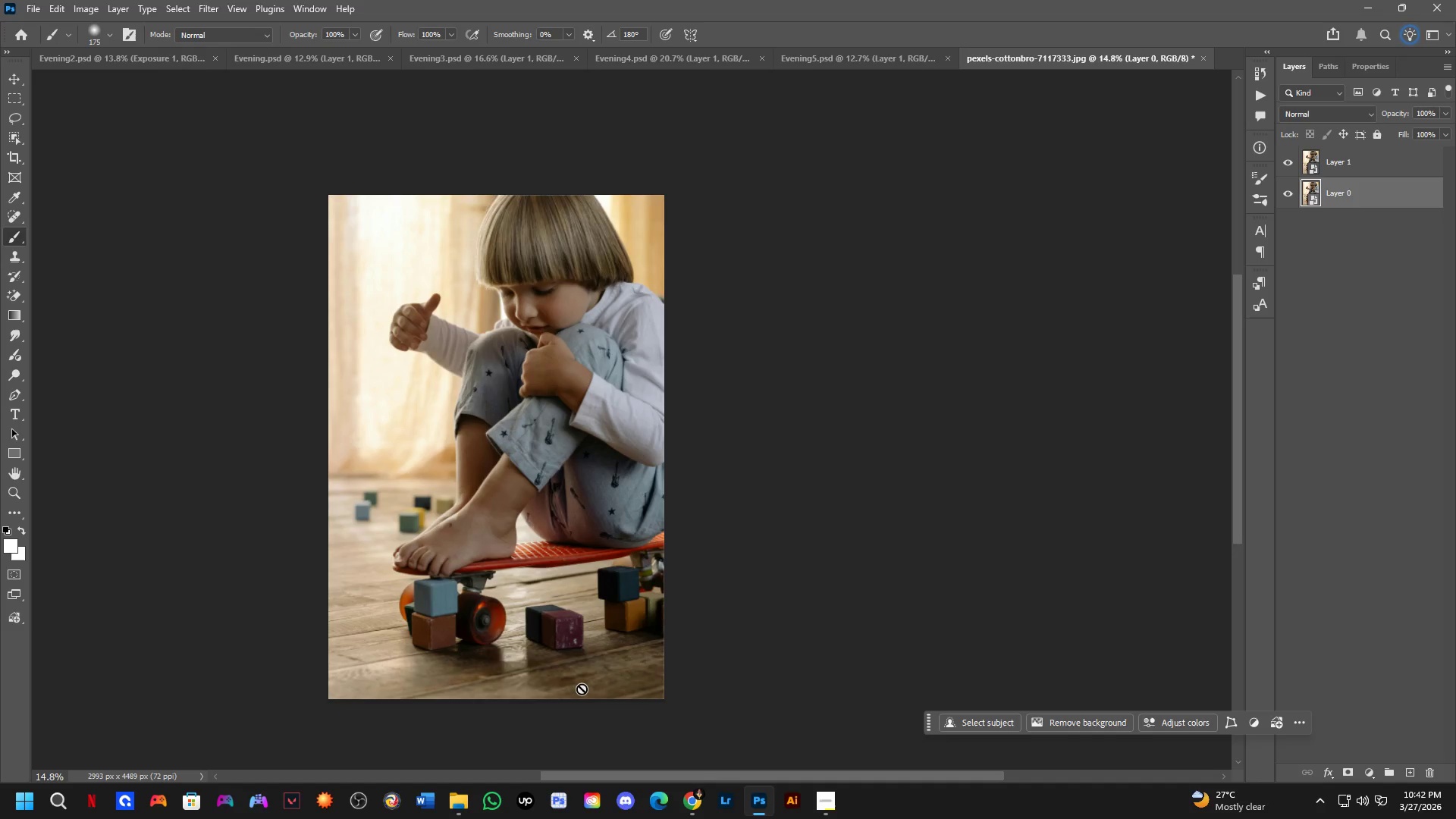 
wait(22.61)
 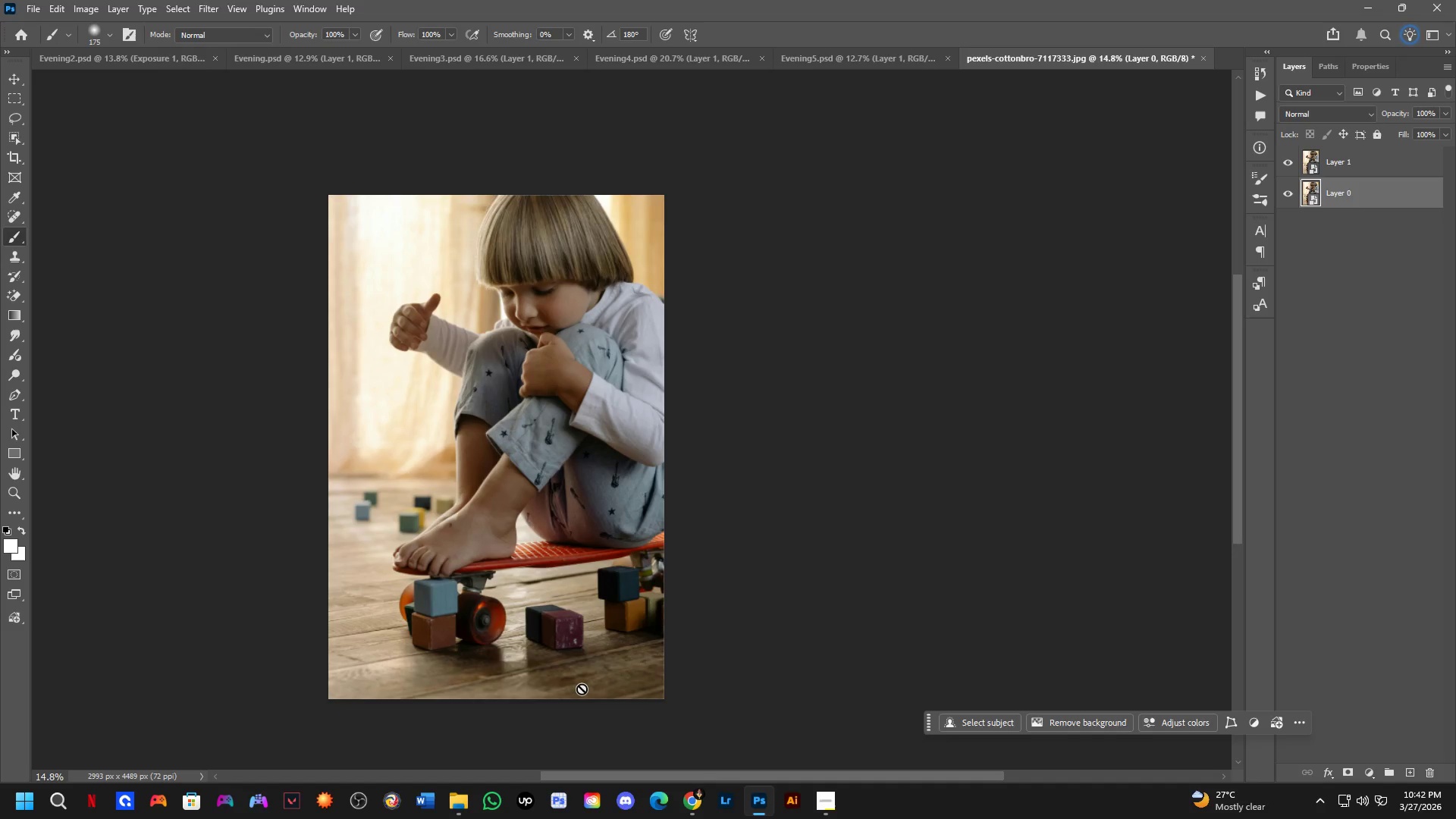 
key(Alt+AltLeft)
 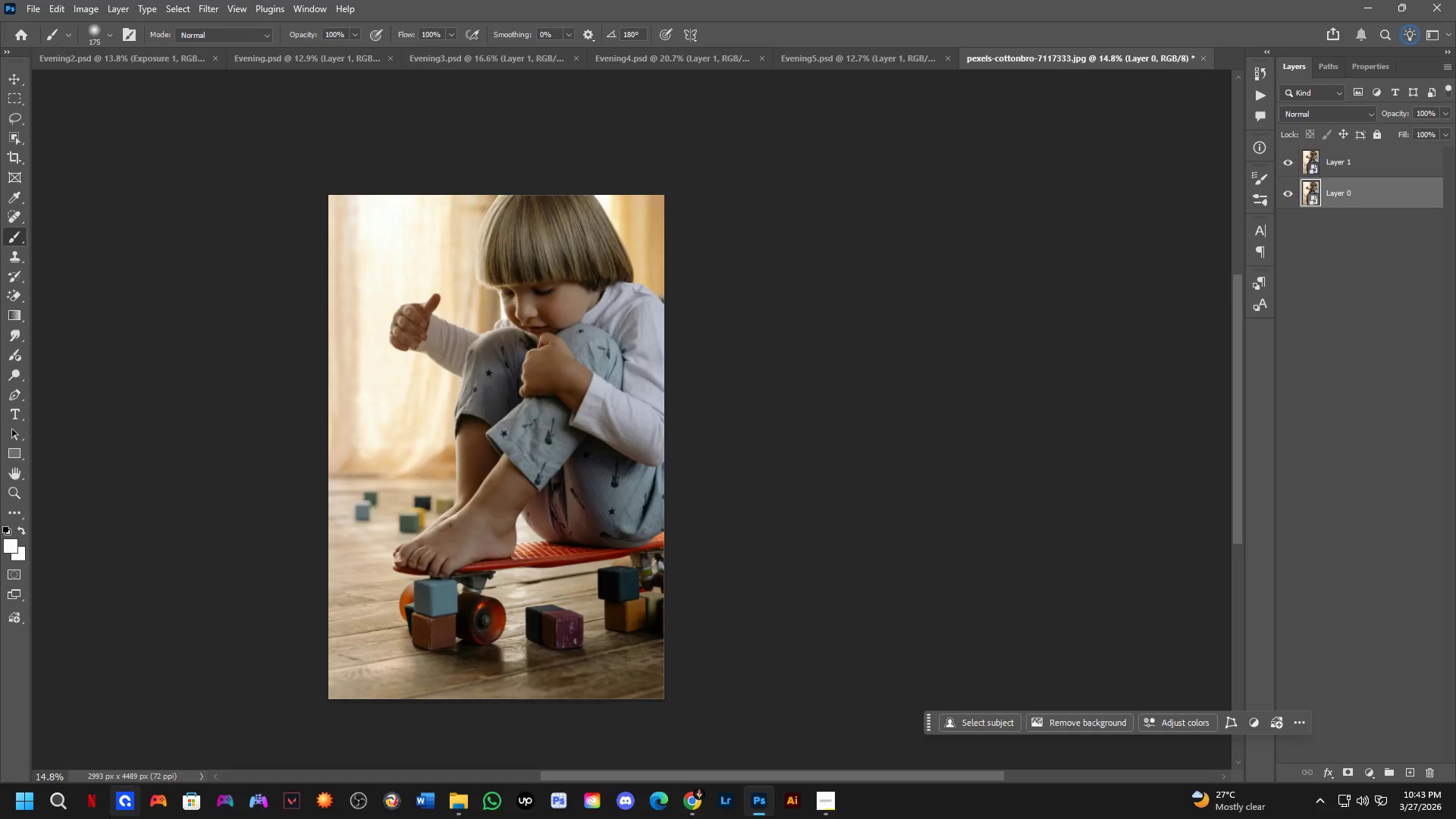 
key(Alt+Tab)
 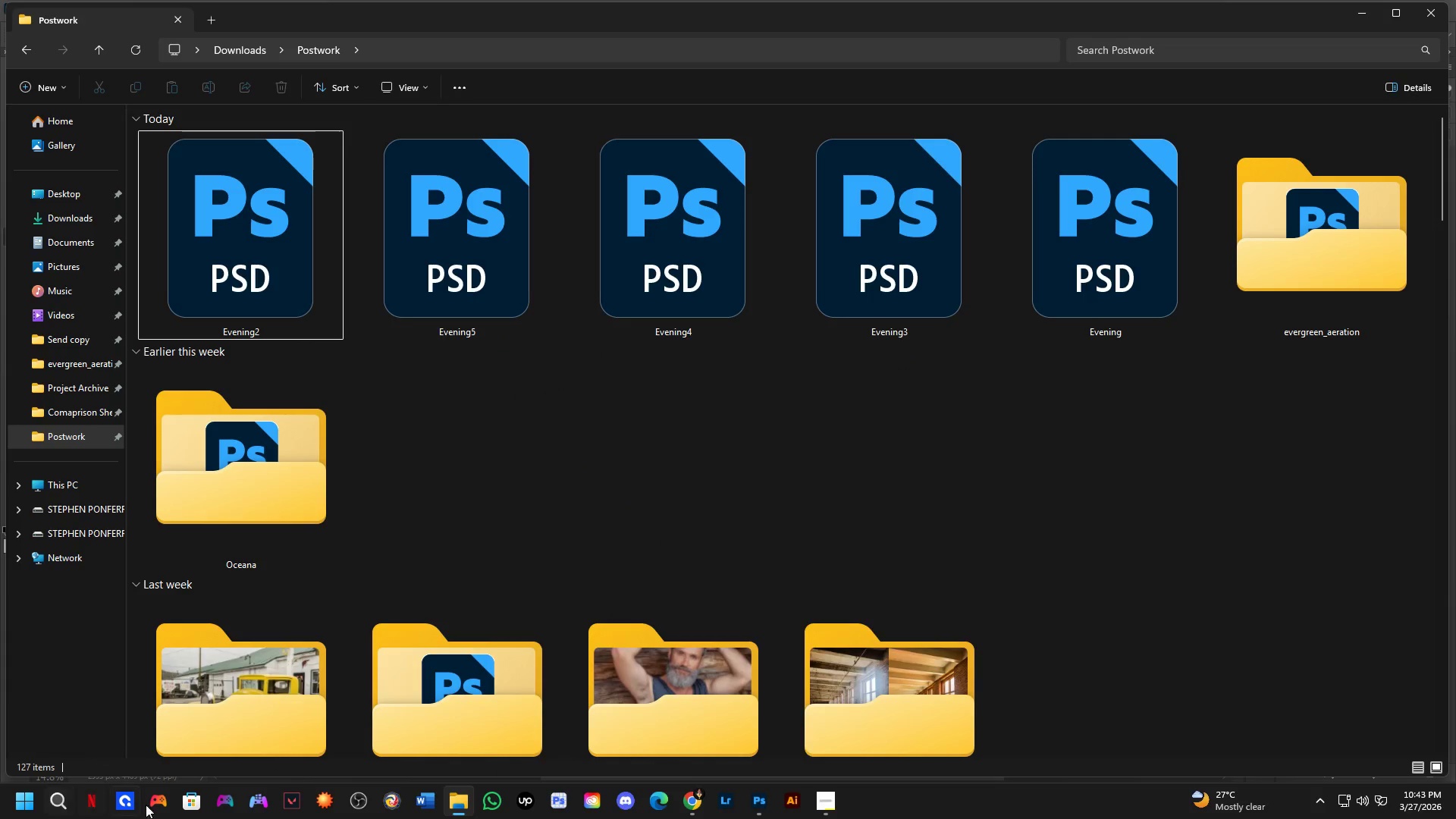 
key(Alt+AltLeft)
 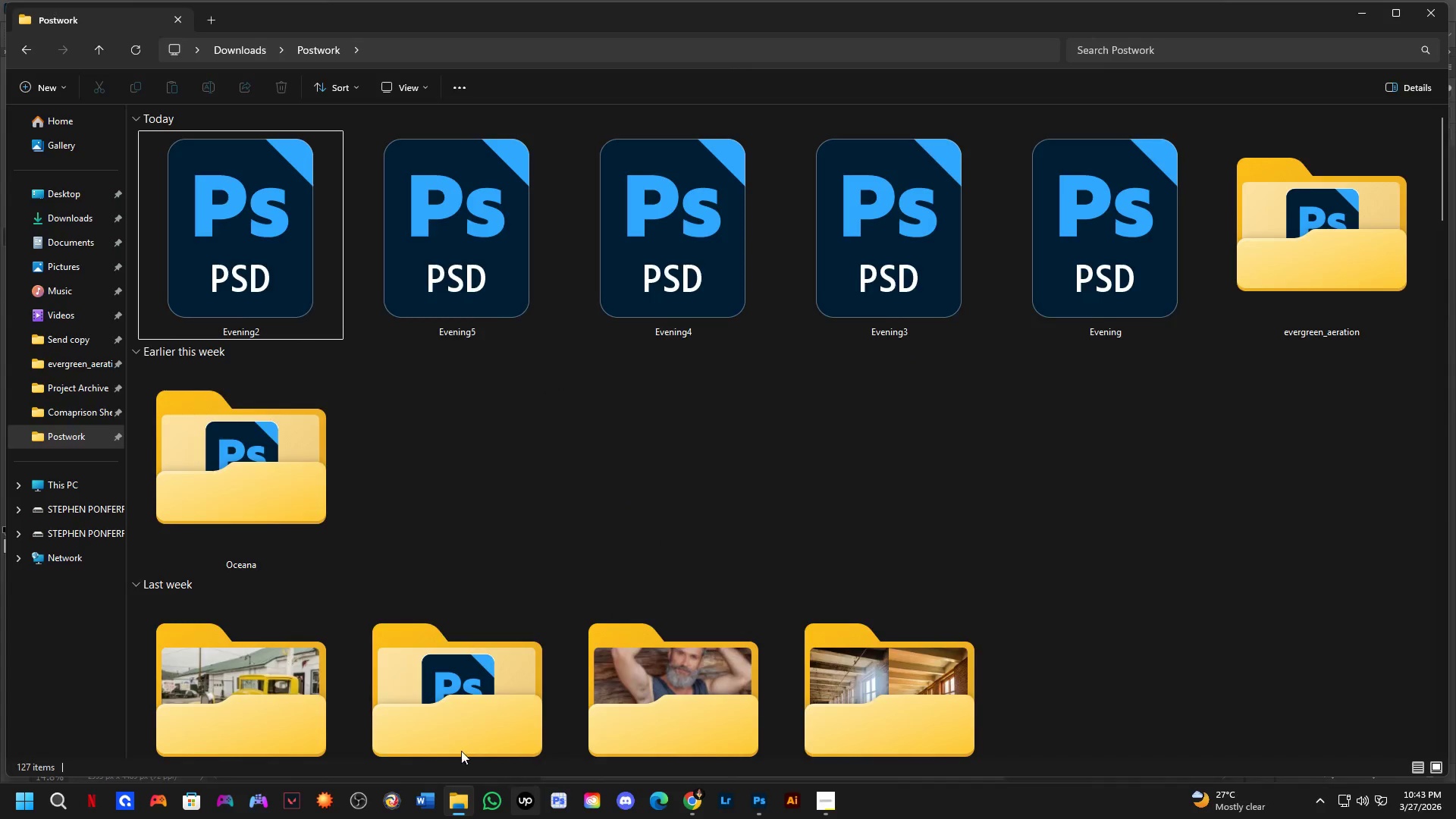 
key(Alt+Tab)
 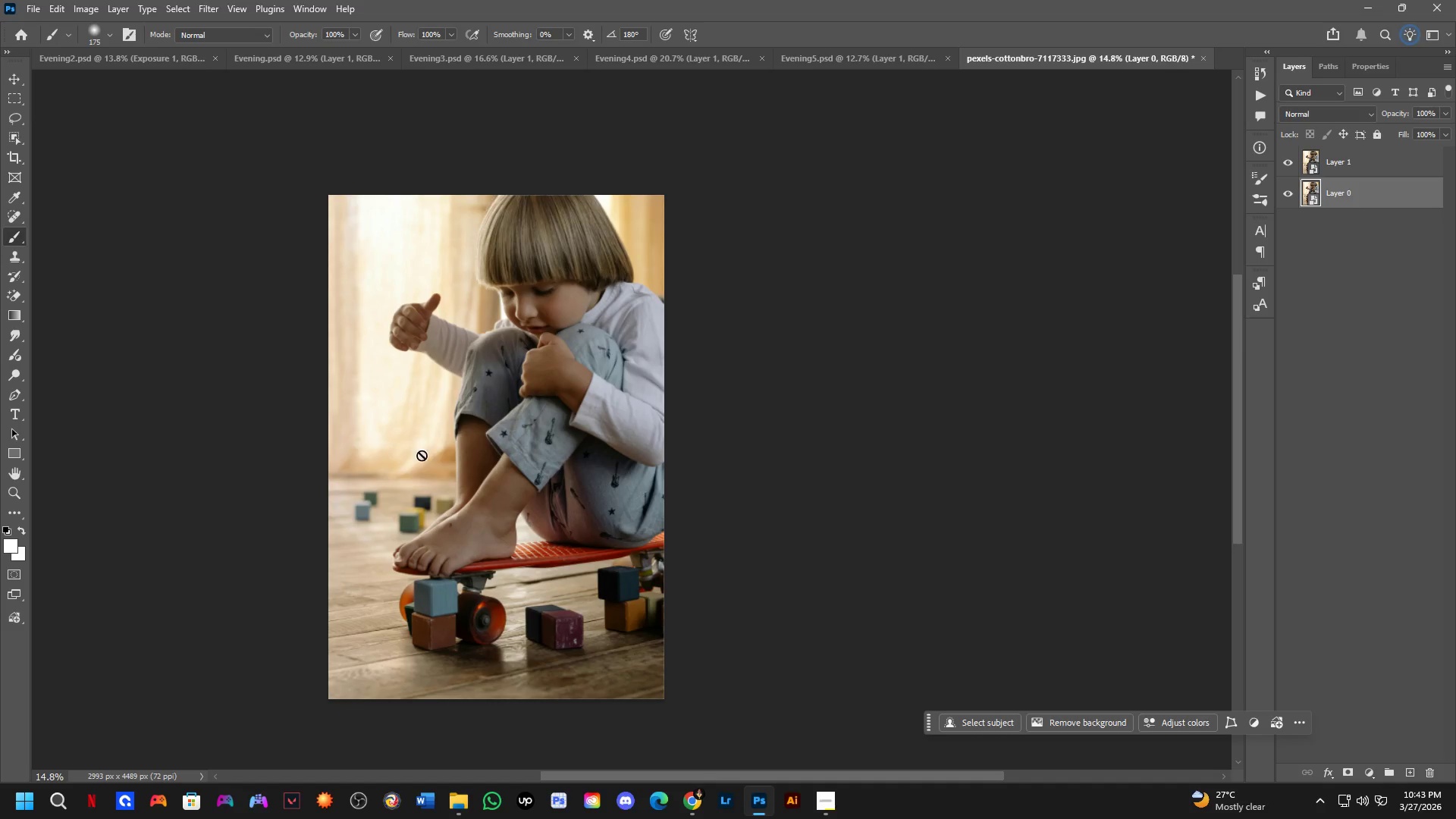 
hold_key(key=Space, duration=0.45)
 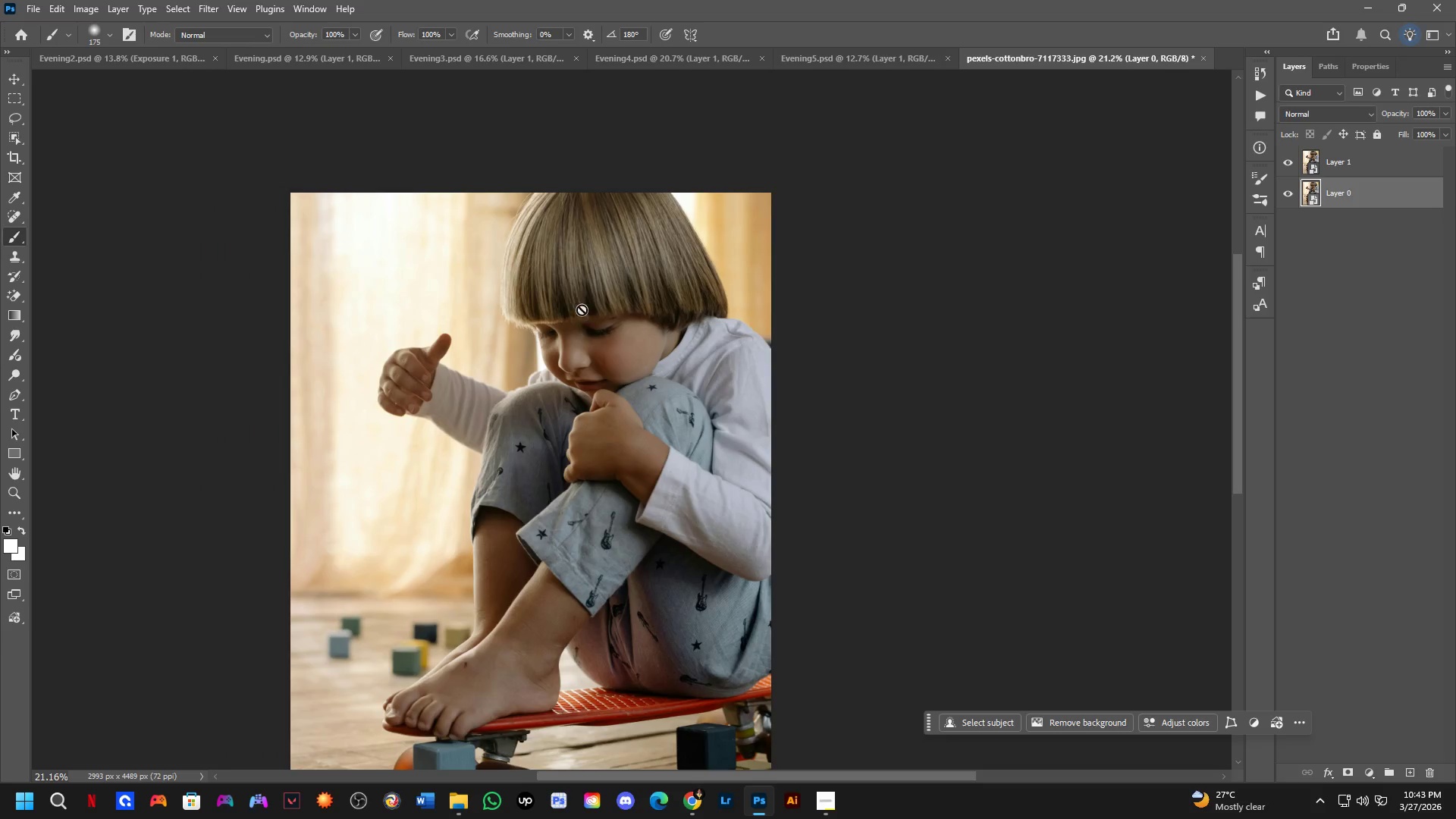 
left_click_drag(start_coordinate=[555, 235], to_coordinate=[574, 375])
 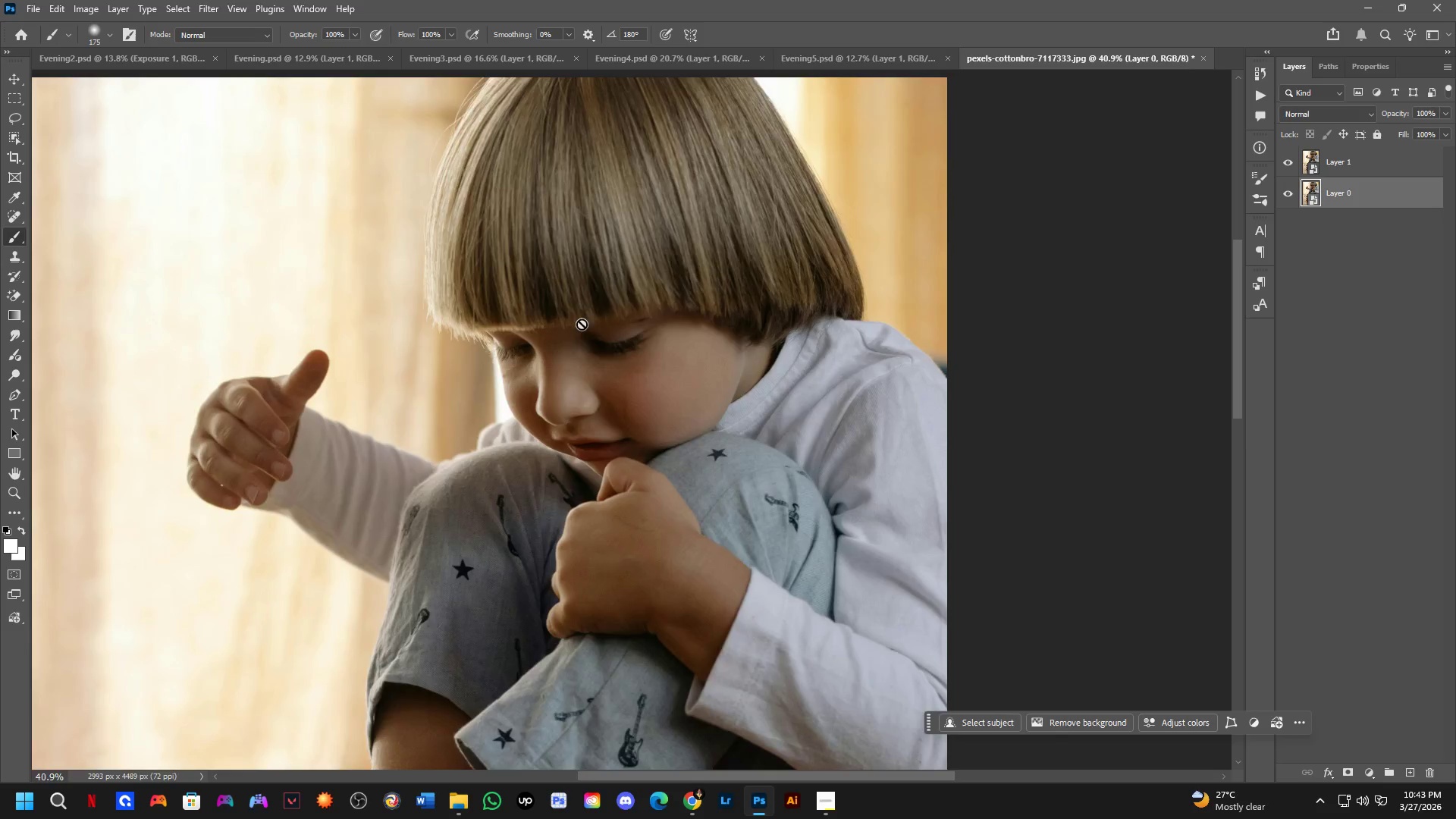 
scroll: coordinate [534, 297], scroll_direction: up, amount: 11.0
 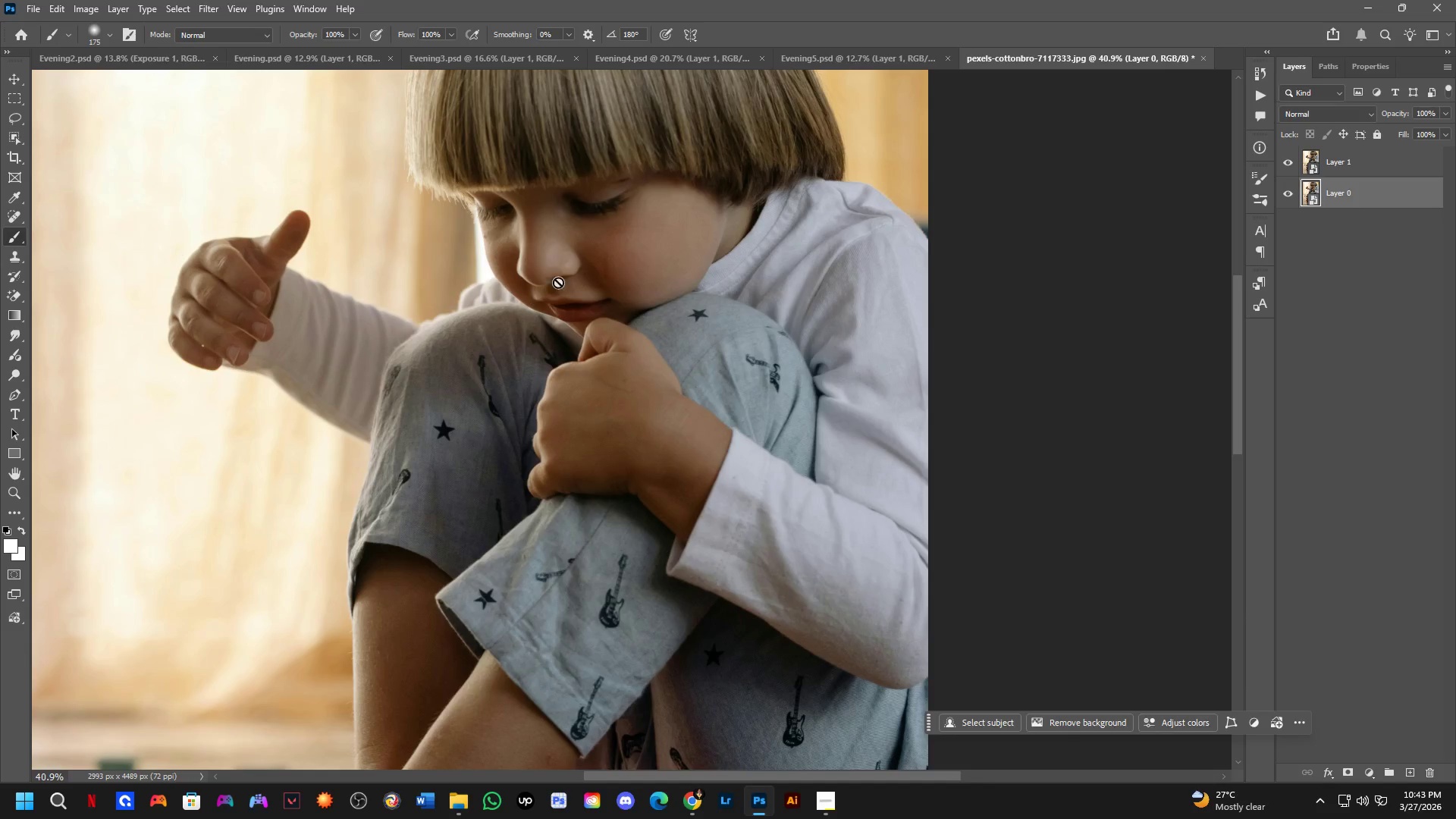 
key(Alt+AltLeft)
 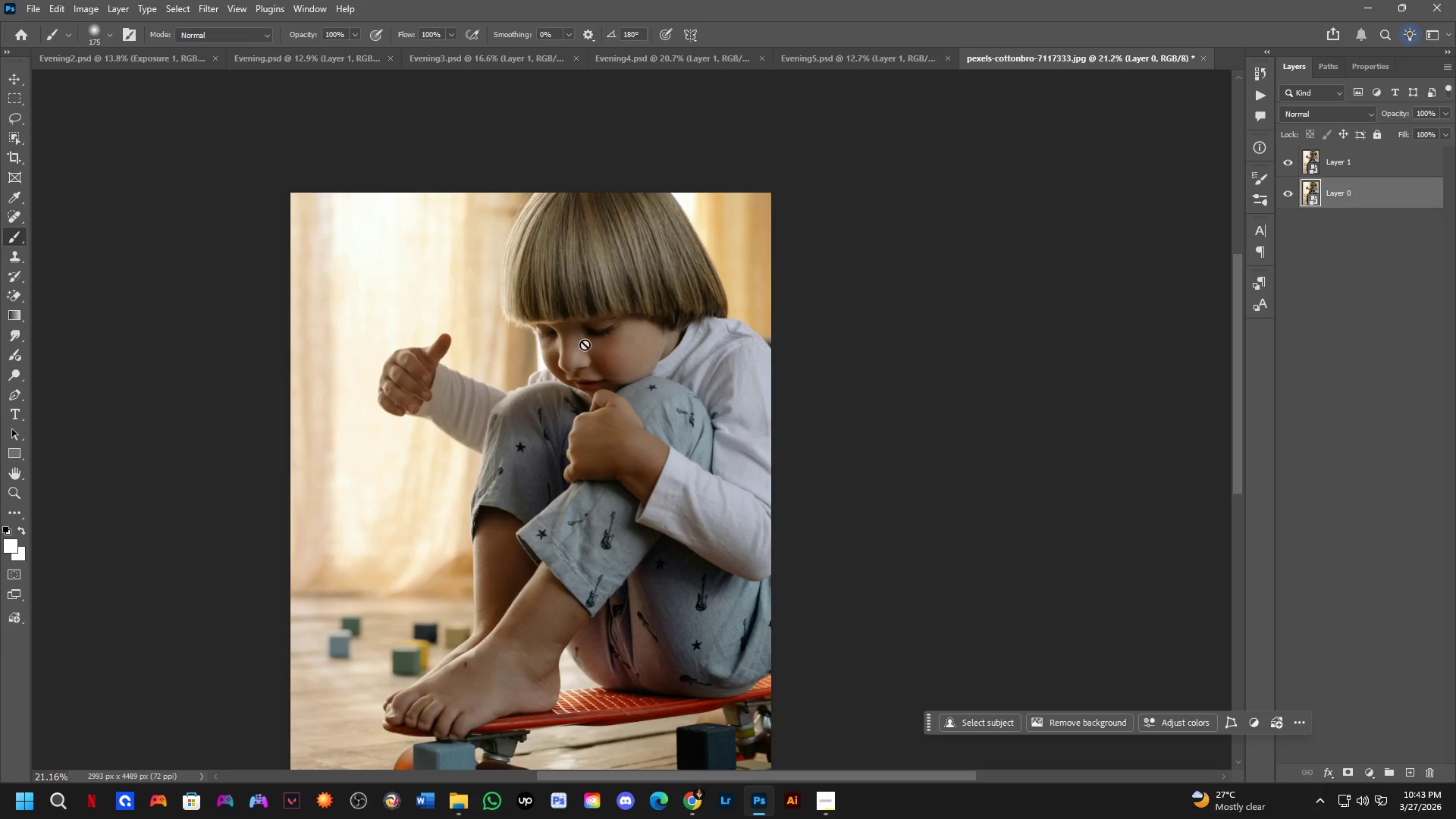 
key(Alt+AltLeft)
 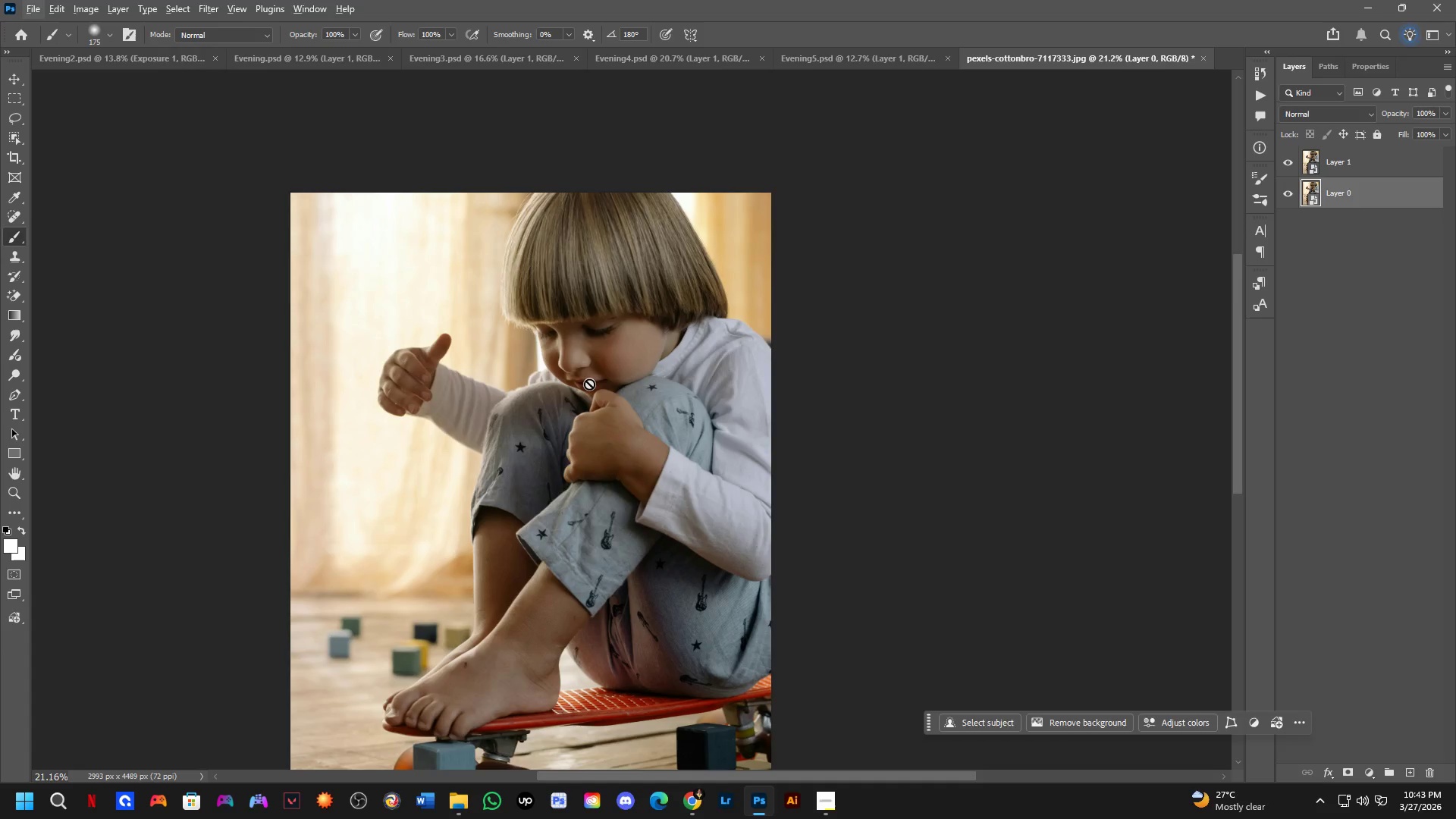 
key(Alt+Tab)
 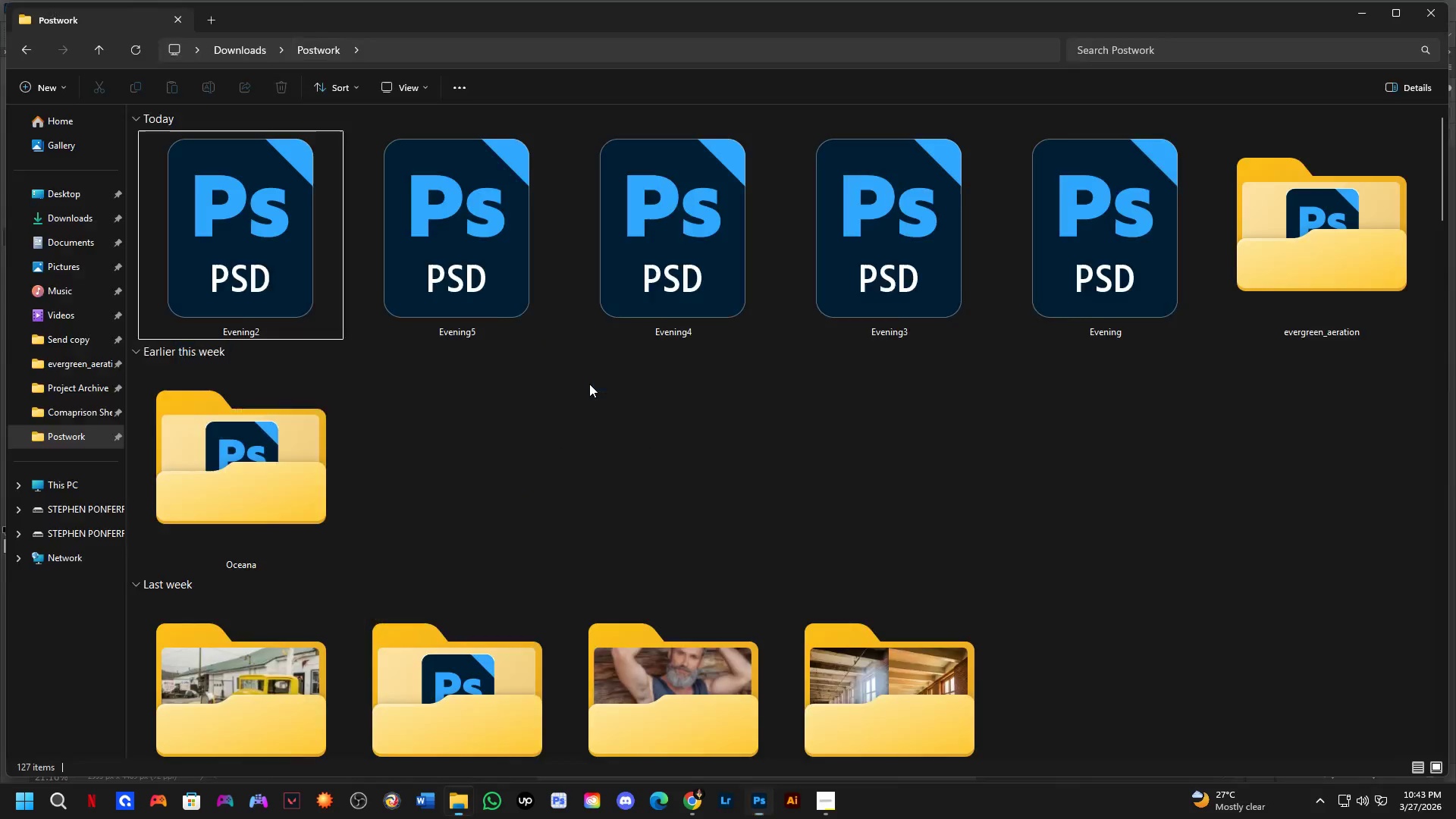 
scroll: coordinate [582, 309], scroll_direction: down, amount: 7.0
 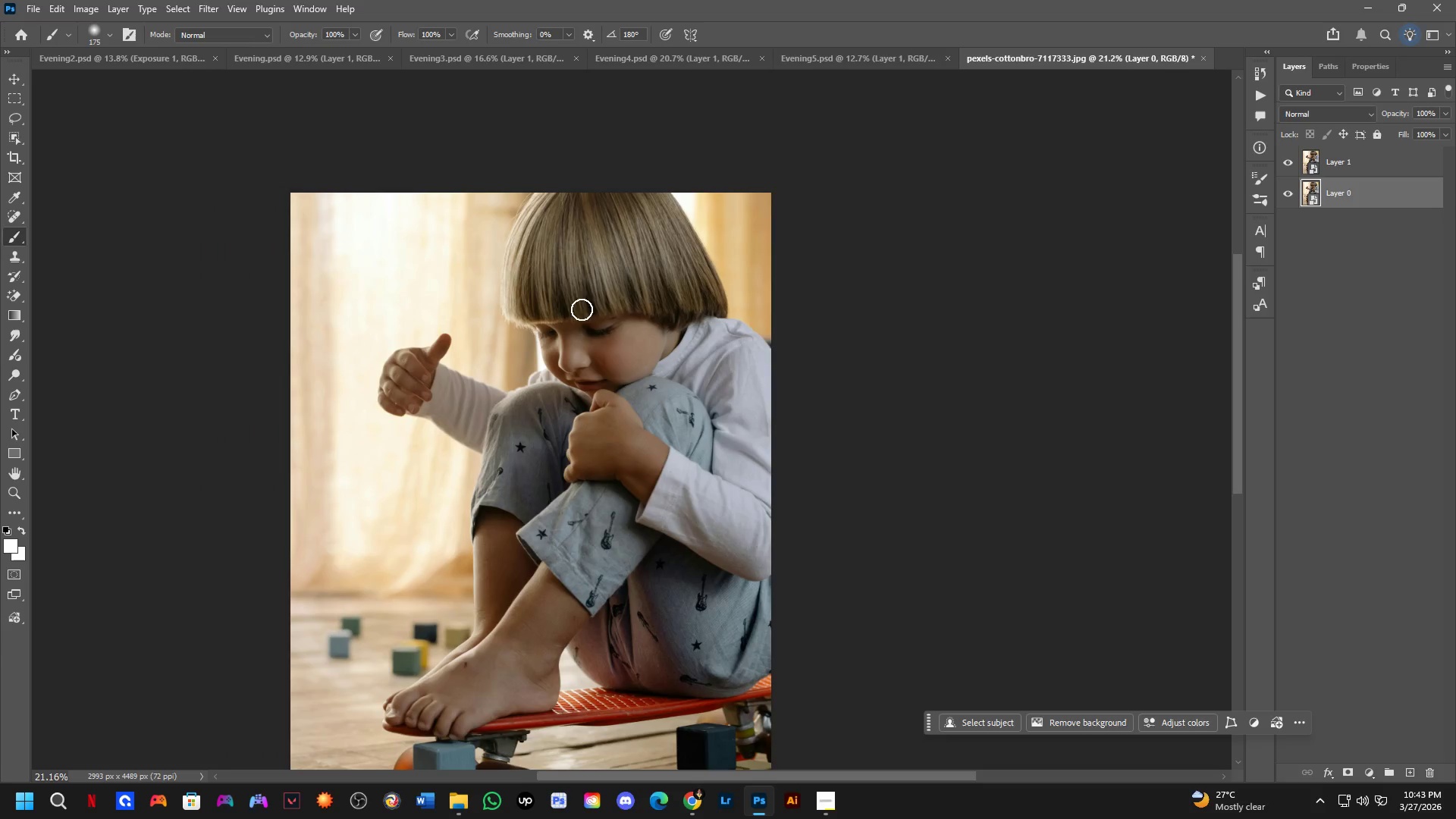 
key(Alt+AltLeft)
 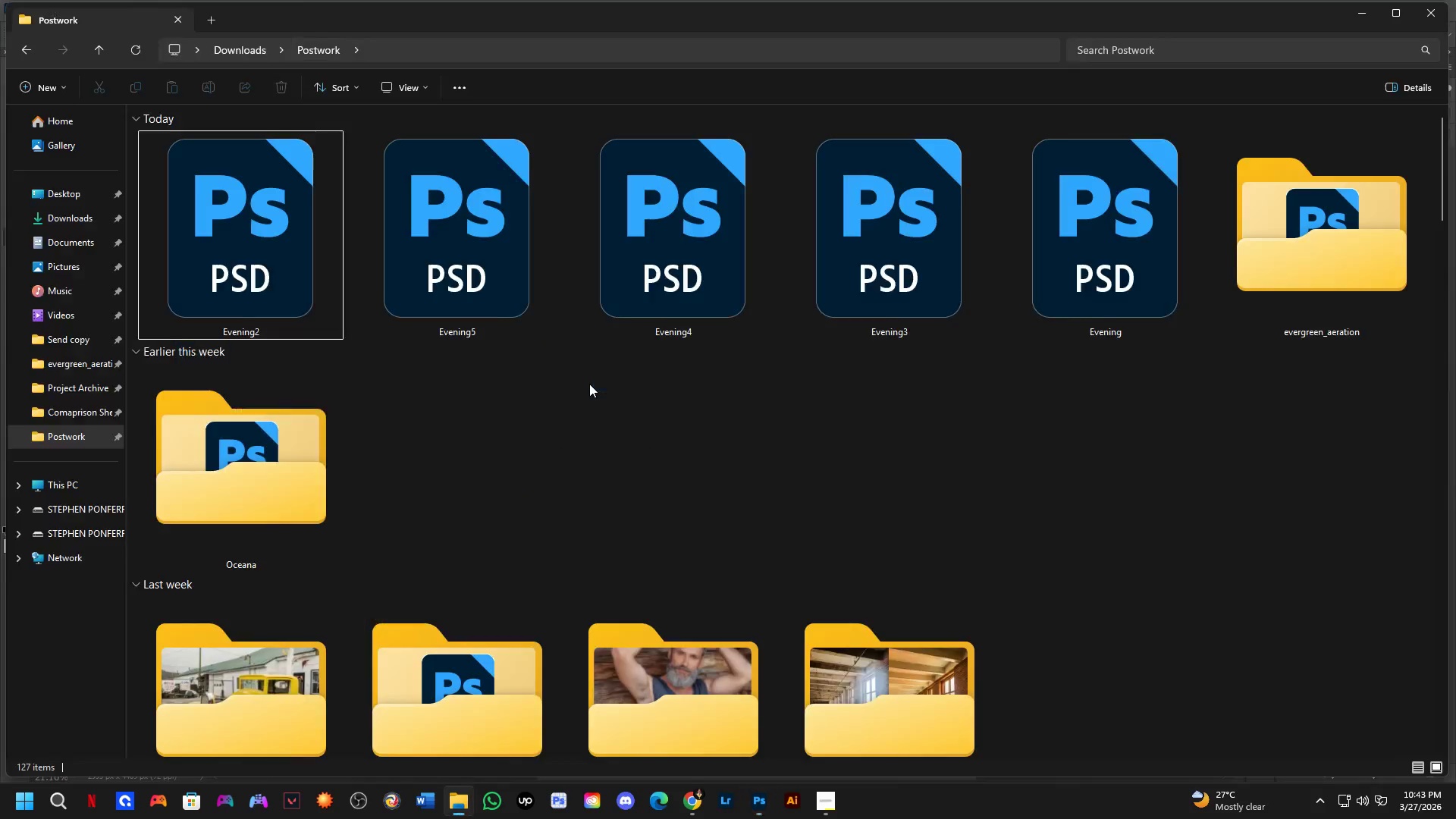 
key(Alt+Tab)
 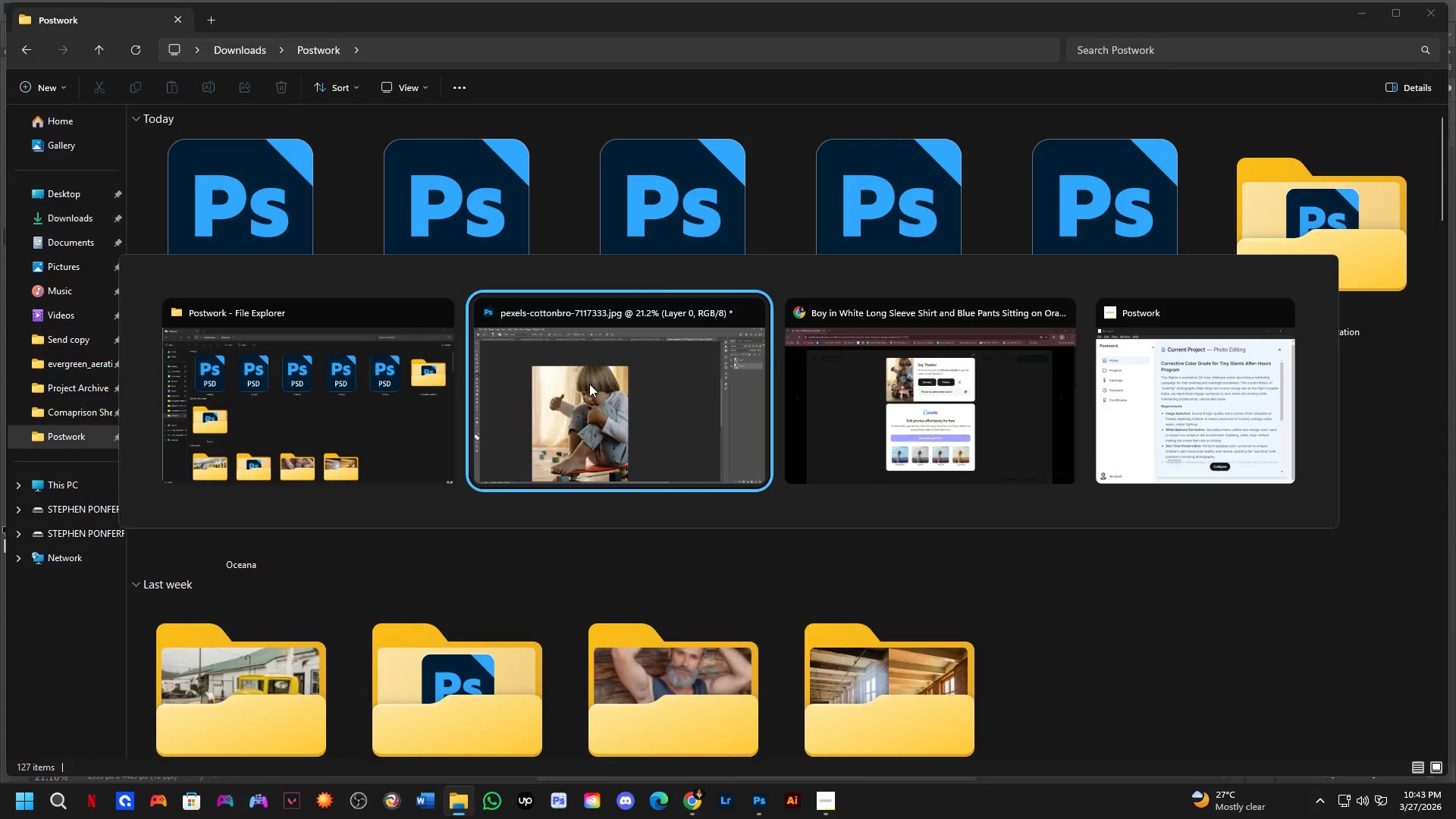 
hold_key(key=Space, duration=0.48)
 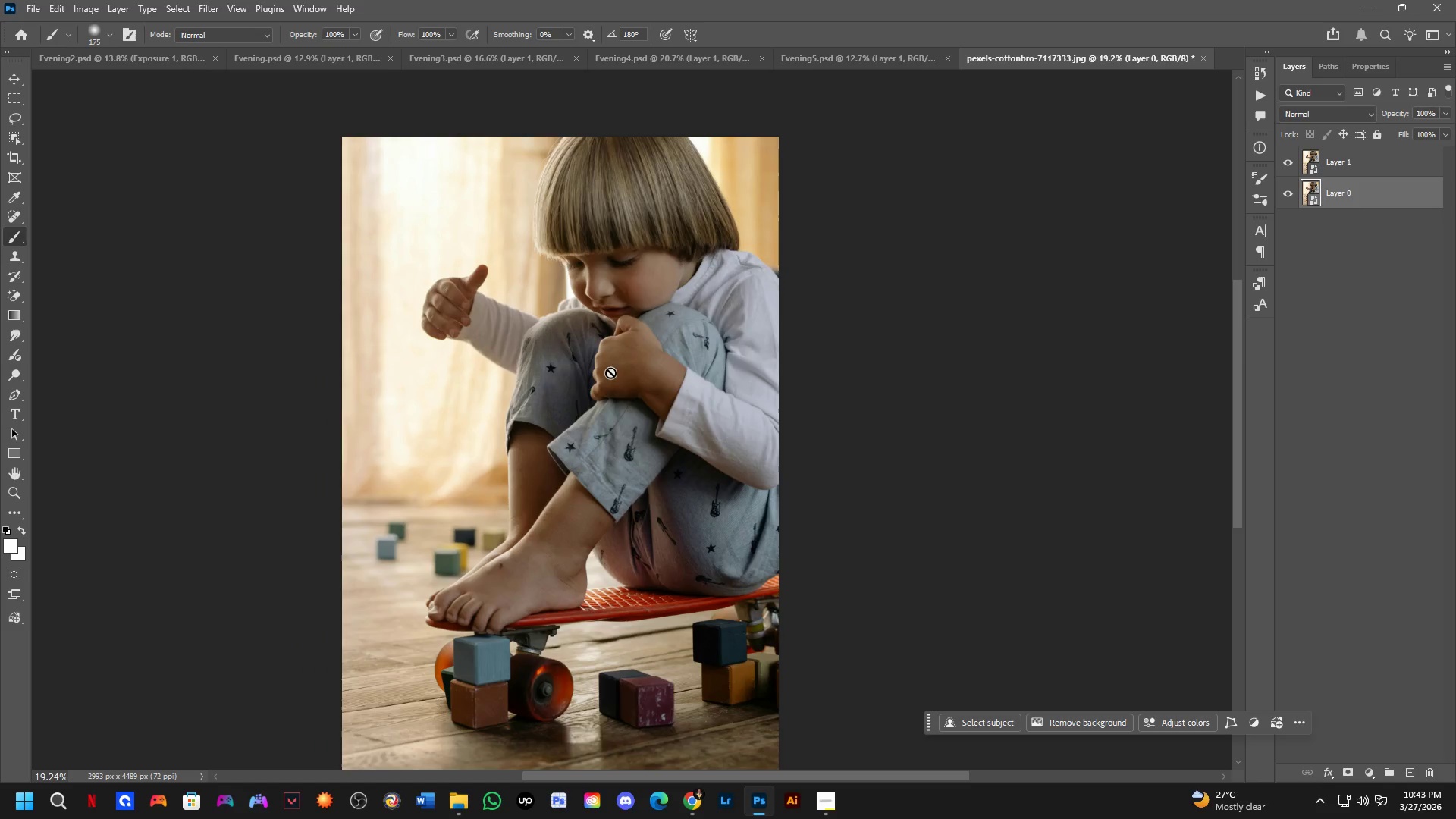 
left_click_drag(start_coordinate=[596, 430], to_coordinate=[620, 367])
 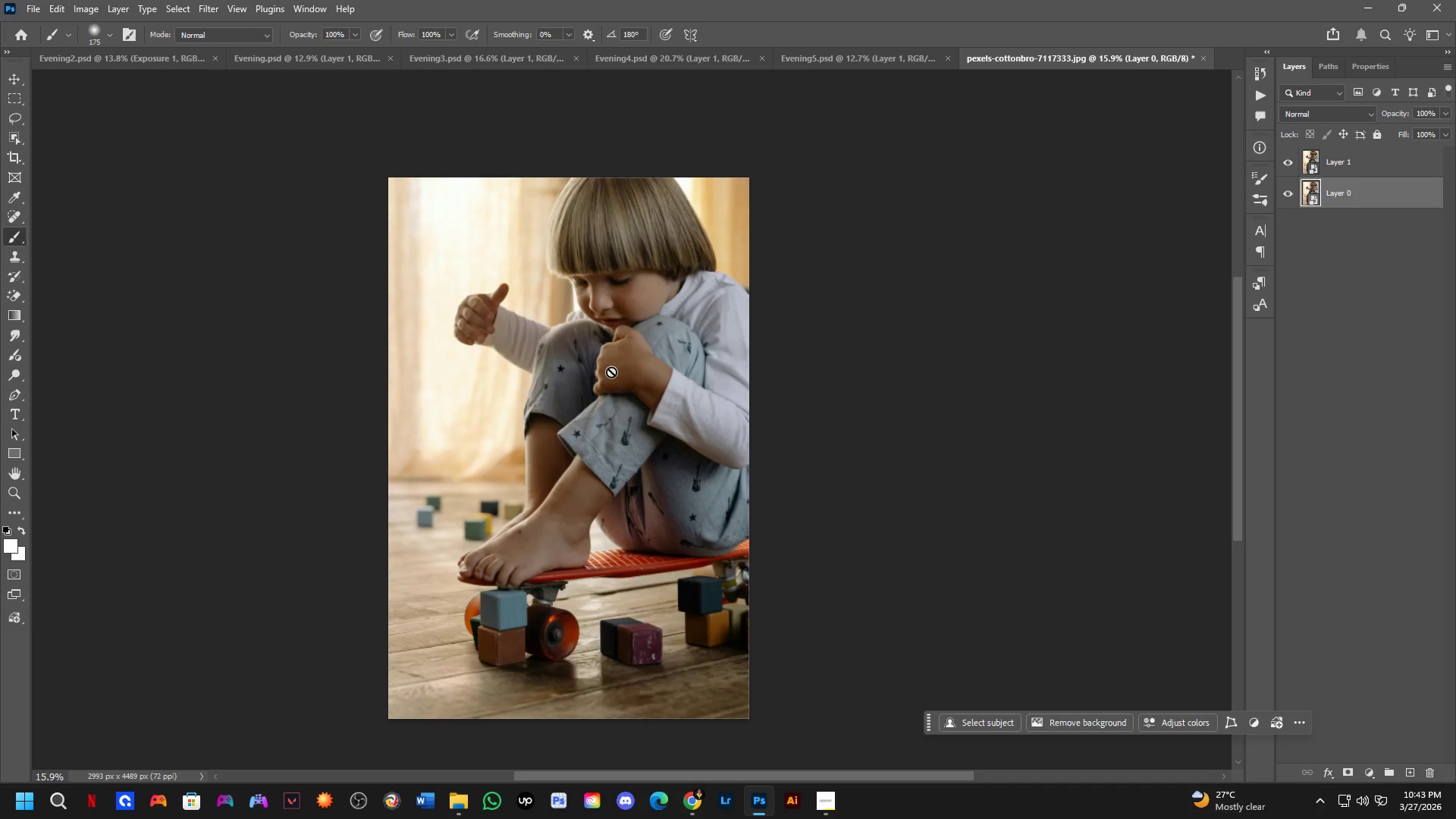 
scroll: coordinate [589, 384], scroll_direction: down, amount: 3.0
 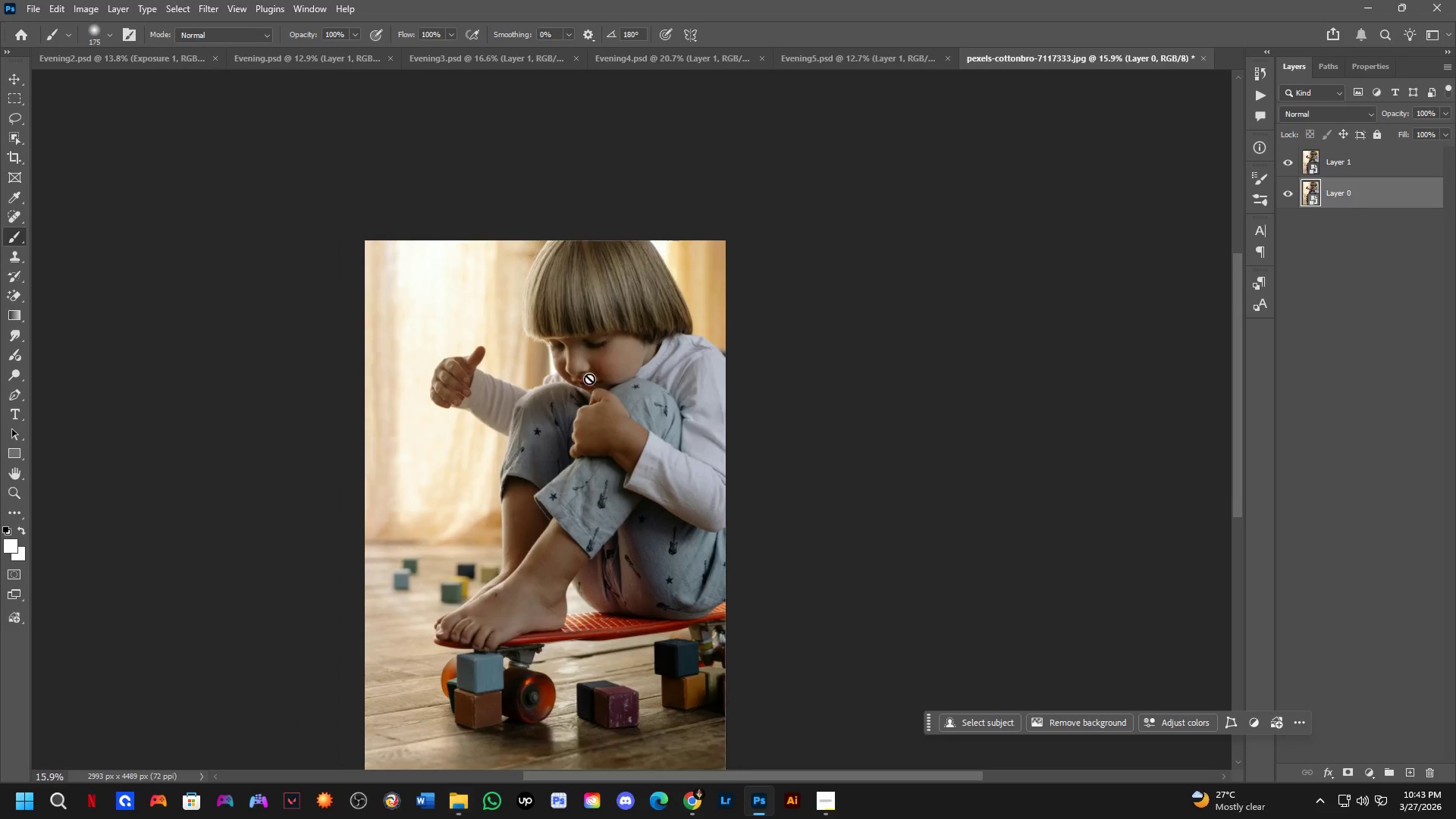 
scroll: coordinate [610, 372], scroll_direction: up, amount: 2.0
 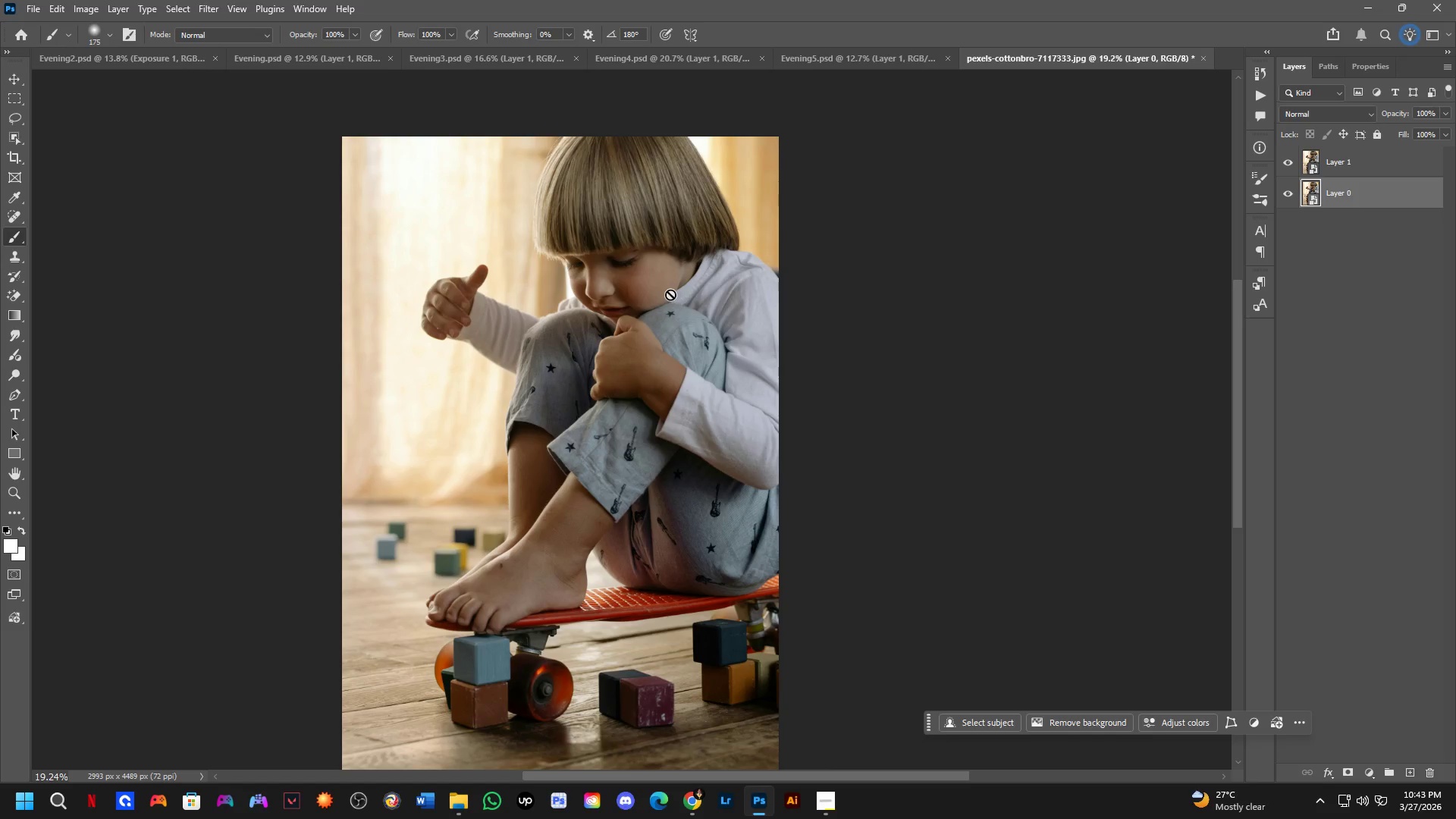 
wait(30.45)
 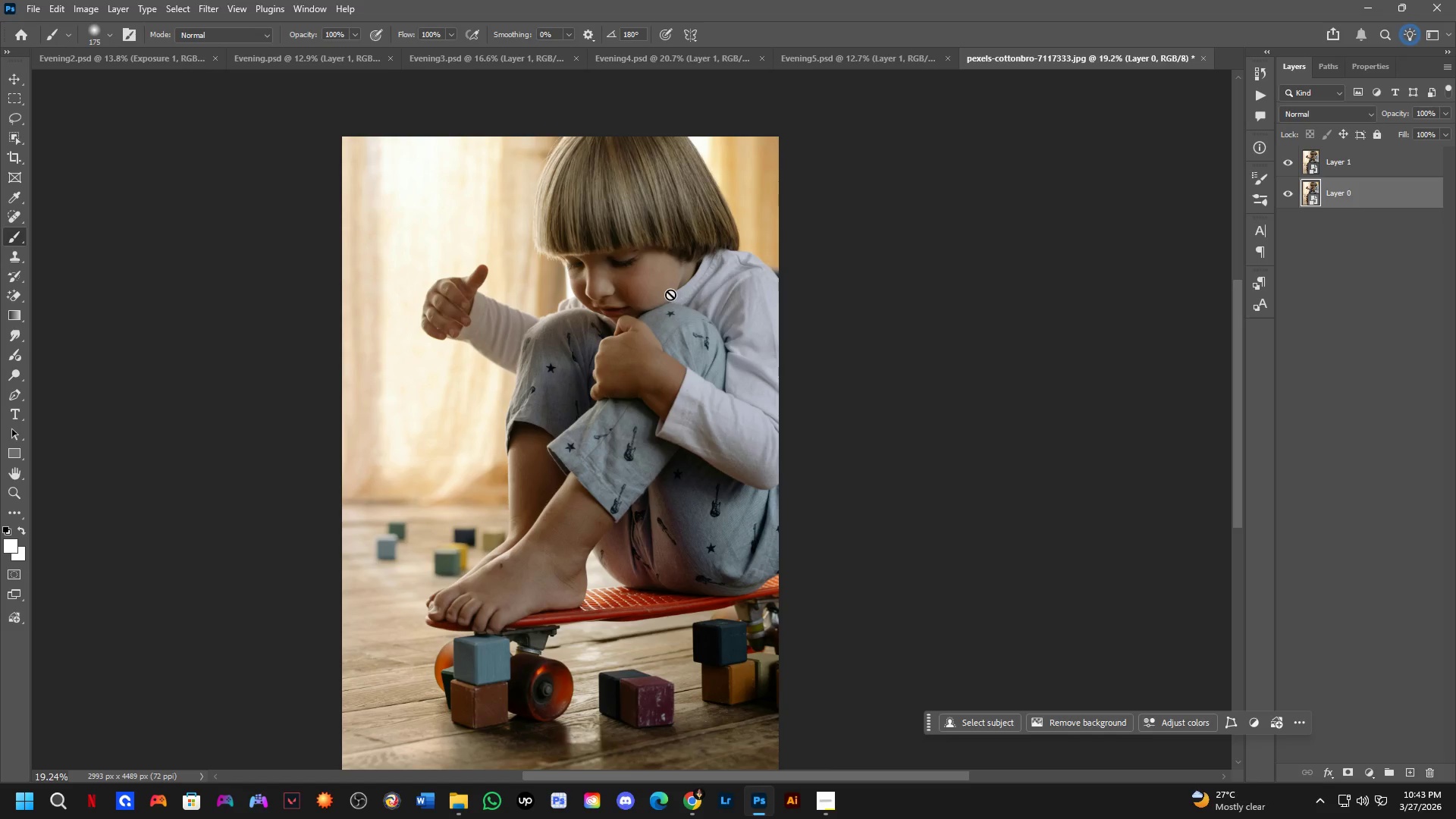 
key(Control+Shift+ShiftLeft)
 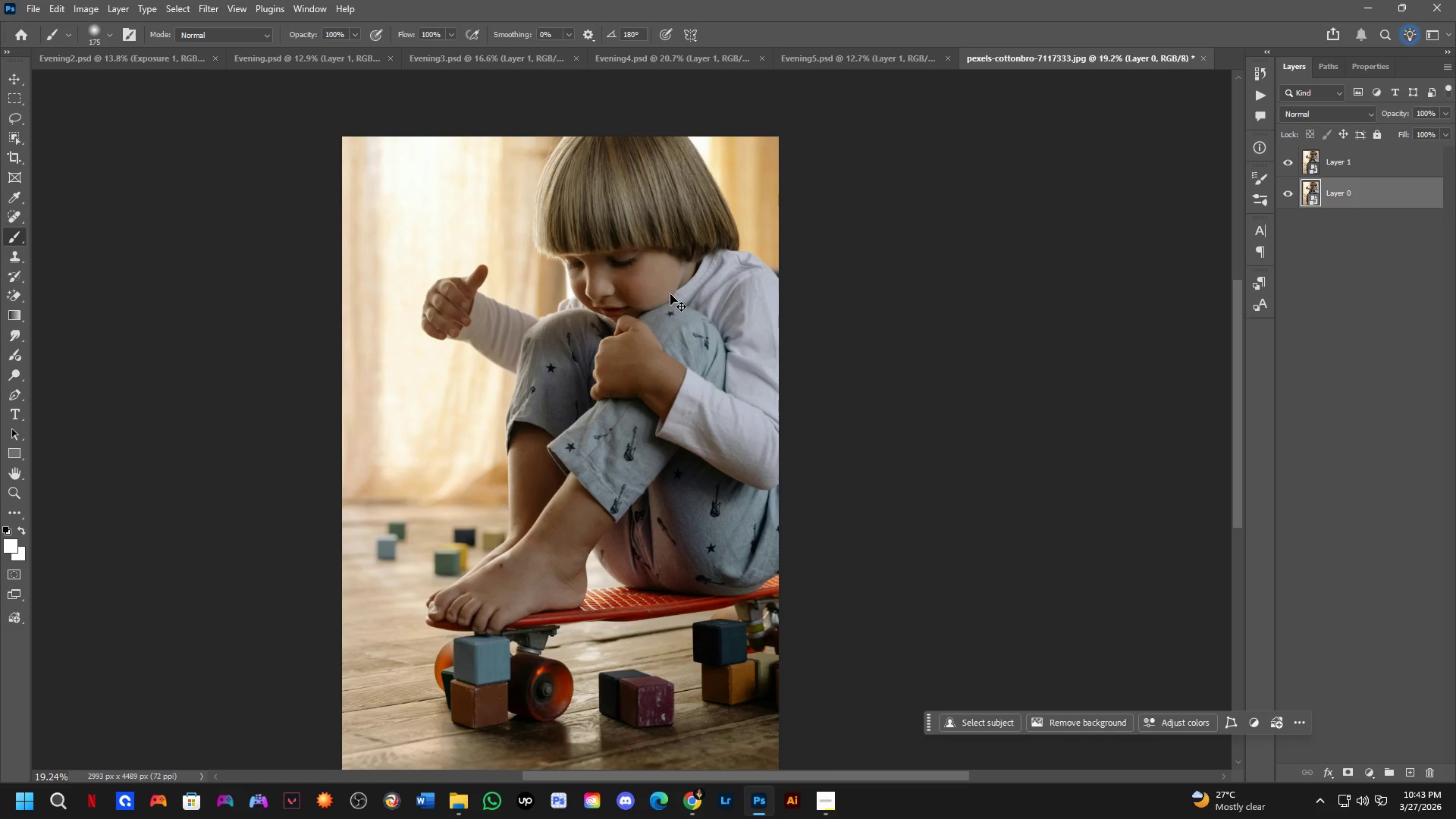 
key(Control+Shift+A)
 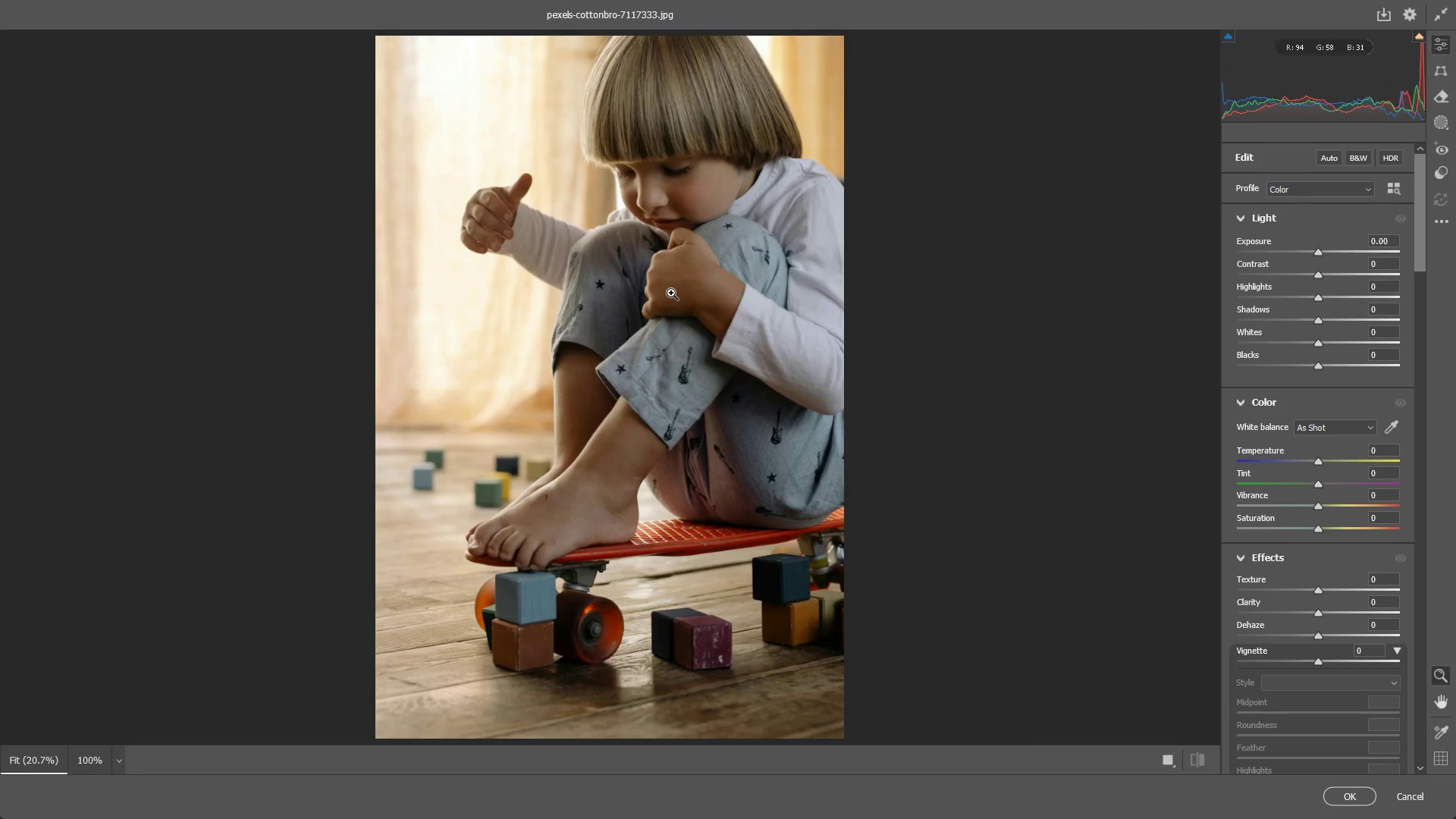 
left_click_drag(start_coordinate=[639, 304], to_coordinate=[714, 317])
 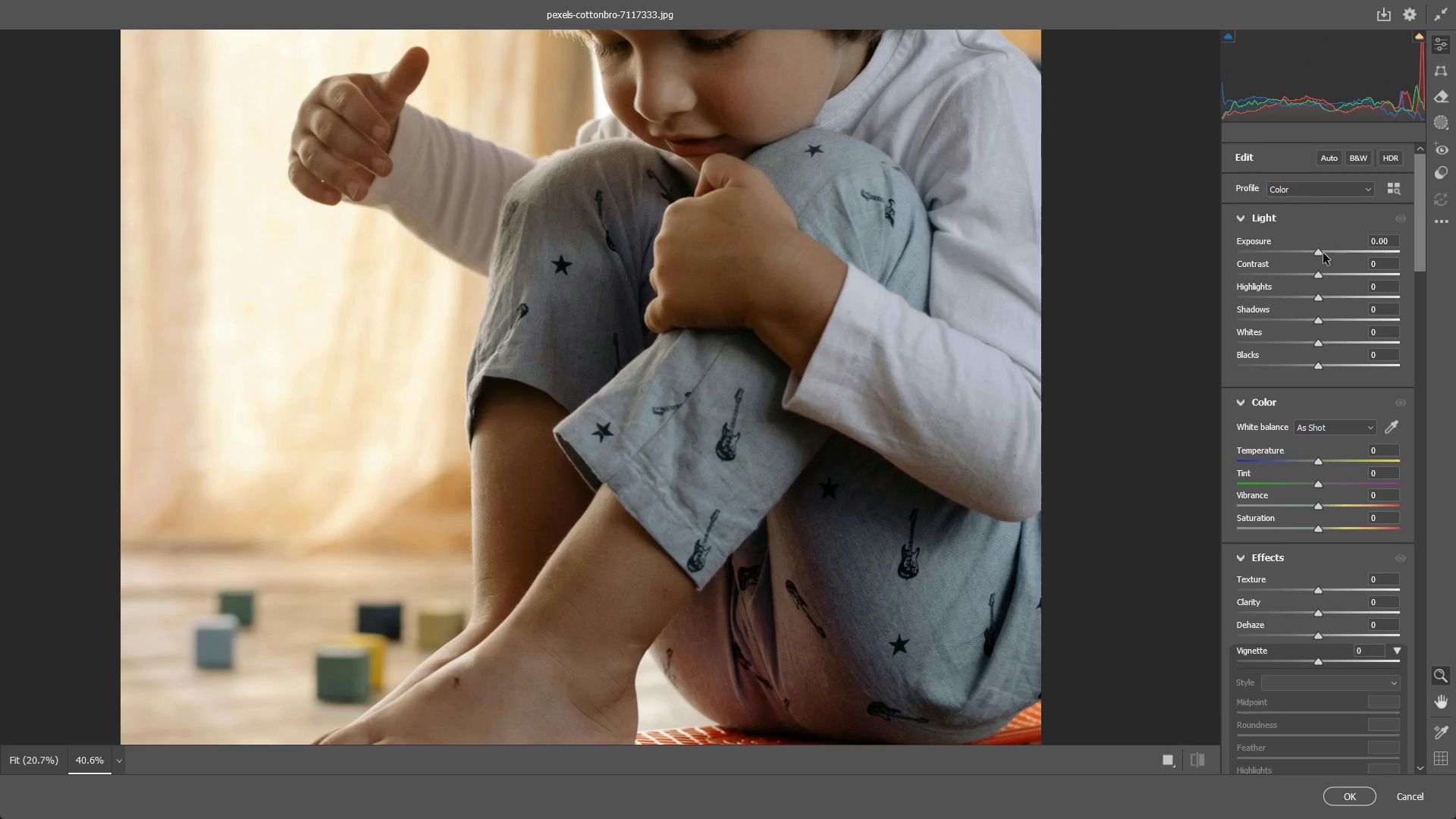 
left_click_drag(start_coordinate=[1321, 253], to_coordinate=[1332, 259])
 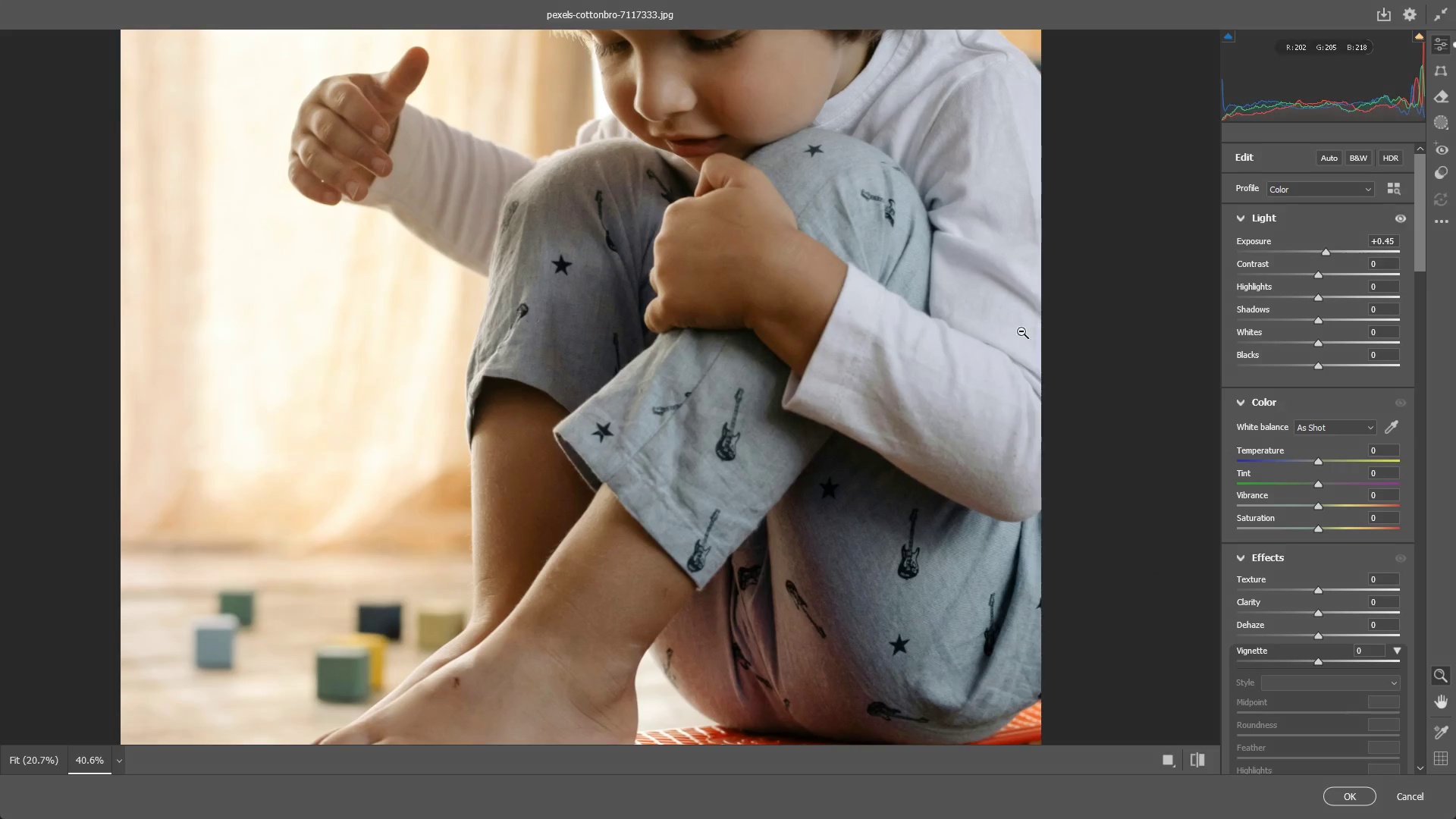 
left_click_drag(start_coordinate=[1007, 337], to_coordinate=[979, 339])
 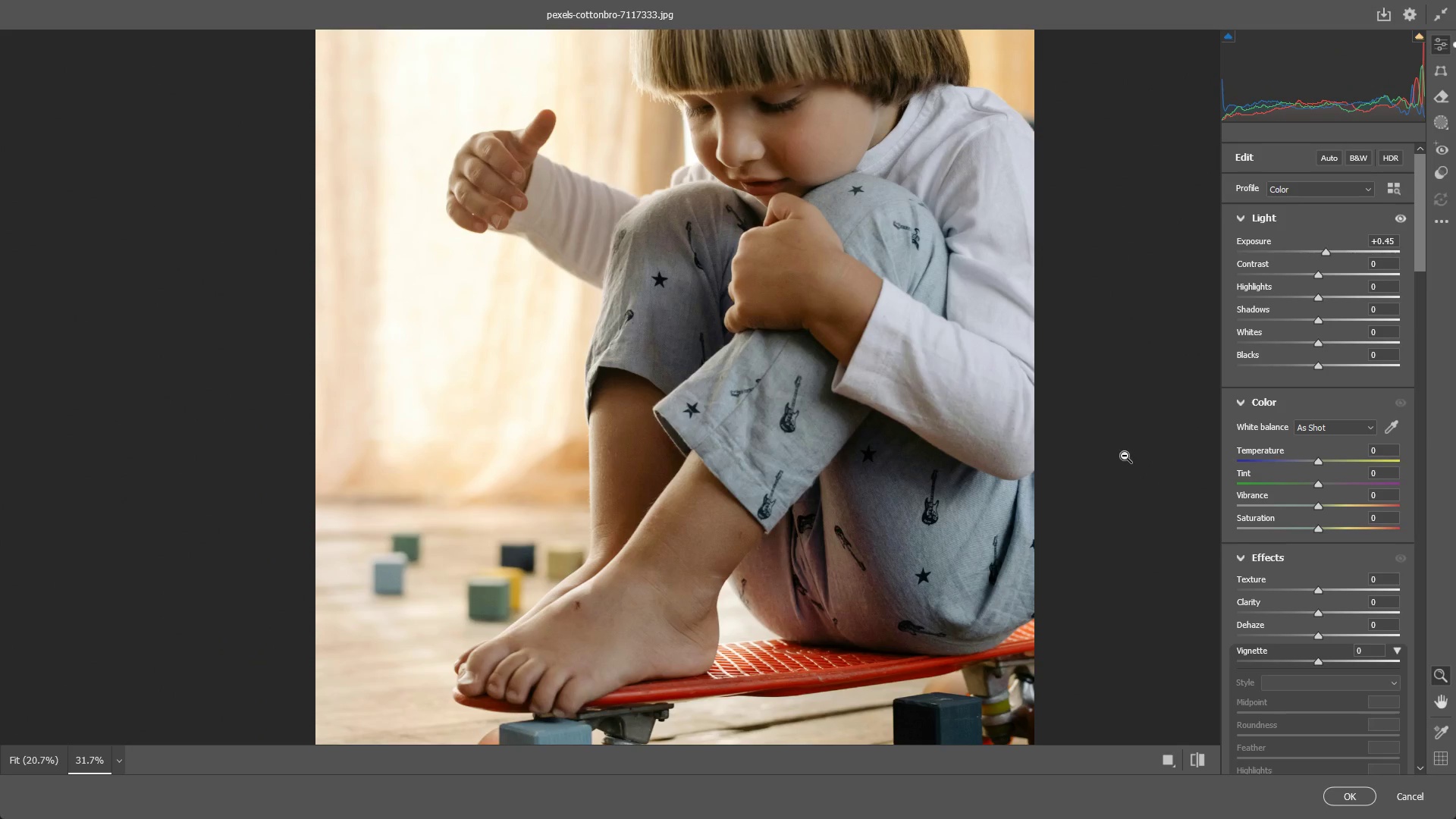 
left_click_drag(start_coordinate=[912, 412], to_coordinate=[862, 427])
 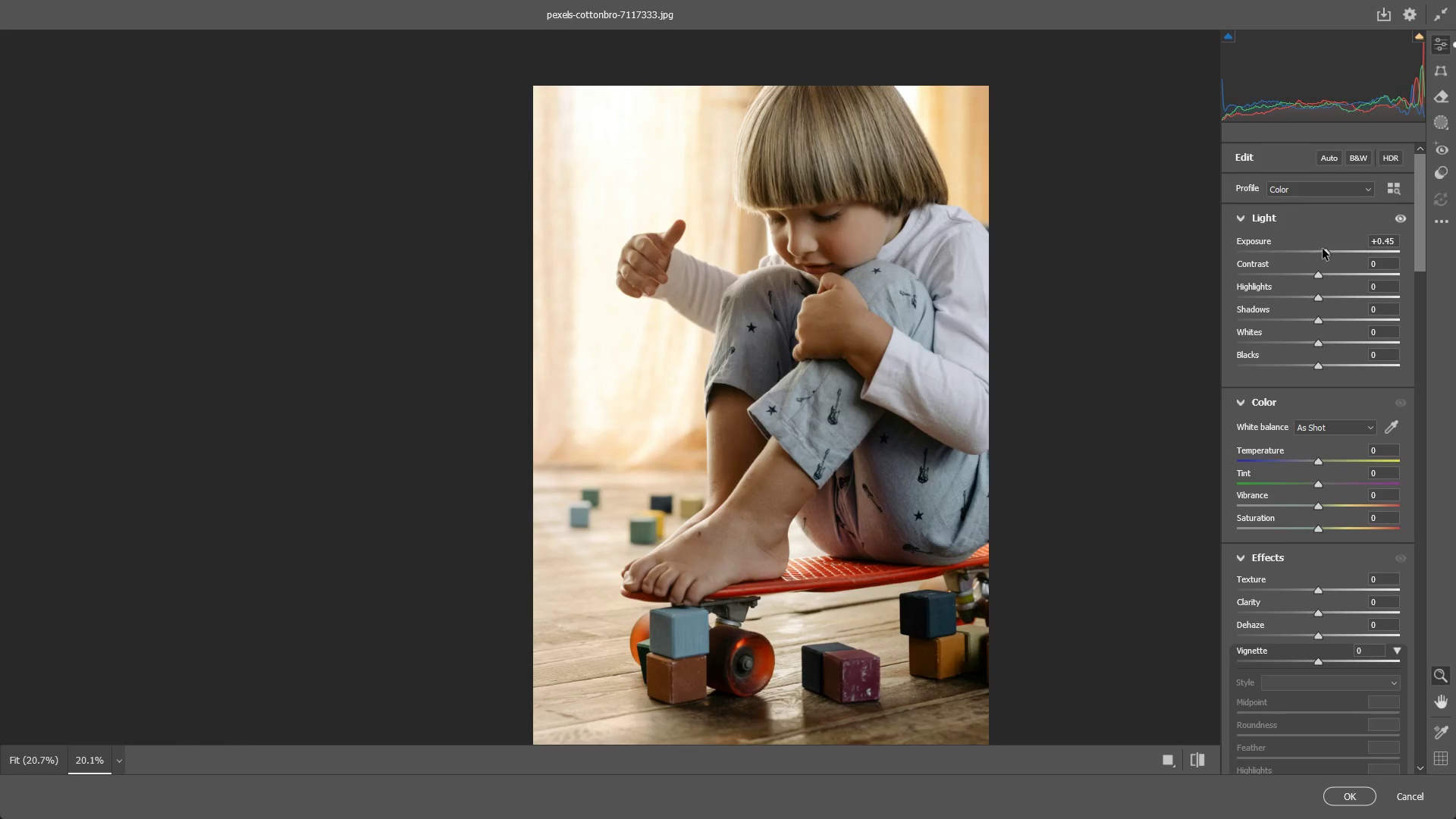 
left_click_drag(start_coordinate=[1326, 248], to_coordinate=[1357, 248])
 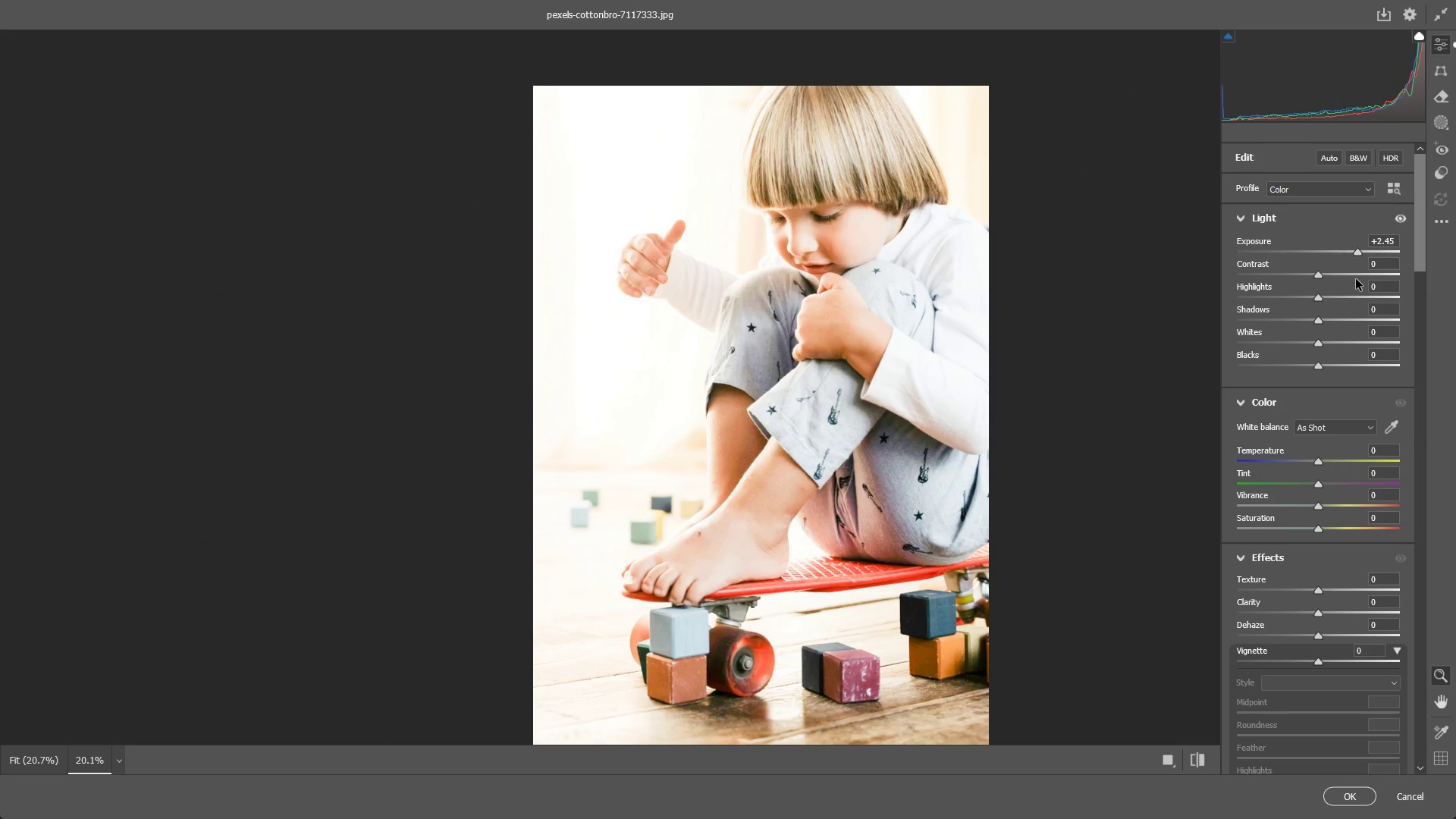 
wait(19.91)
 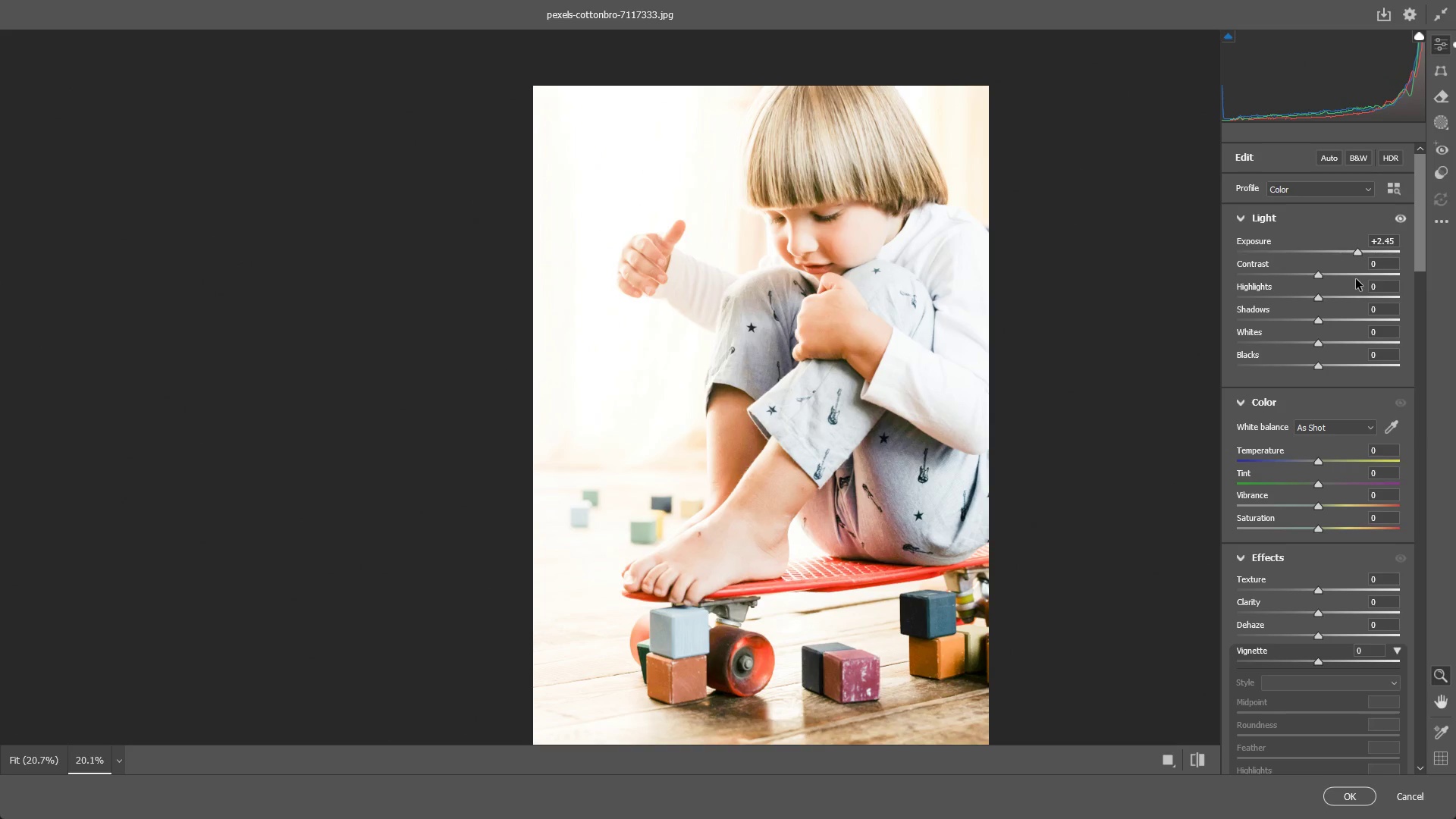 
double_click([1357, 256])
 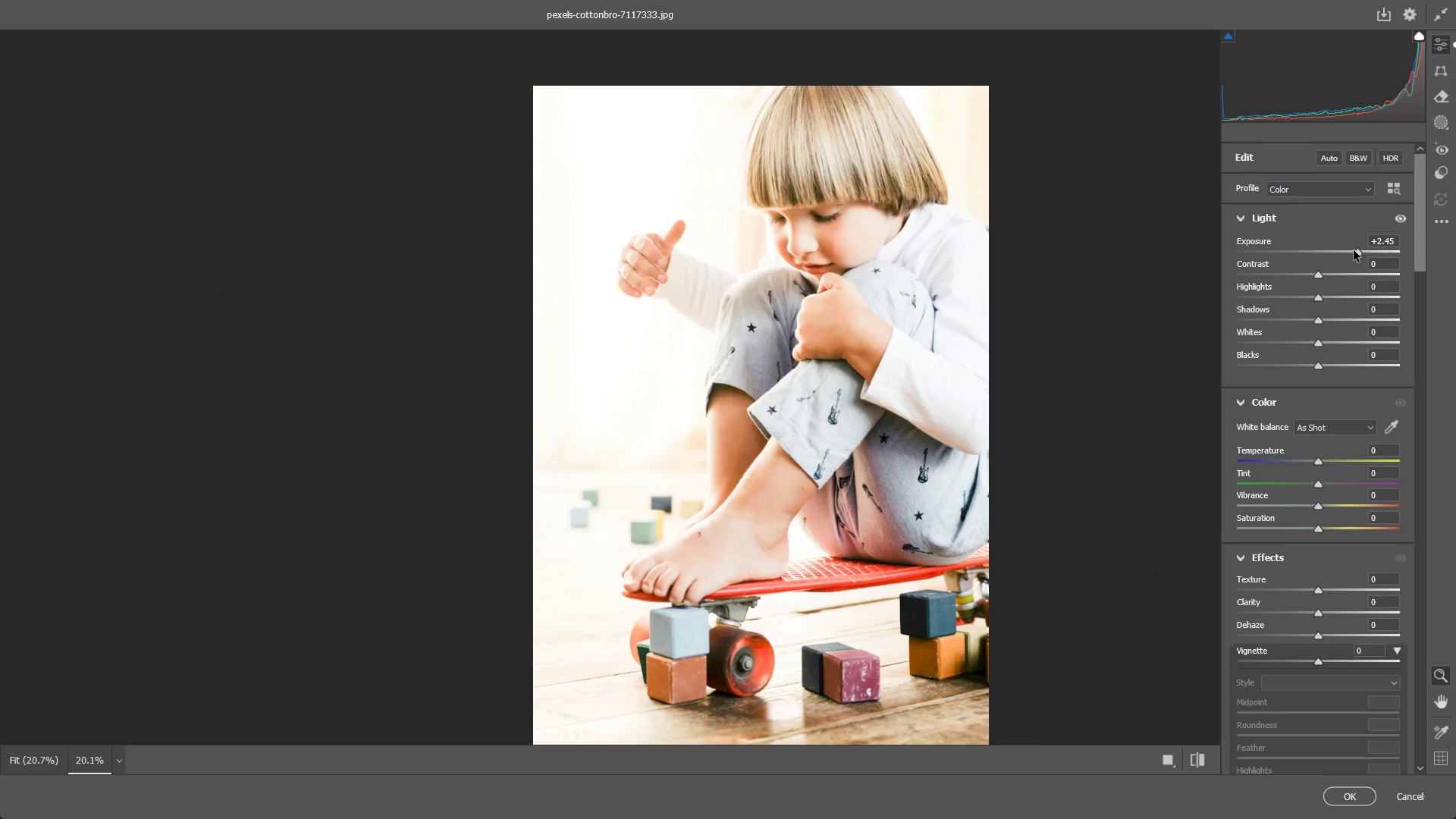 
triple_click([1354, 250])
 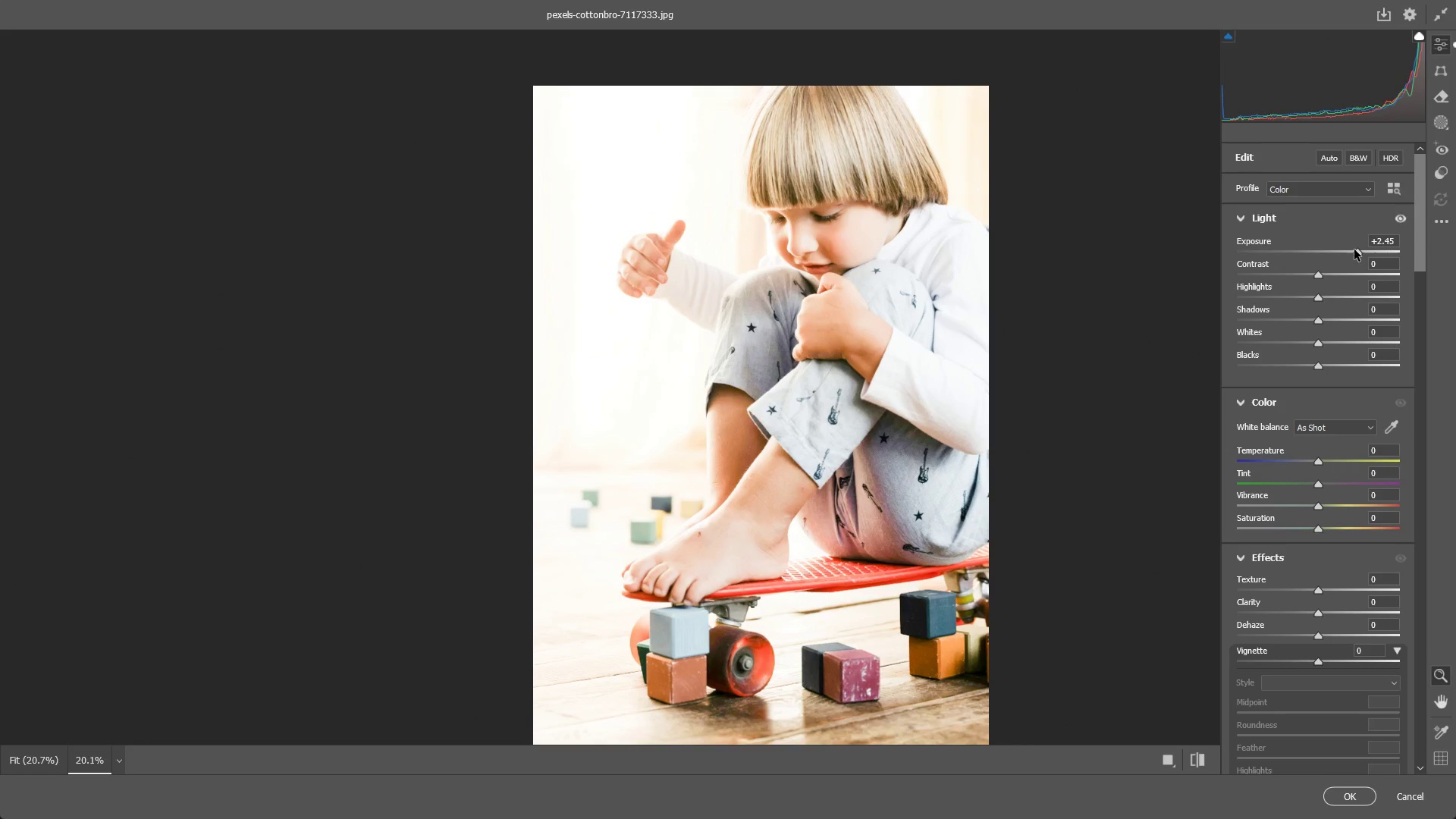 
triple_click([1354, 249])
 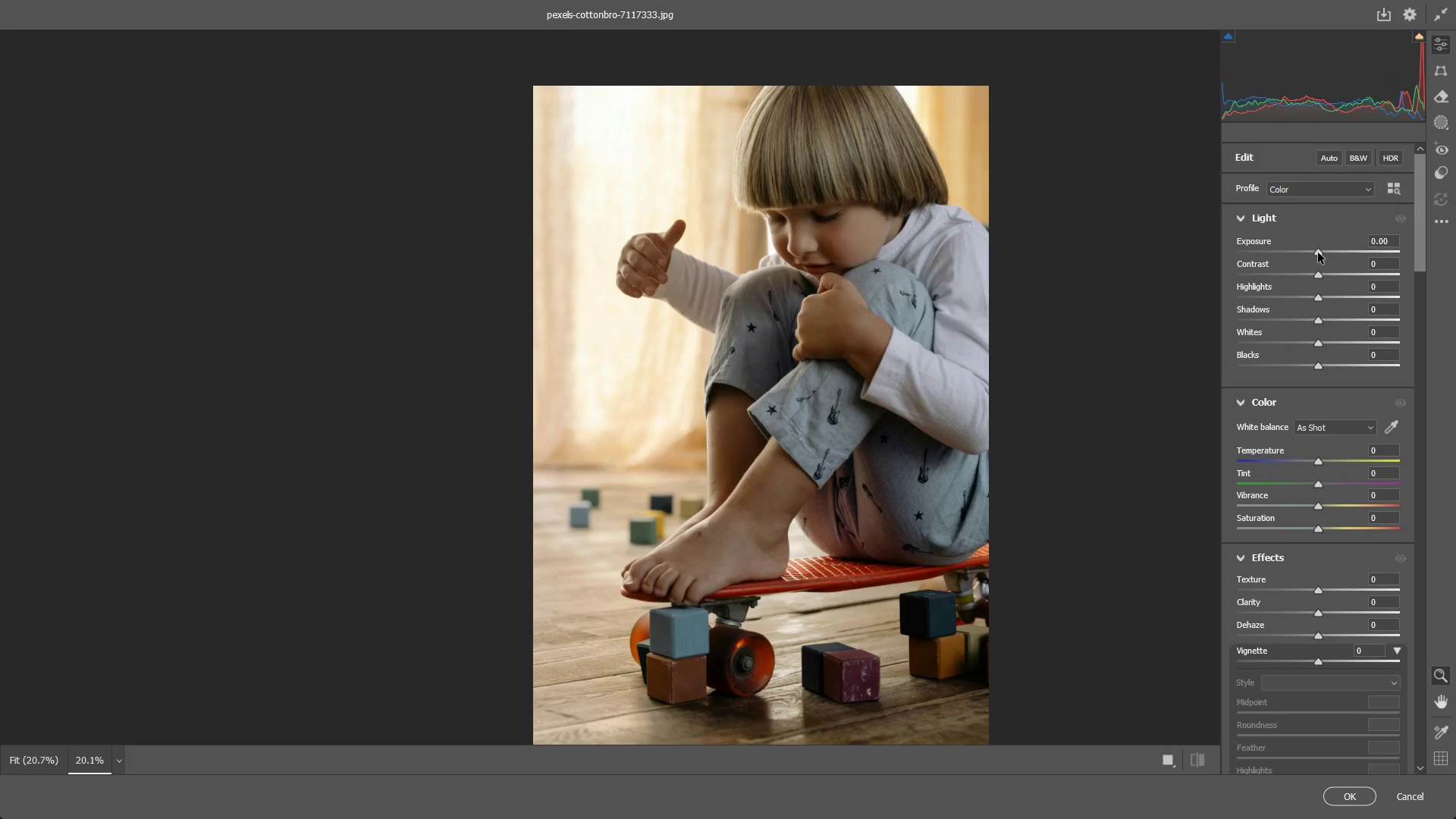 
left_click_drag(start_coordinate=[1319, 252], to_coordinate=[1337, 251])
 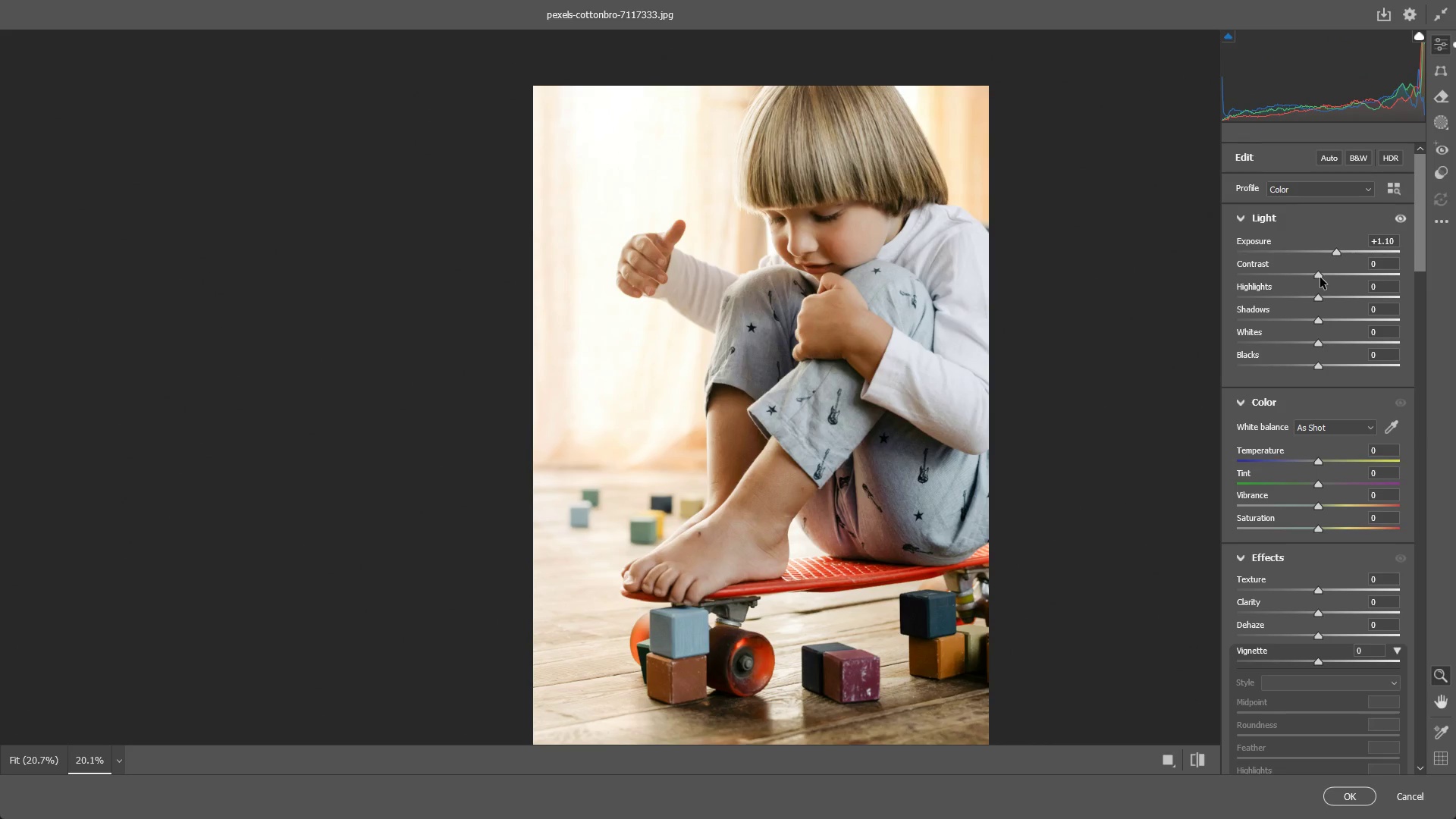 
left_click_drag(start_coordinate=[1320, 278], to_coordinate=[1331, 277])
 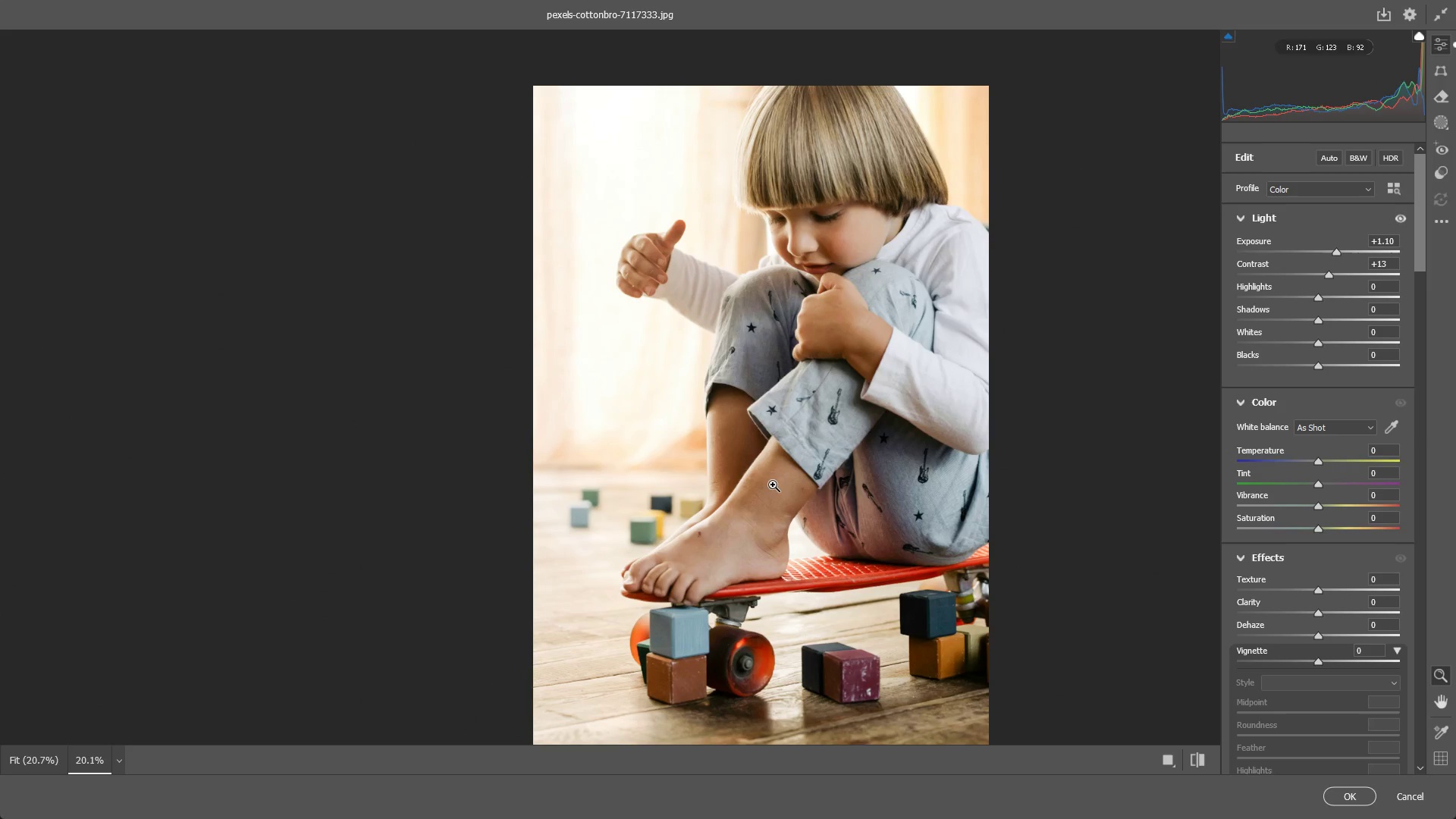 
wait(42.25)
 